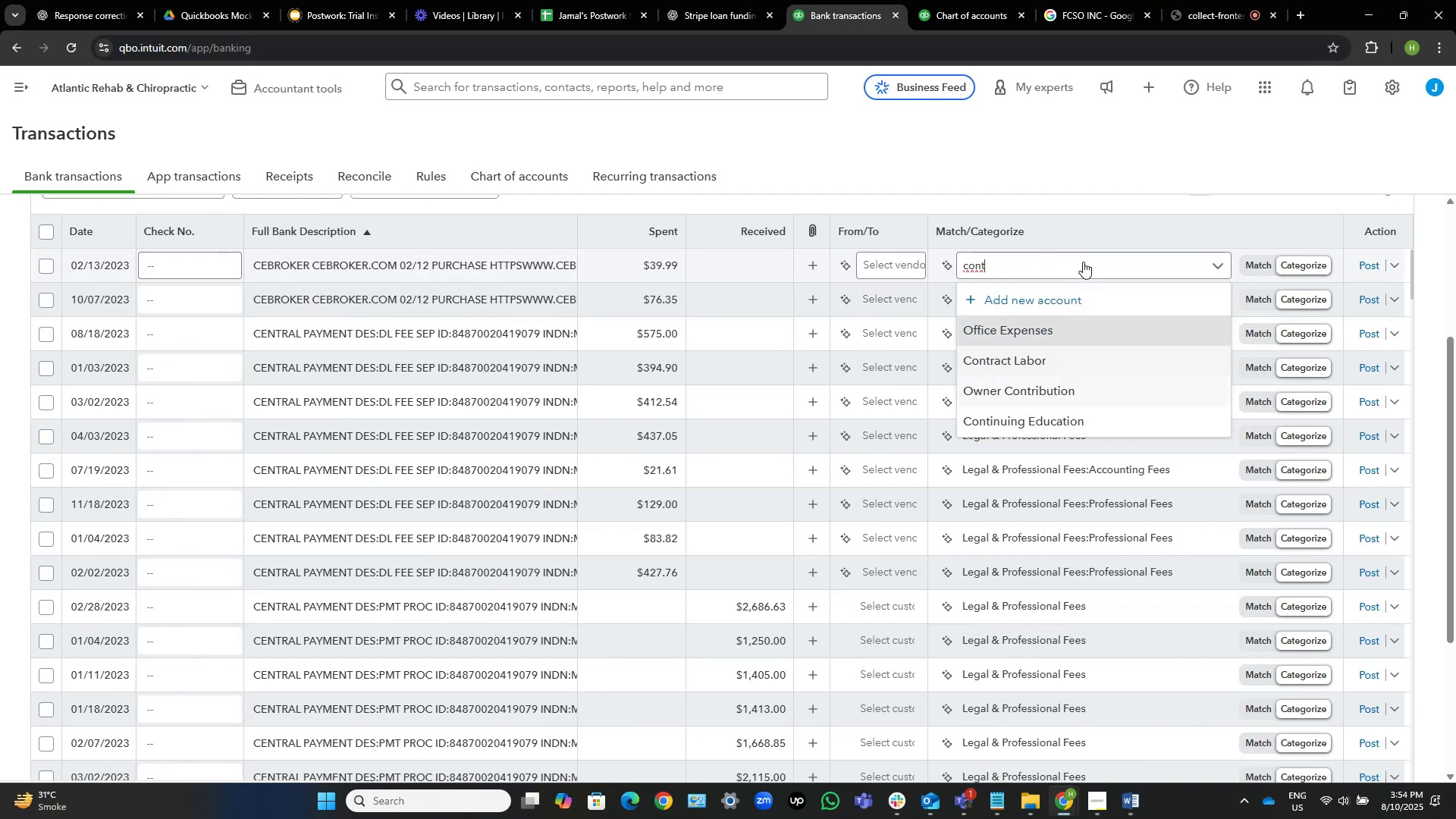 
key(ArrowDown)
 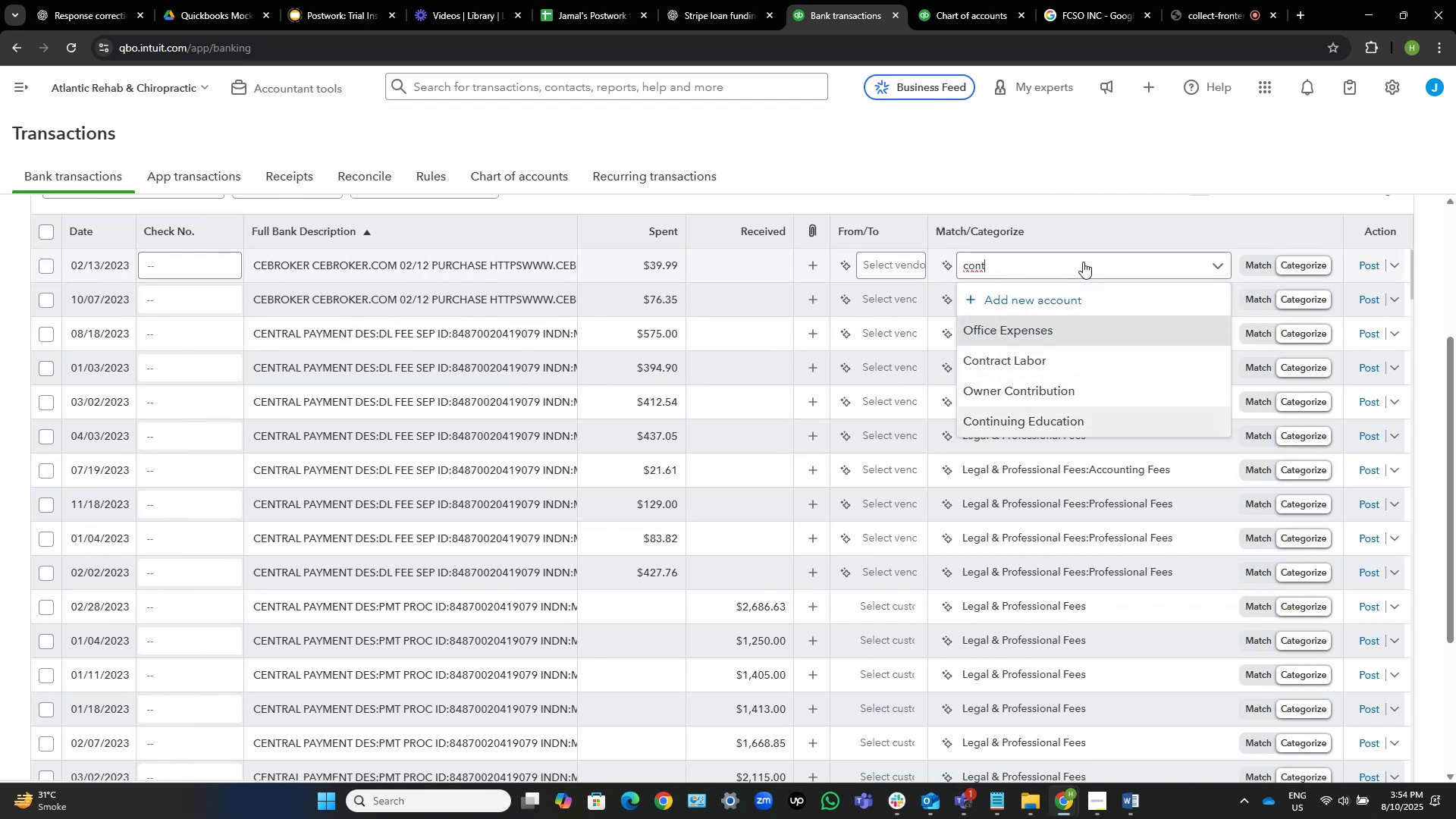 
key(NumpadEnter)
 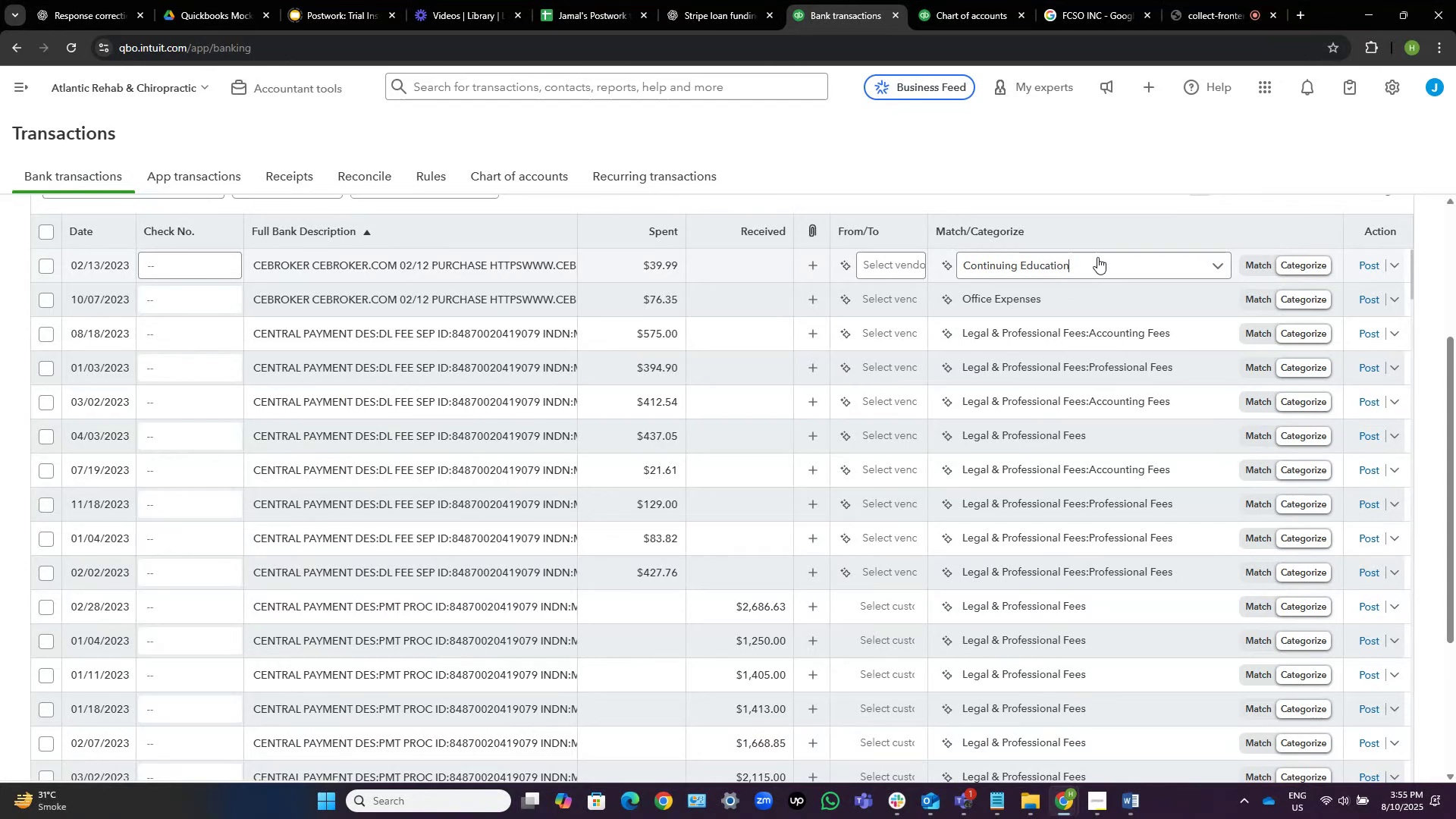 
left_click([1068, 289])
 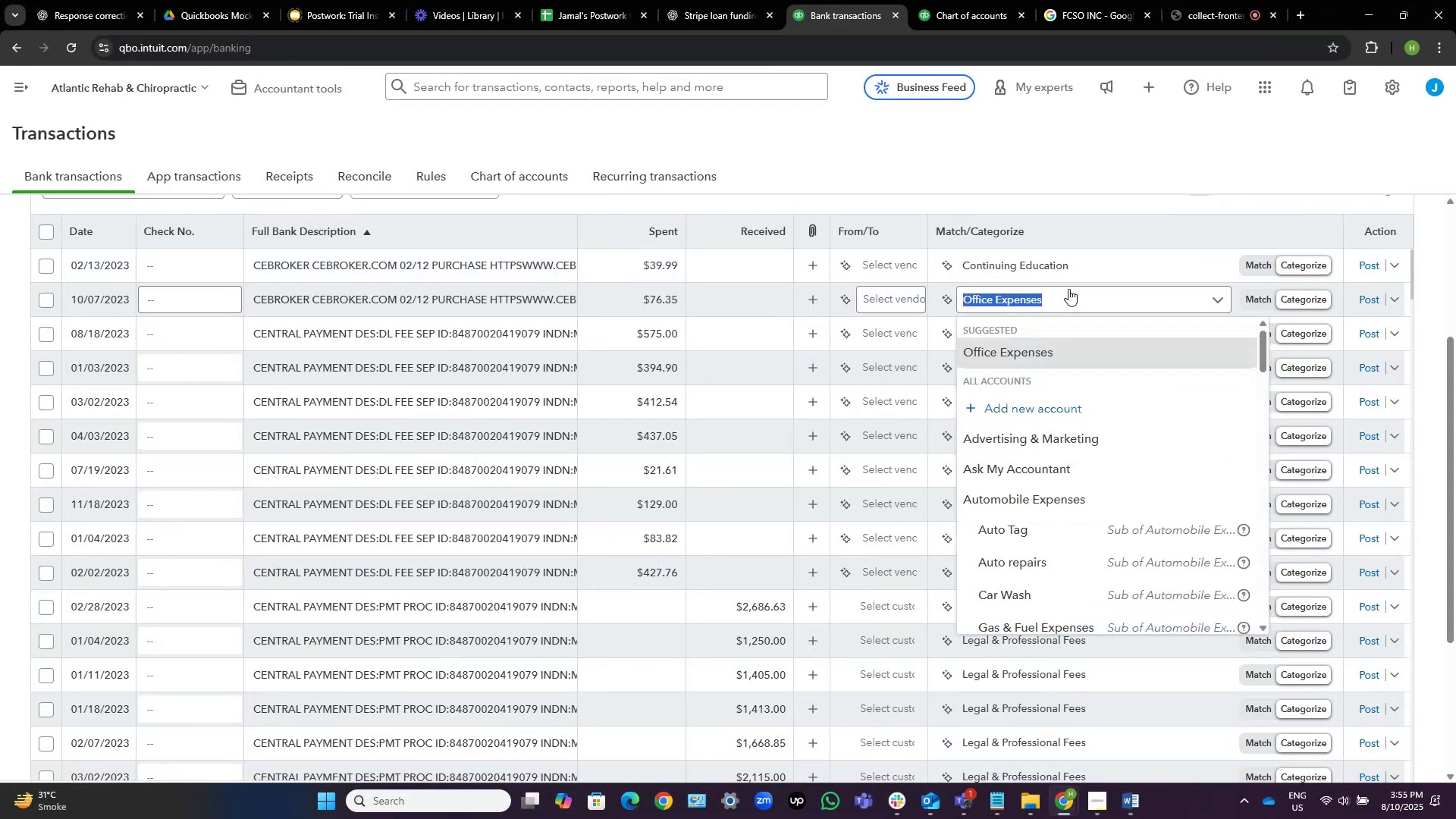 
type(cont)
 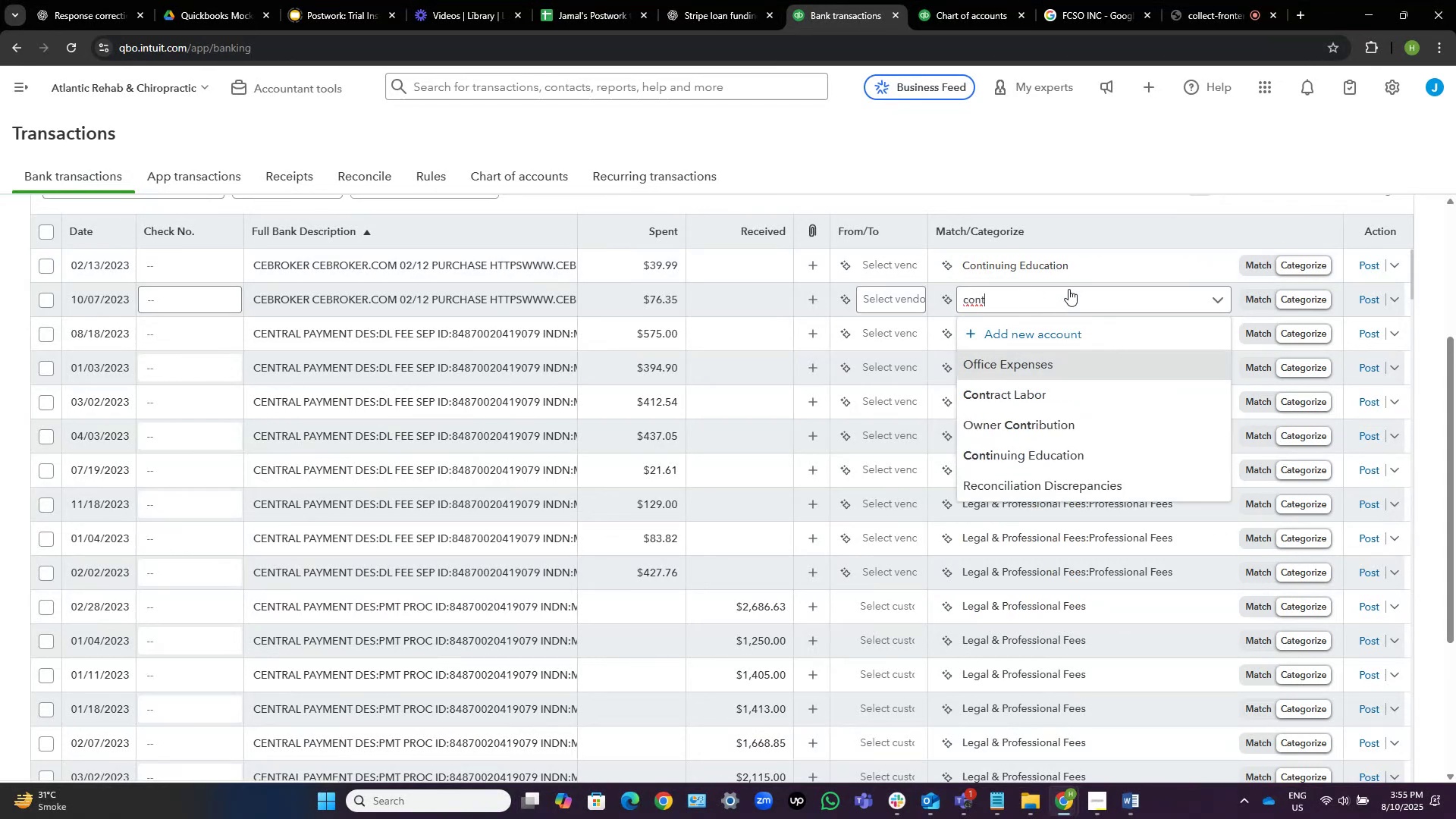 
key(ArrowDown)
 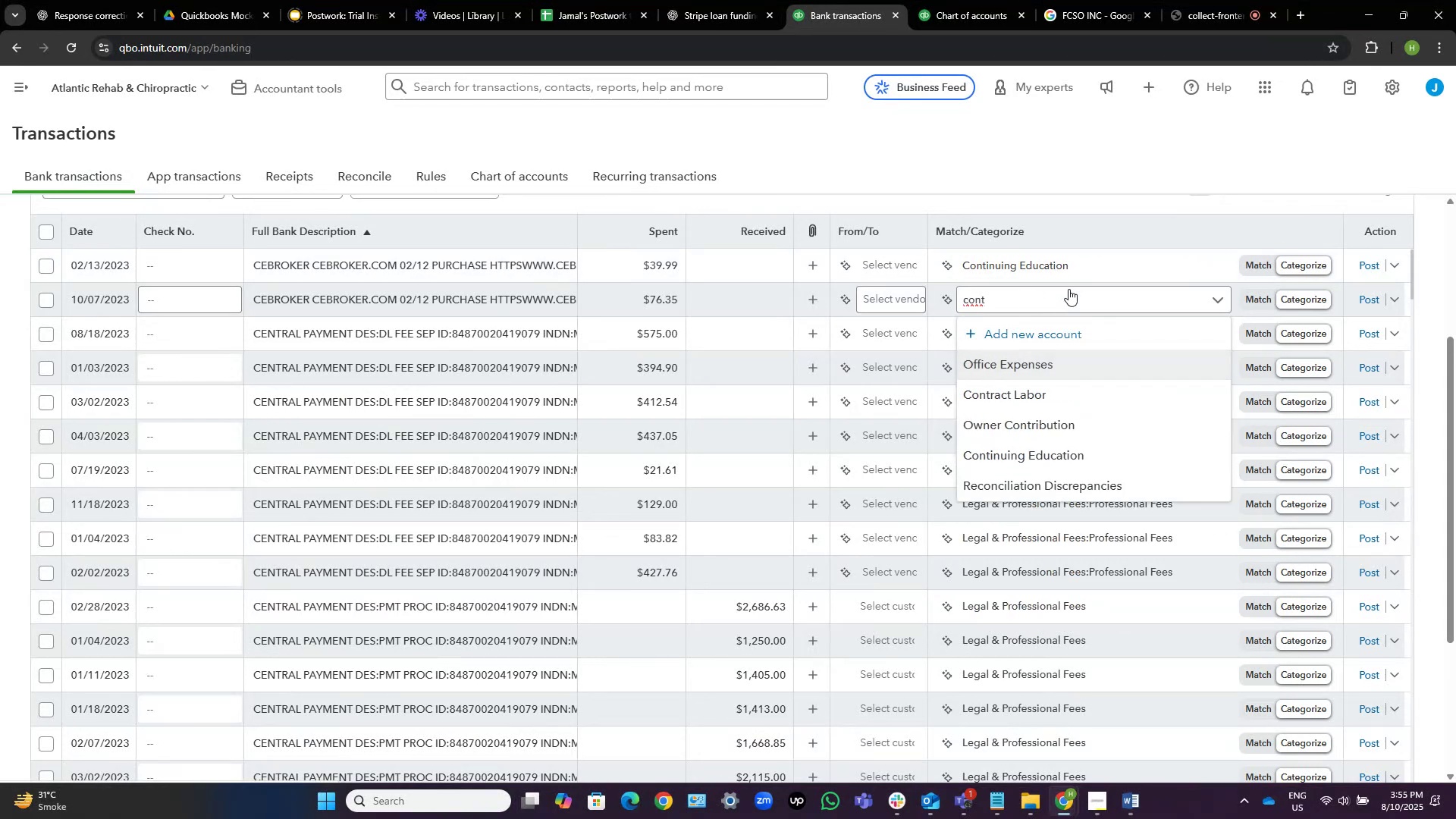 
key(ArrowDown)
 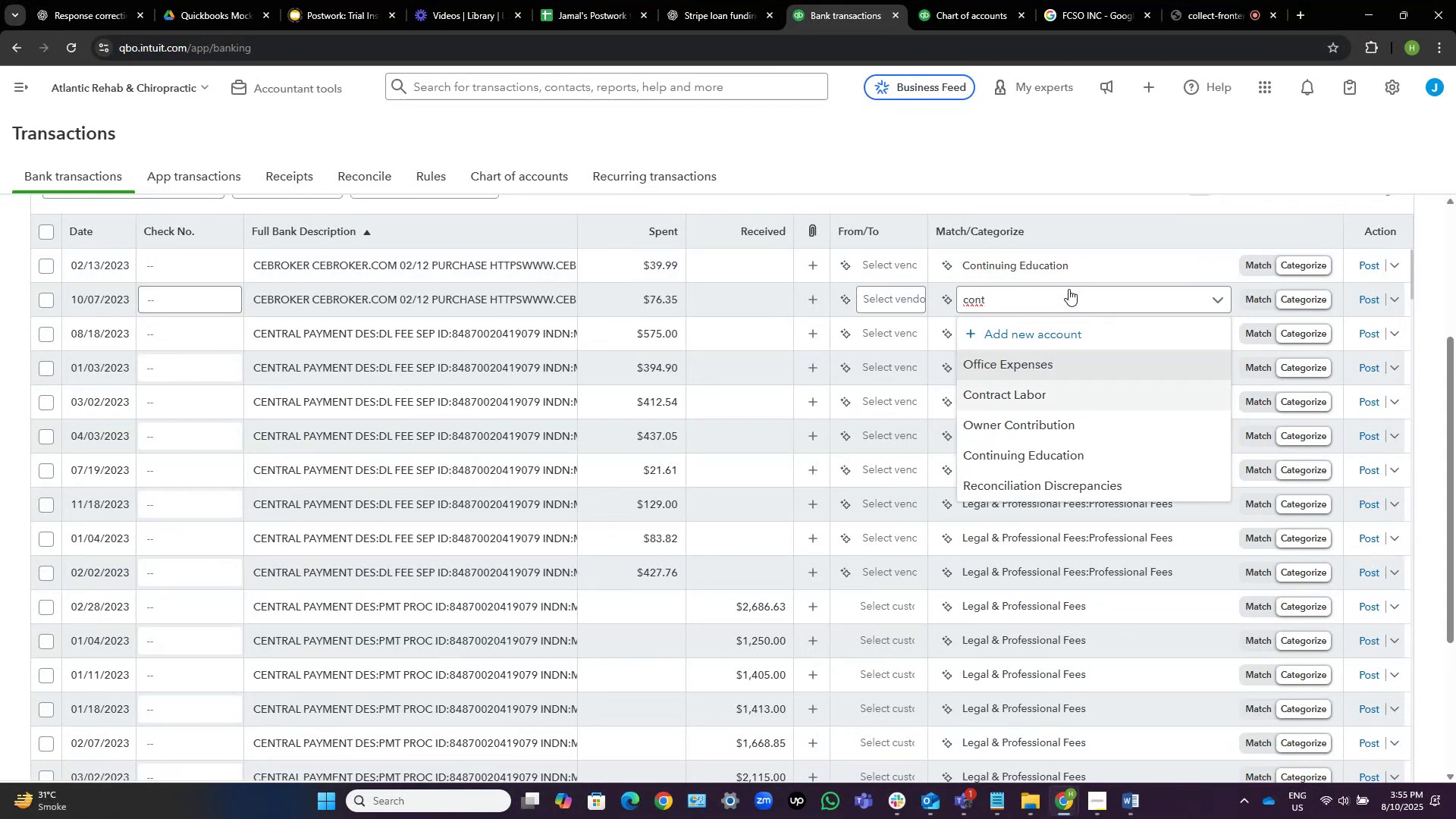 
key(ArrowDown)
 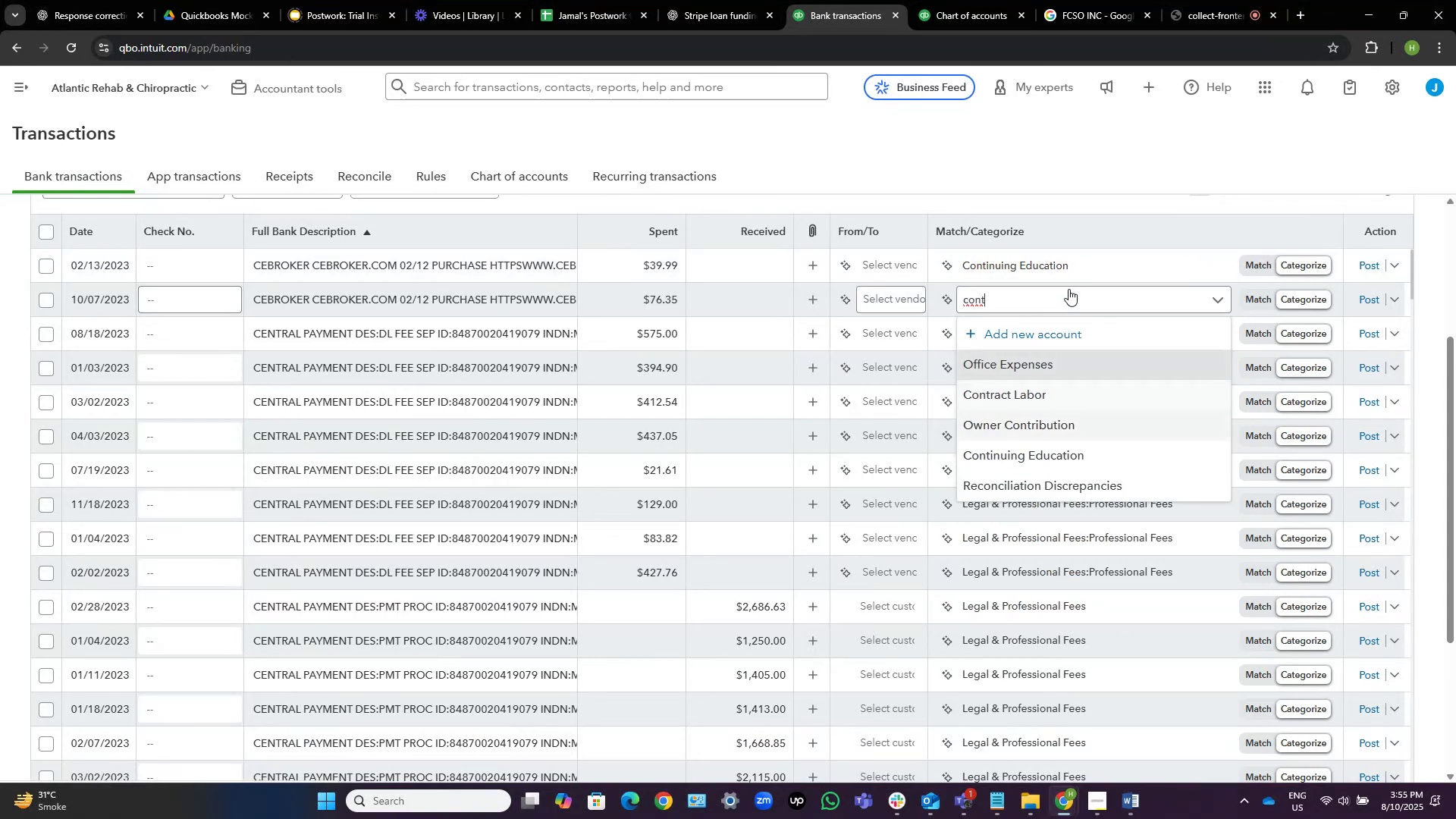 
key(ArrowDown)
 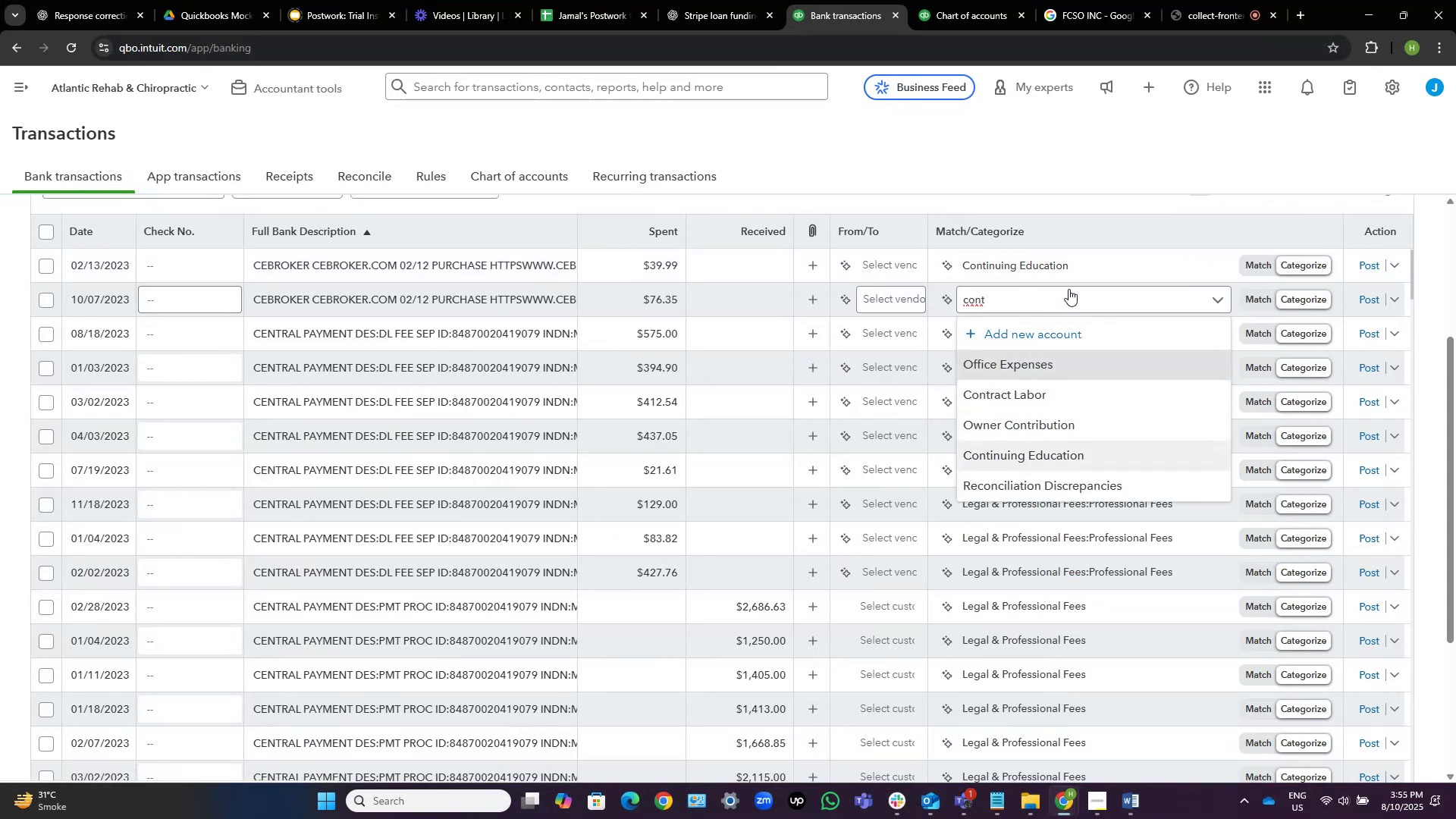 
key(NumpadEnter)
 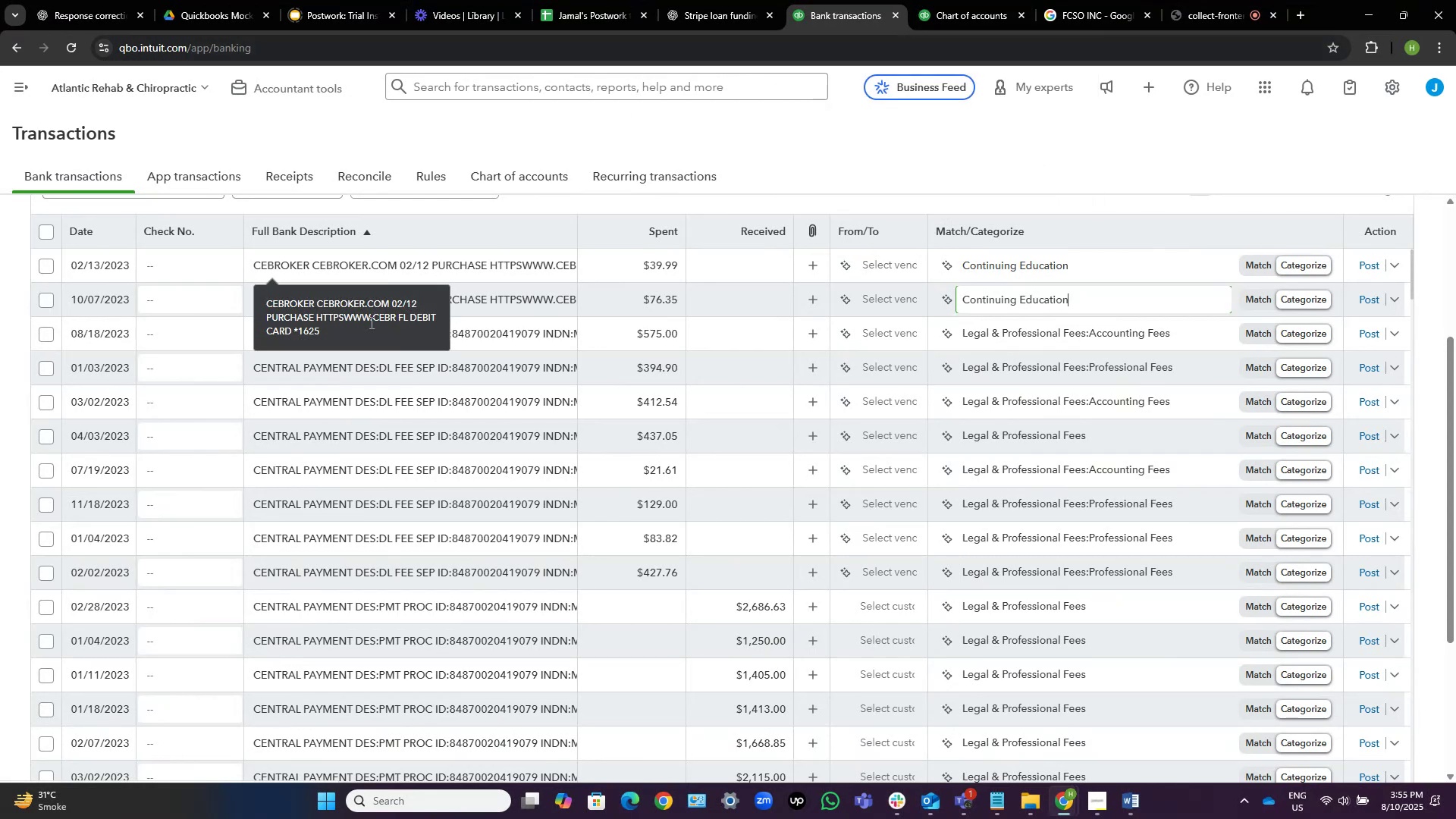 
wait(14.24)
 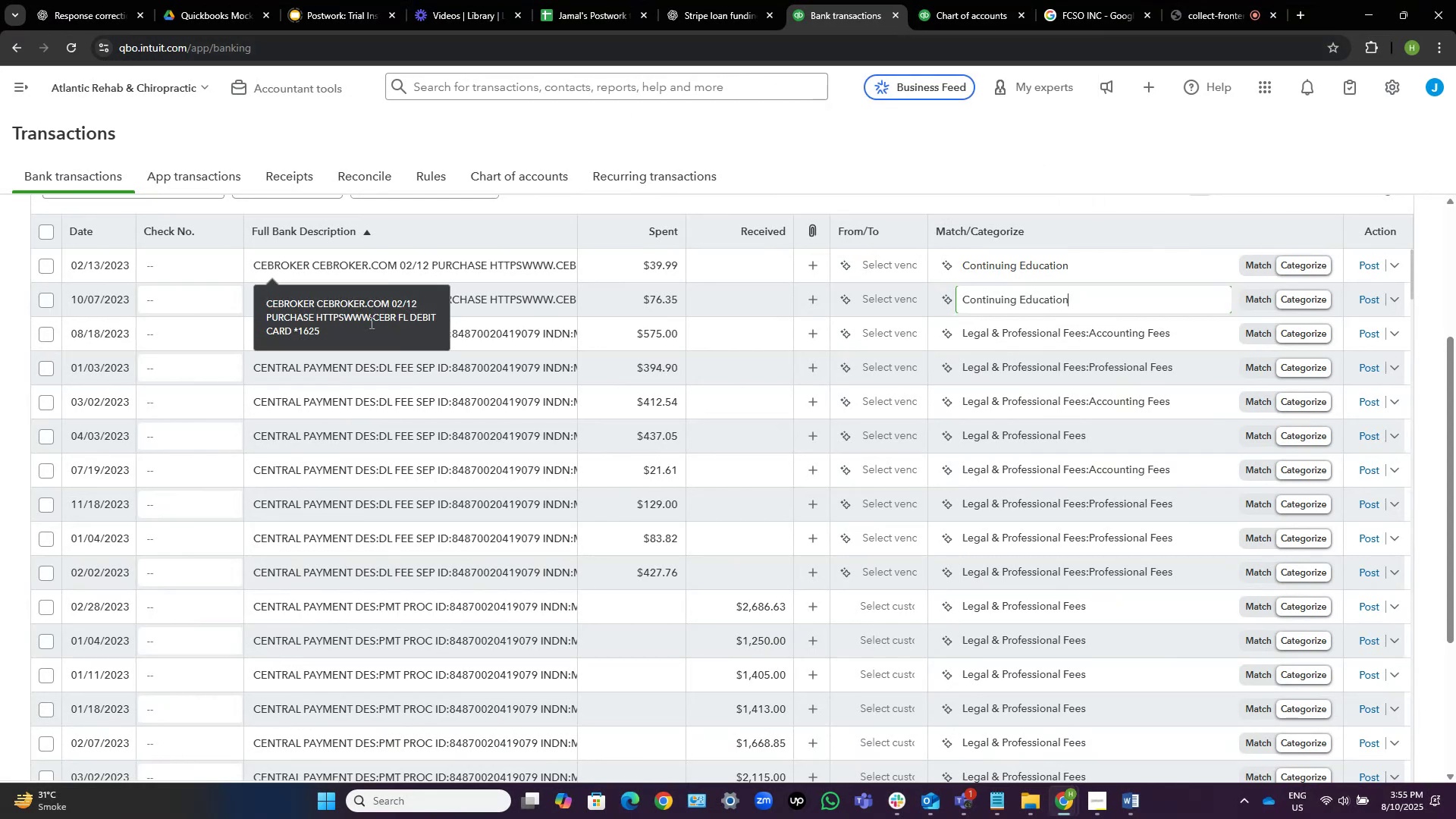 
left_click_drag(start_coordinate=[309, 266], to_coordinate=[256, 263])
 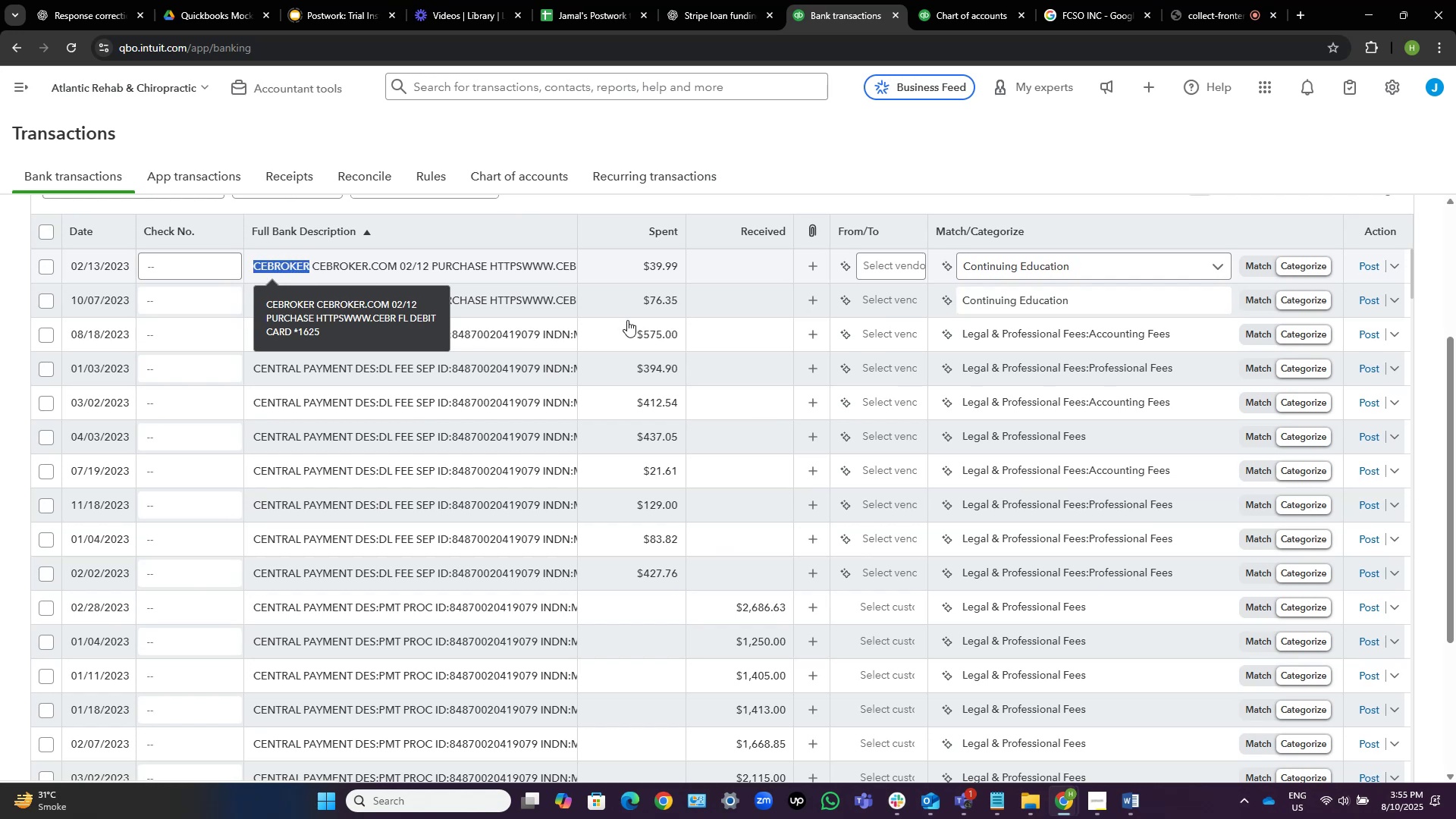 
key(Control+C)
 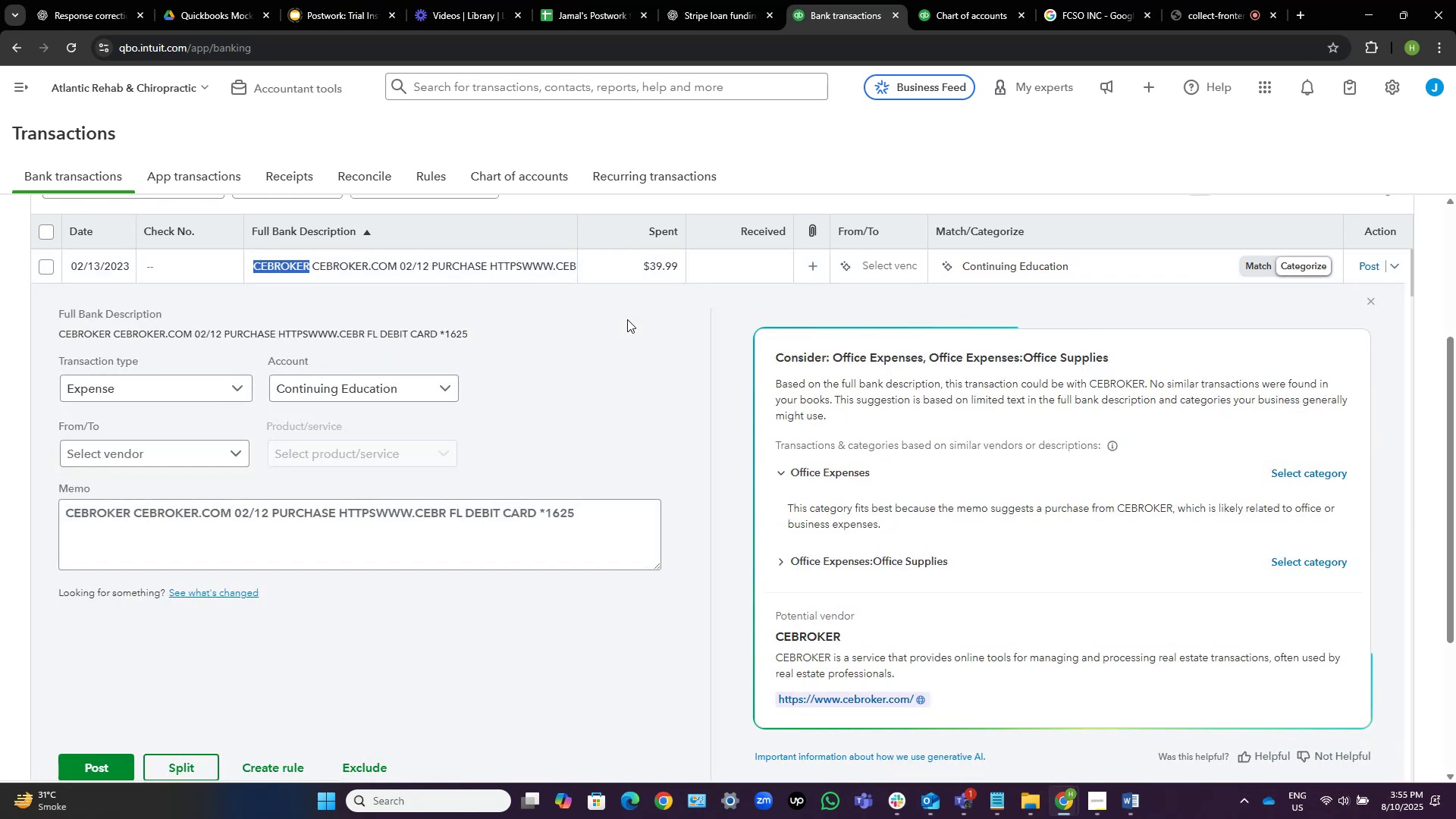 
key(Control+C)
 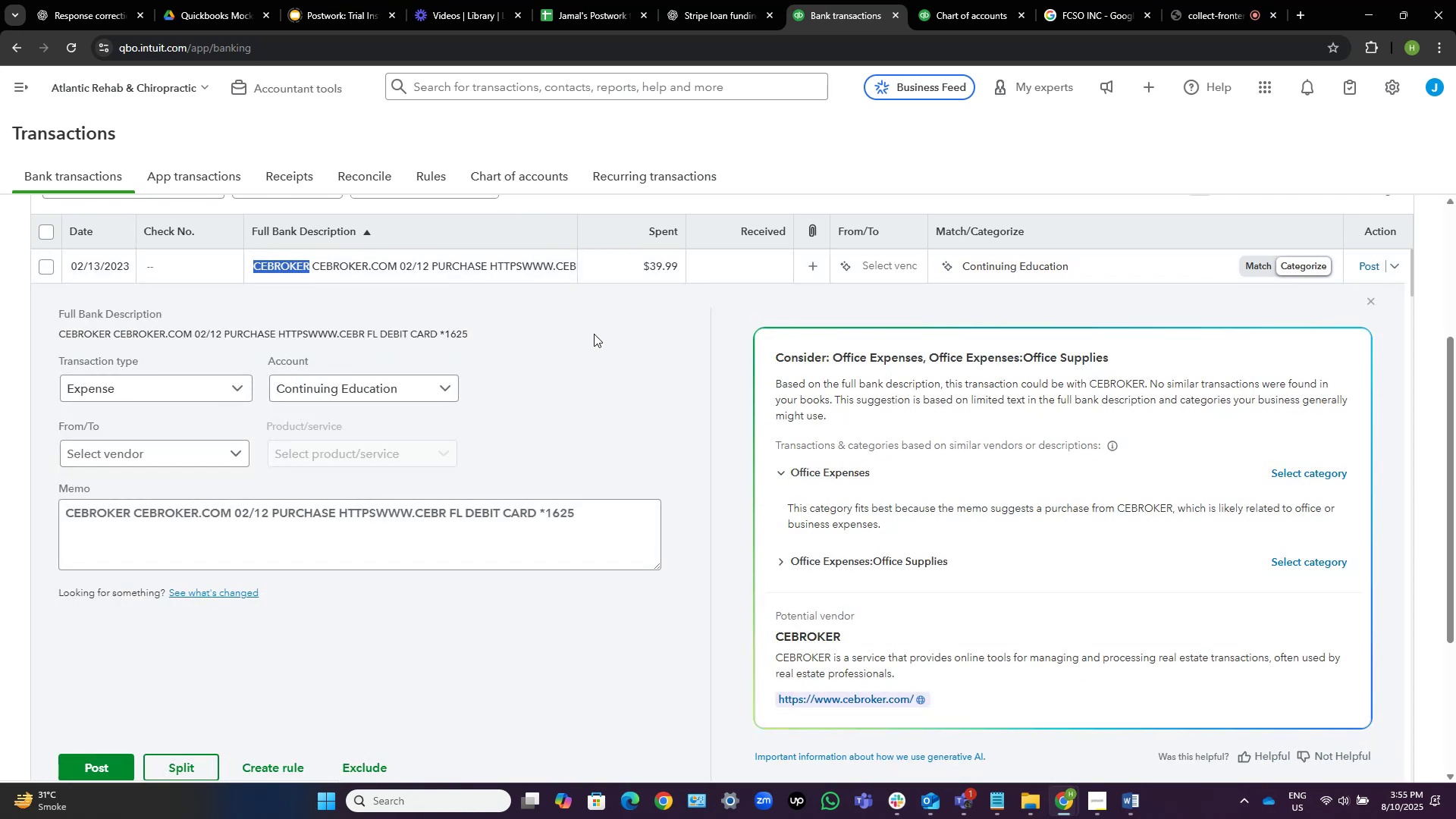 
key(Control+C)
 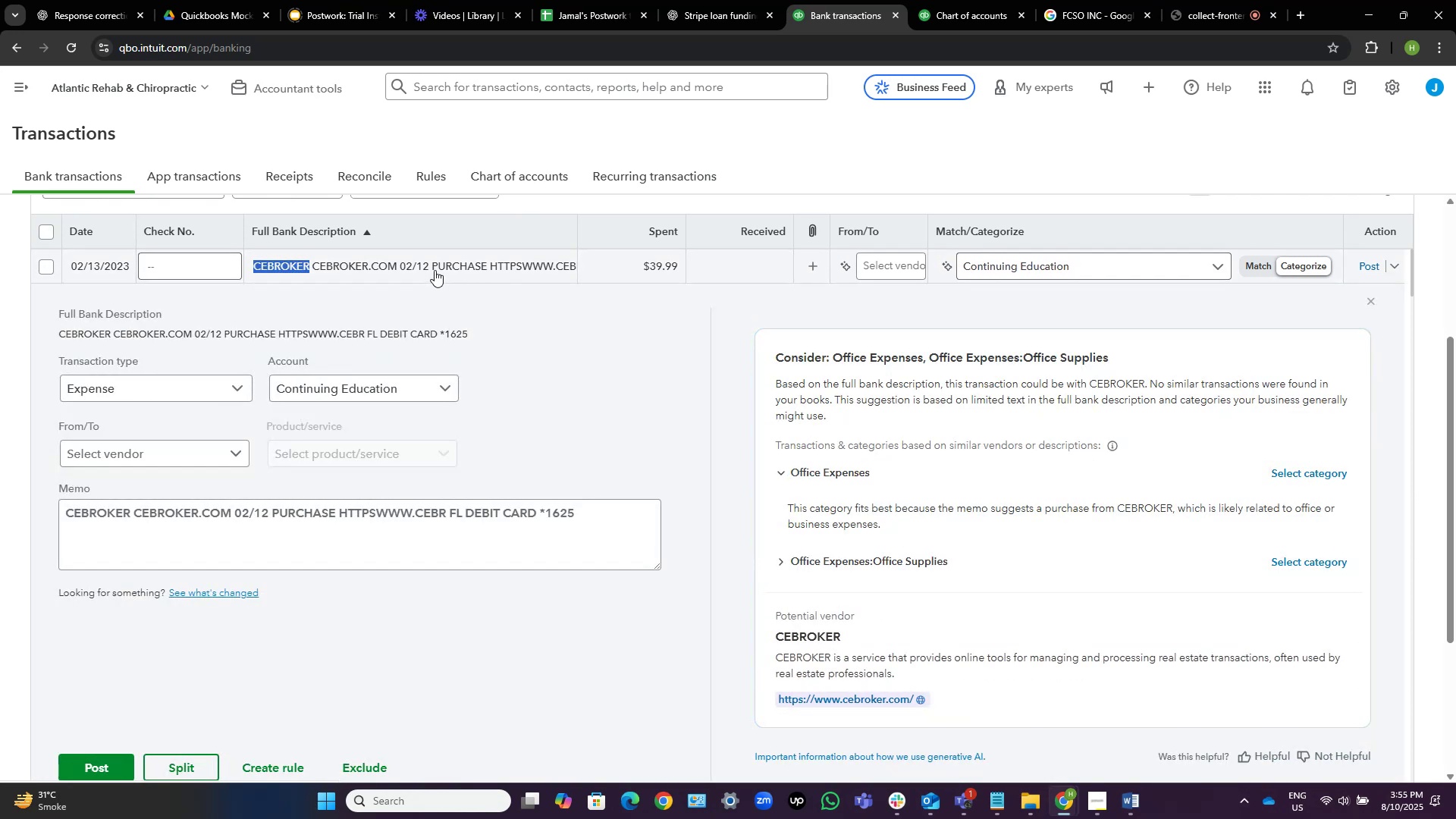 
left_click([431, 268])
 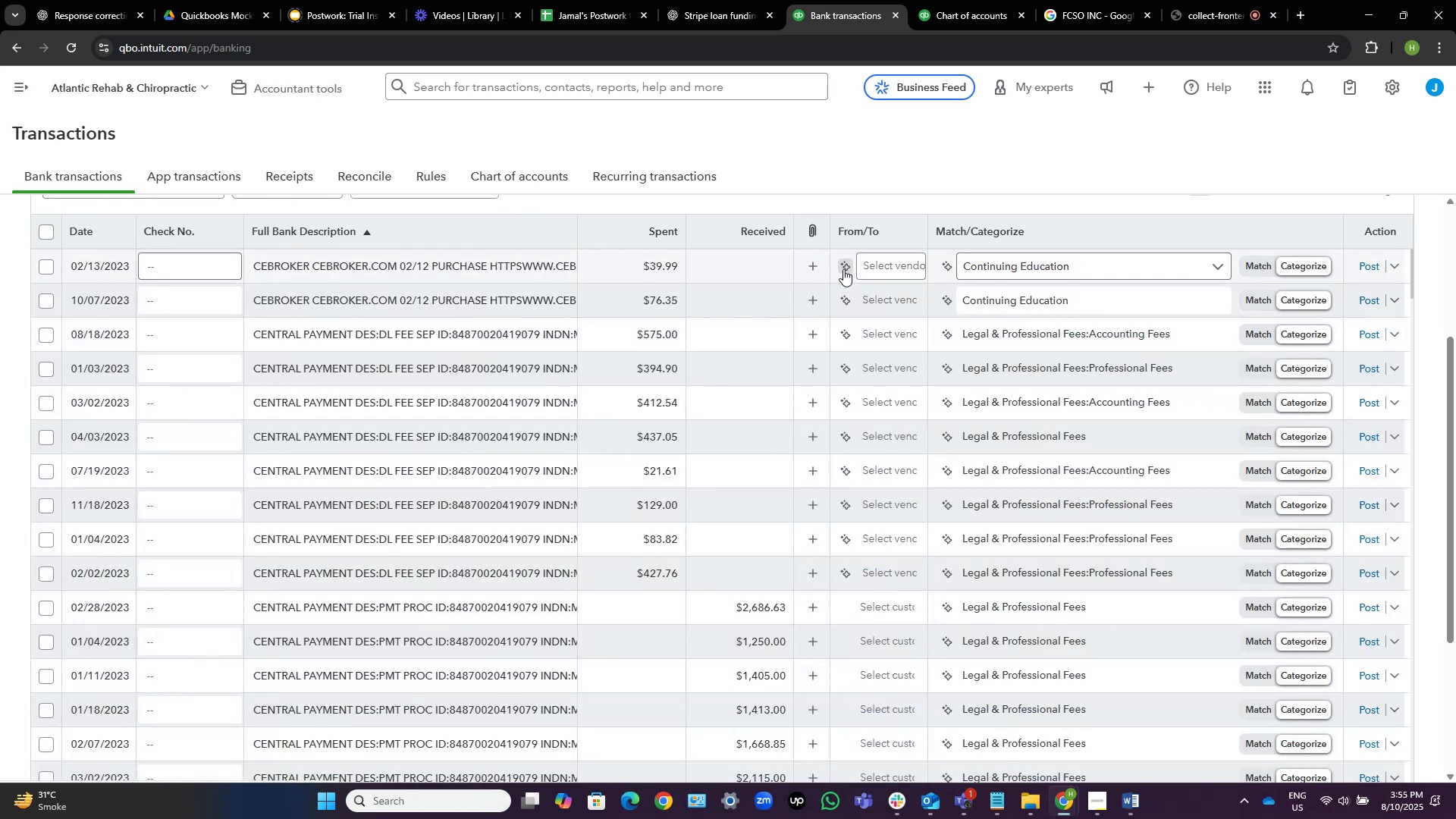 
left_click([884, 266])
 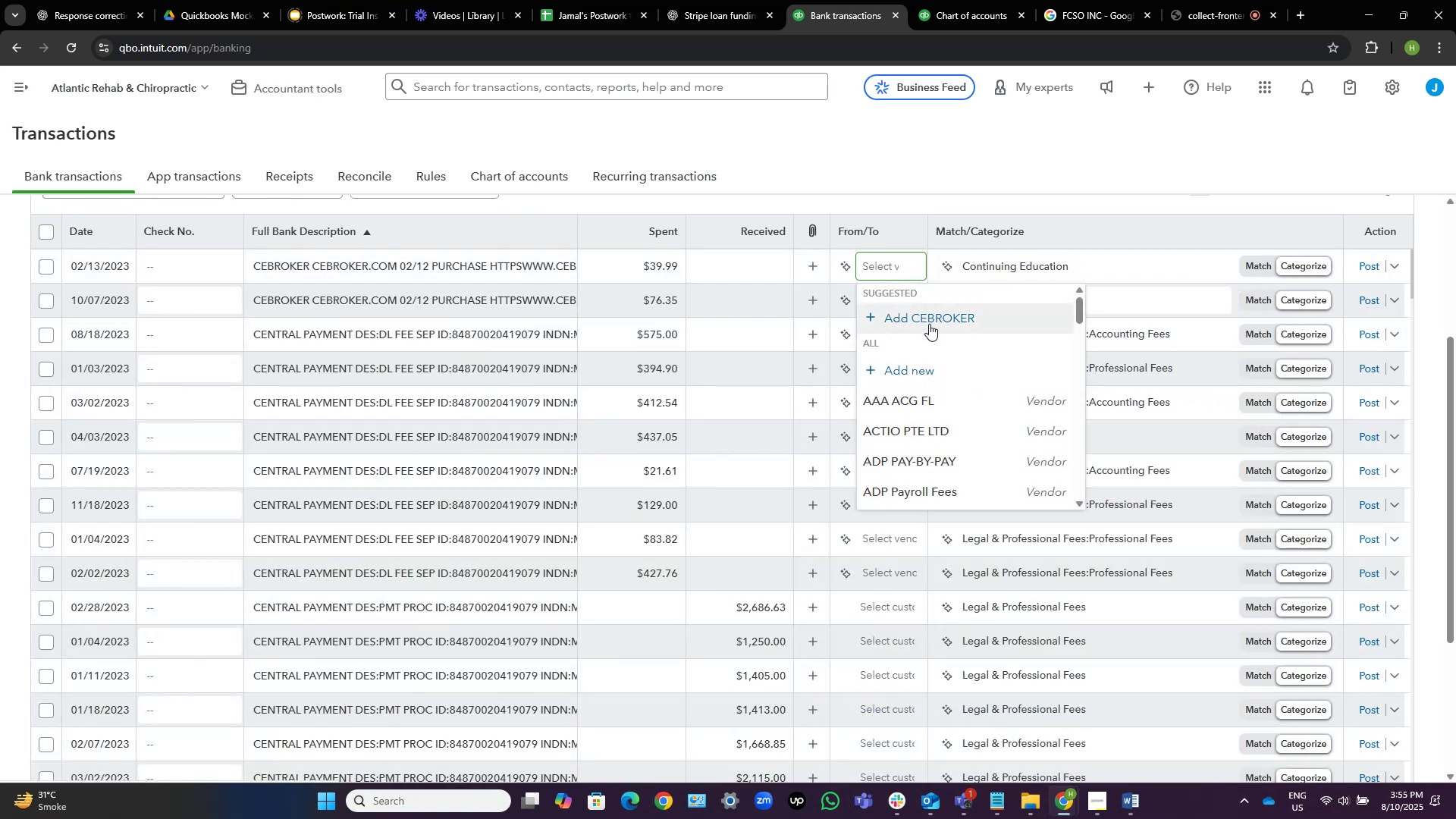 
left_click([937, 322])
 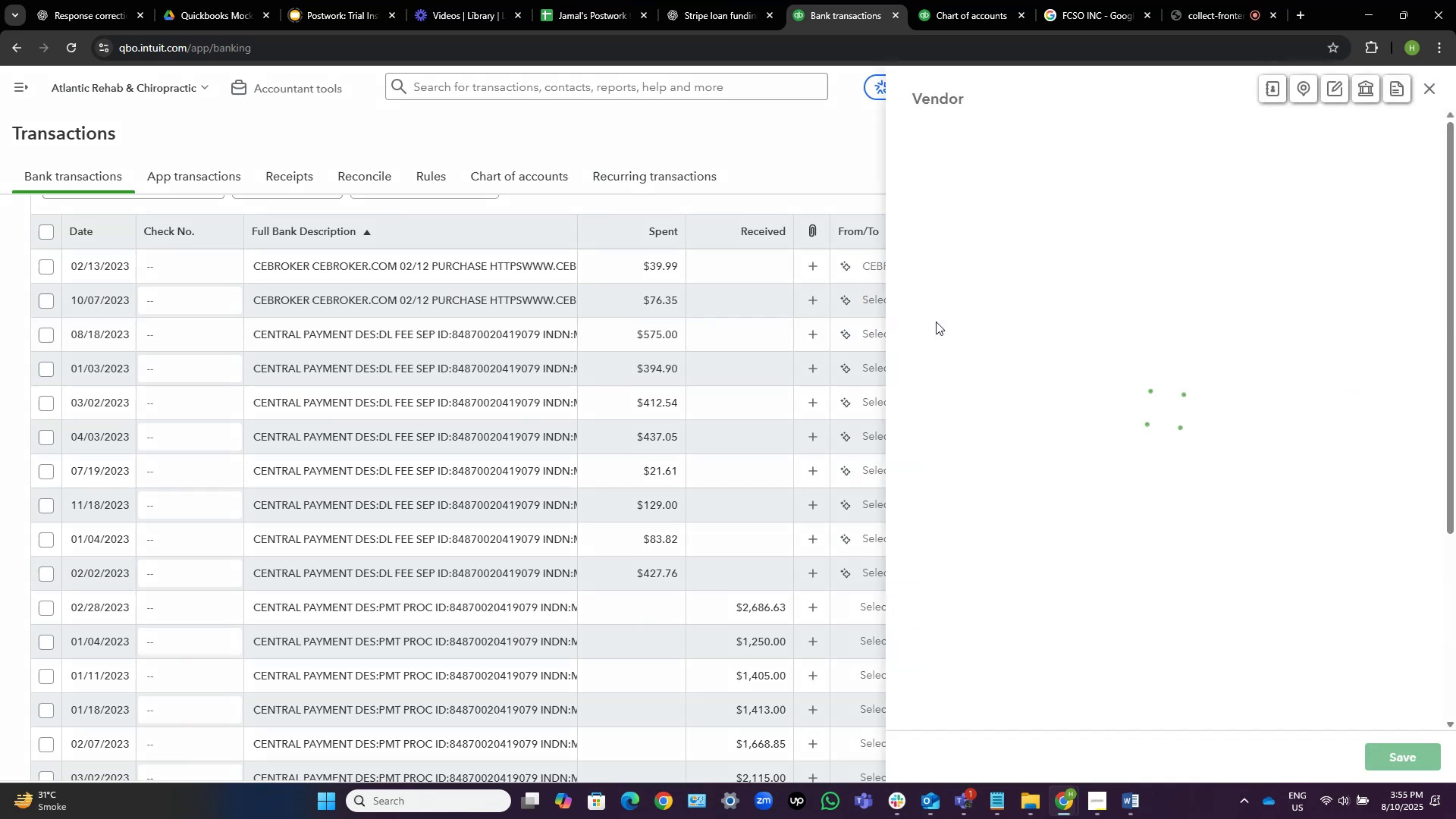 
mouse_move([911, 322])
 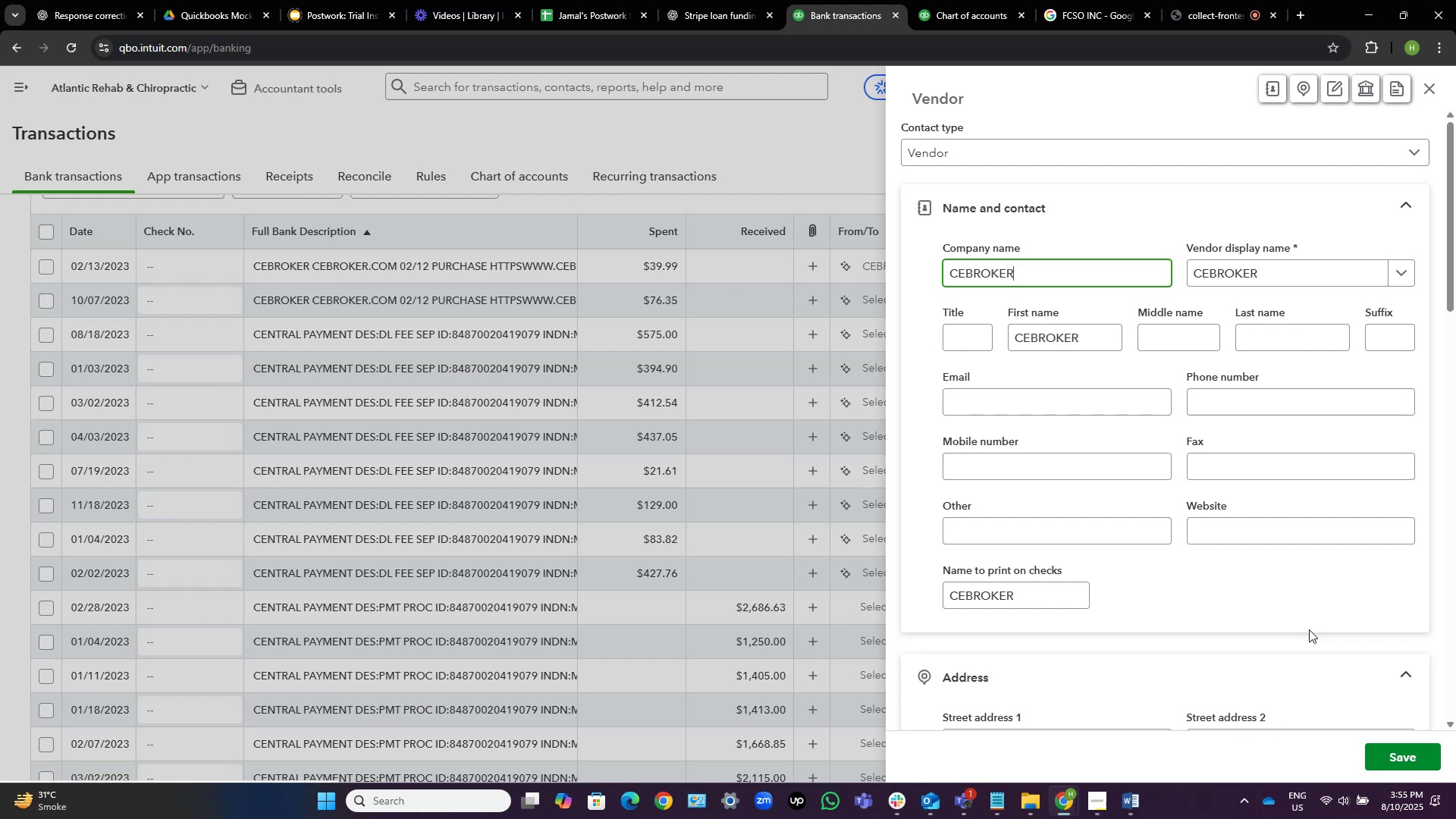 
wait(12.62)
 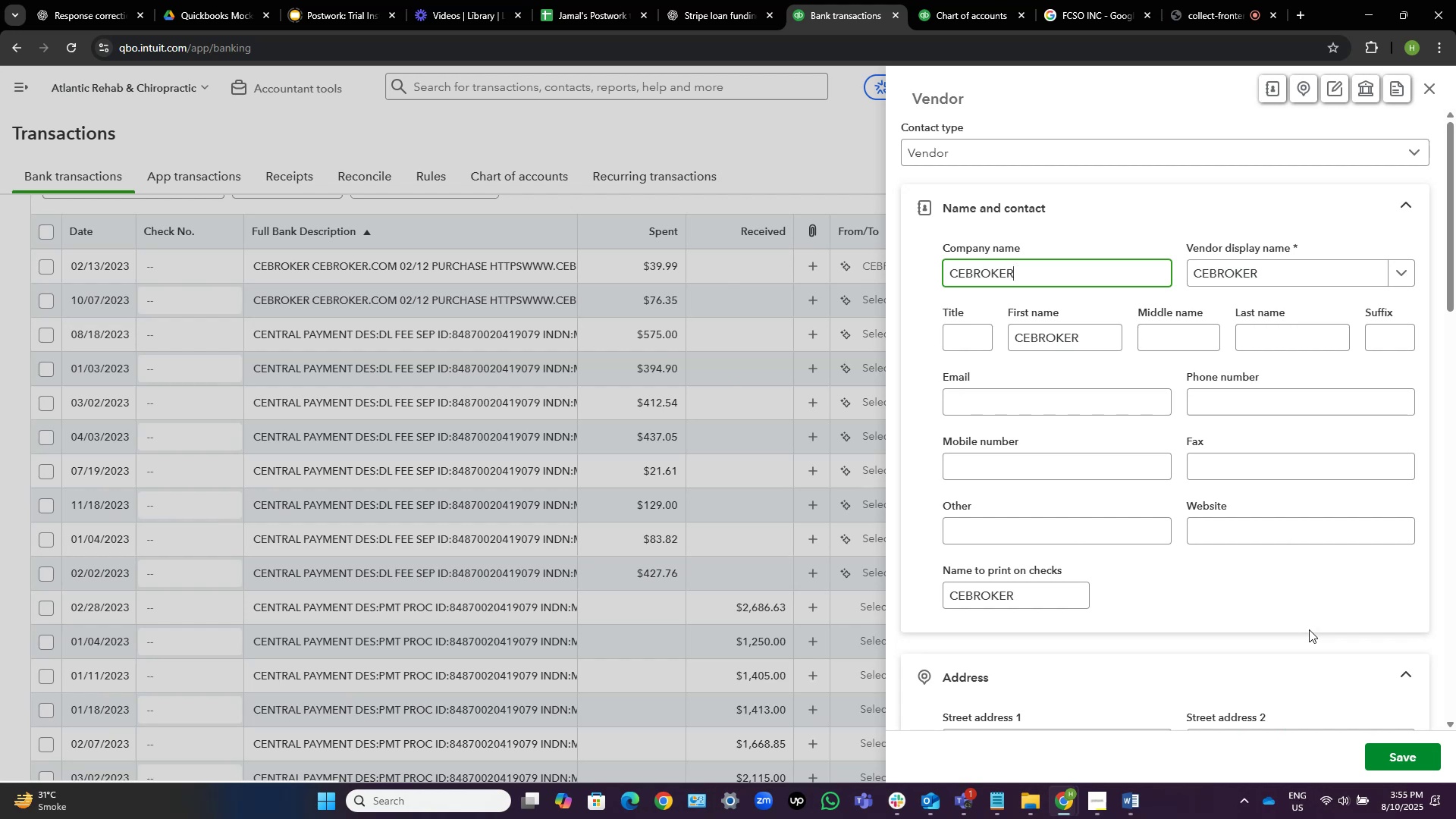 
left_click([1389, 753])
 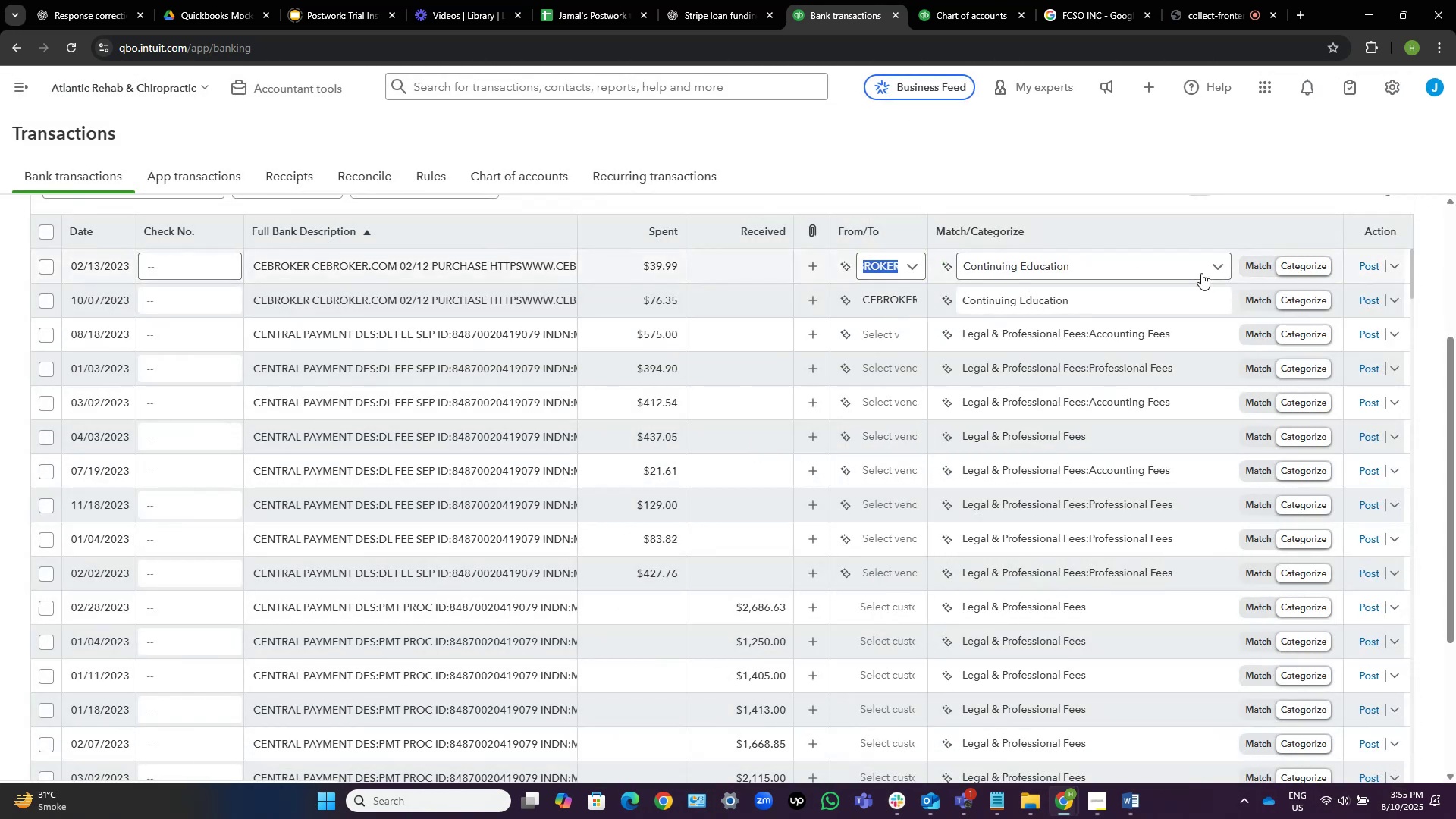 
wait(6.36)
 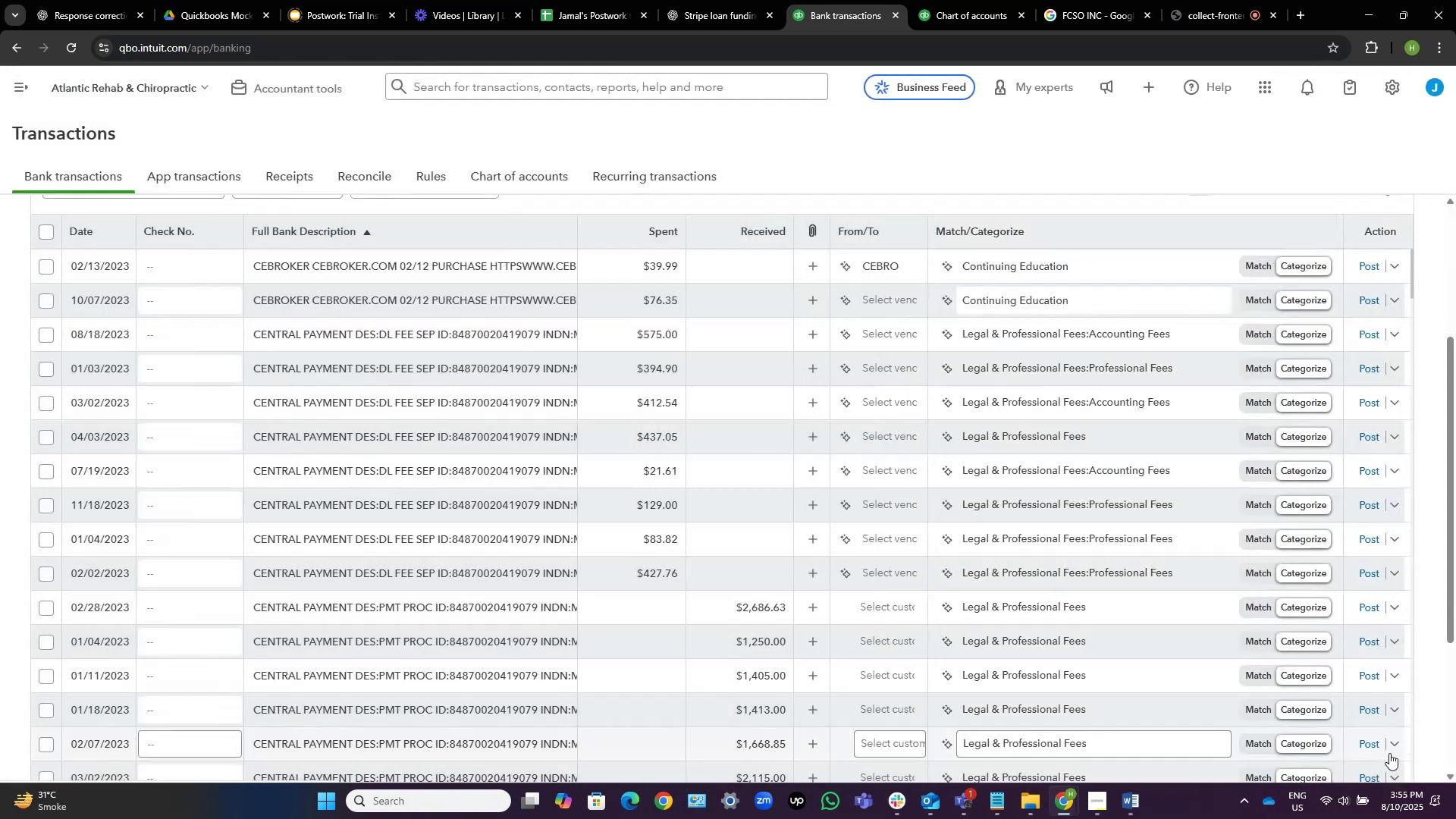 
left_click([1372, 272])
 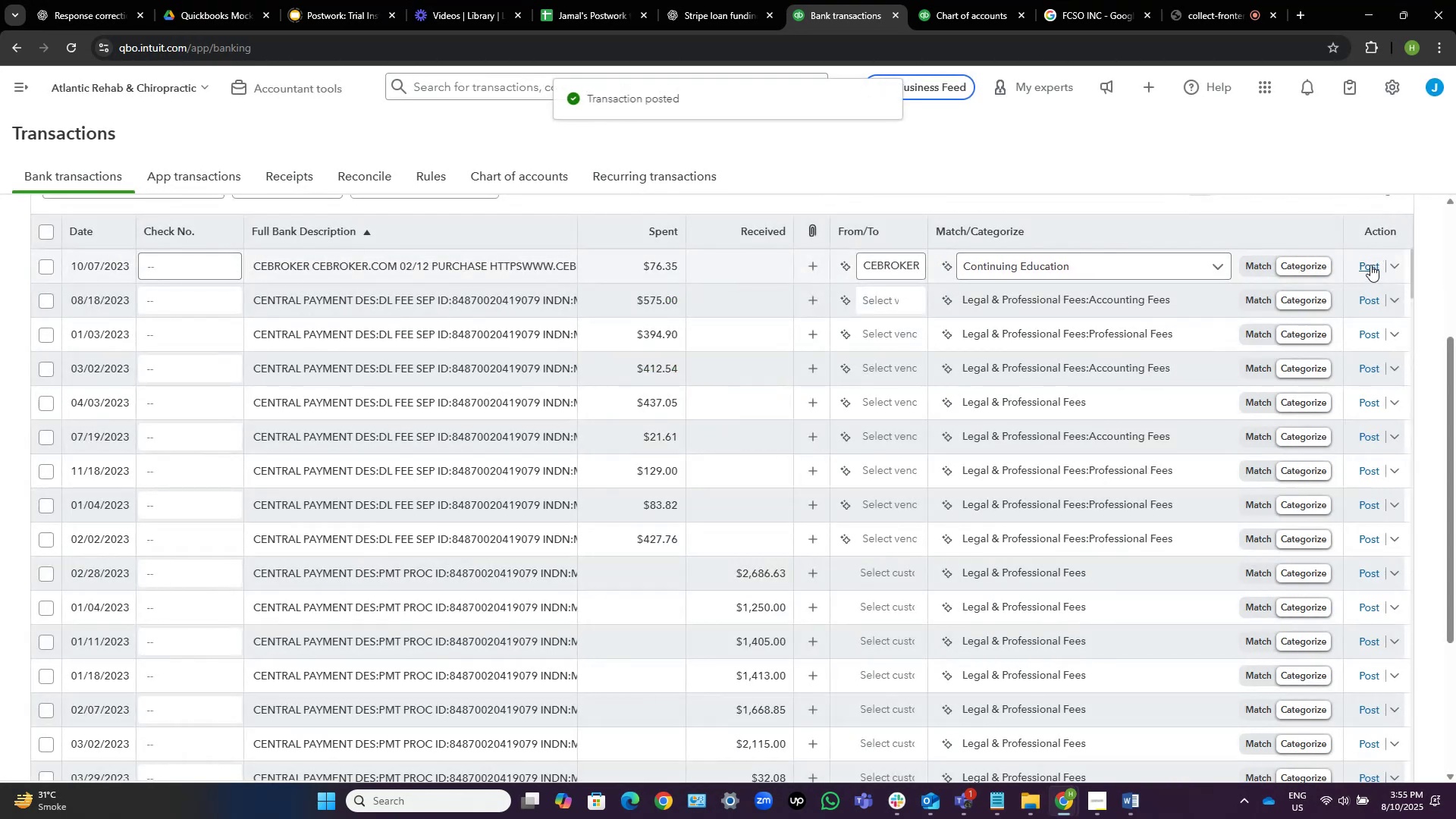 
left_click([1369, 264])
 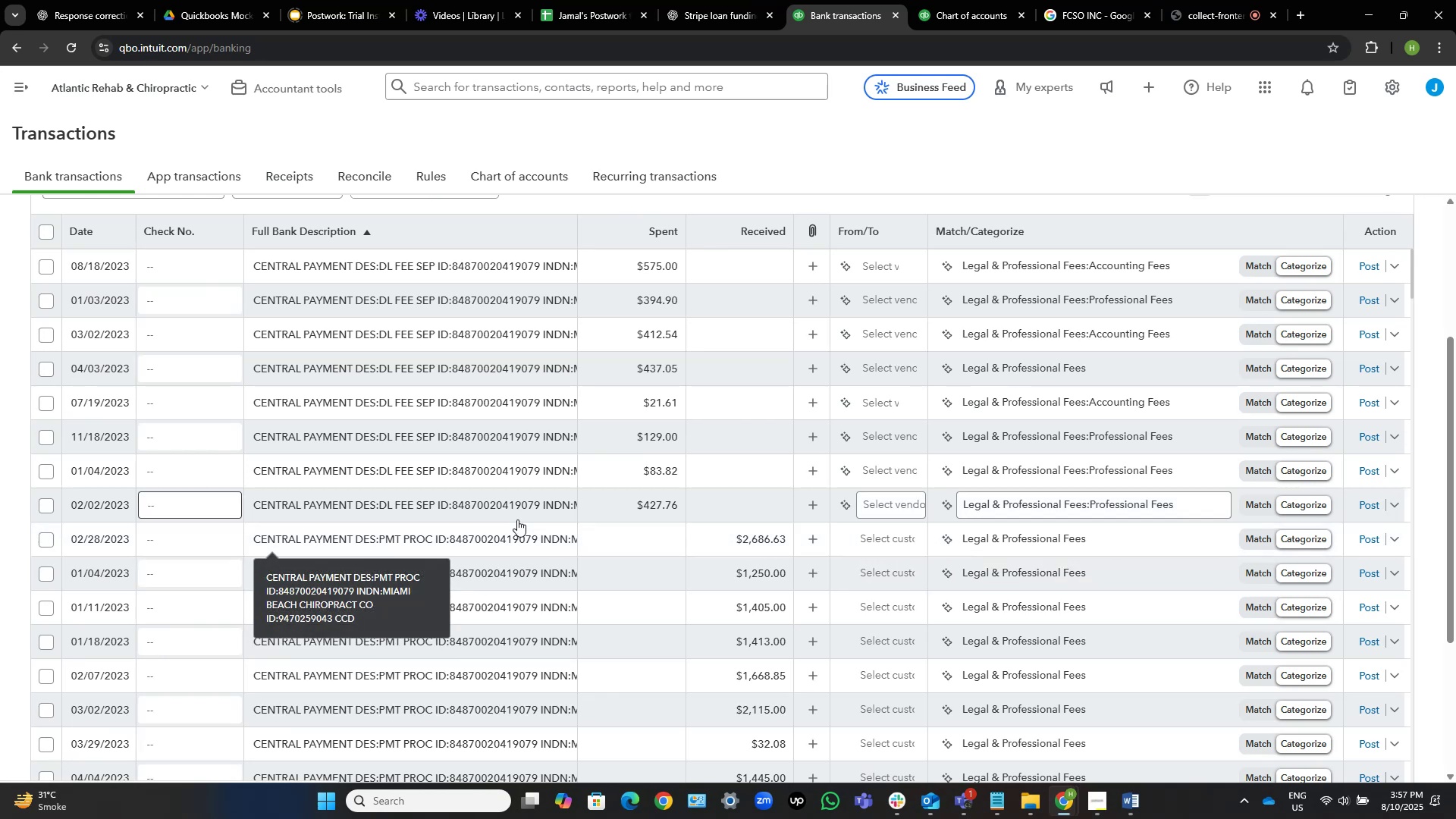 
wait(73.77)
 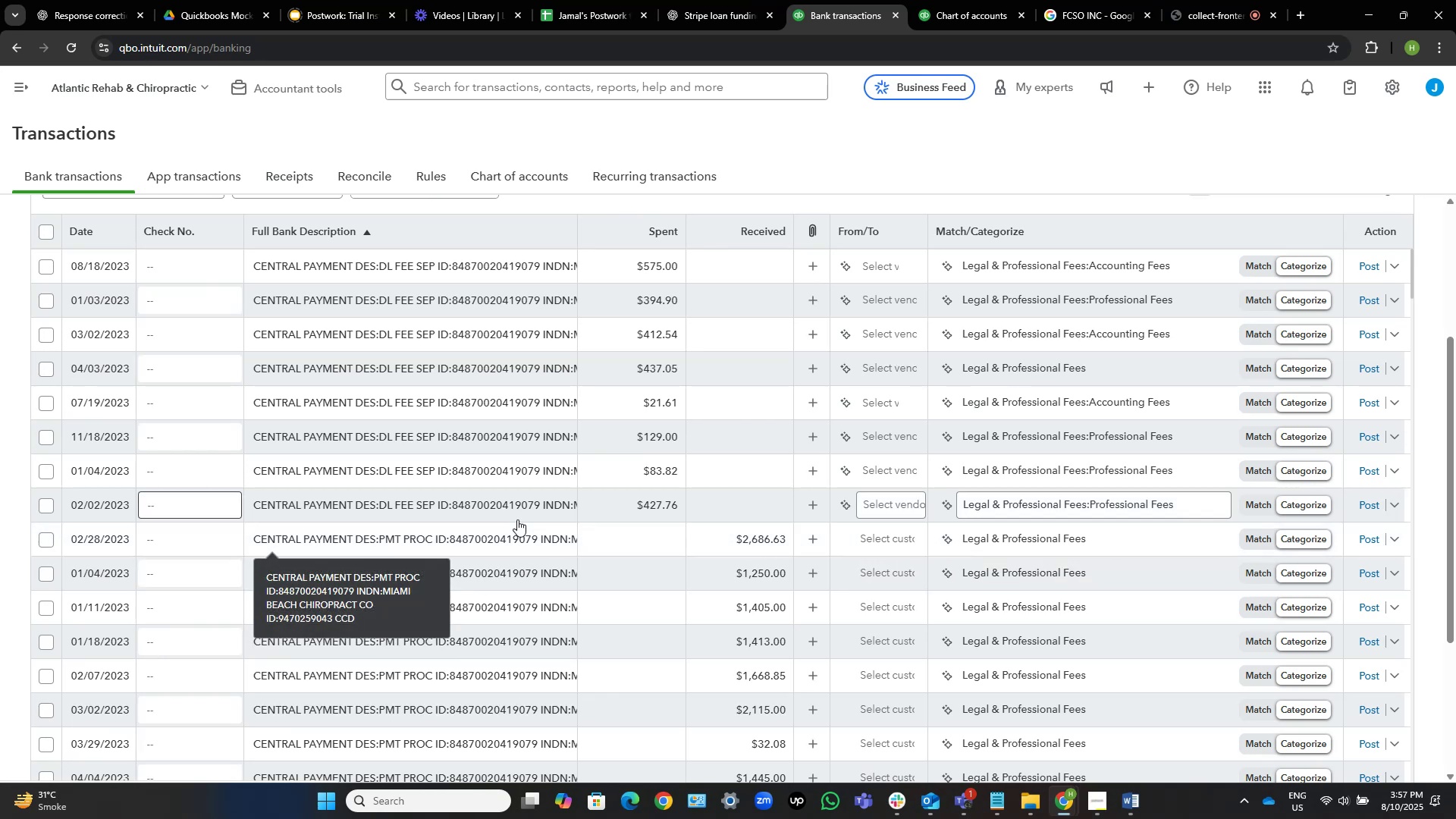 
scroll: coordinate [583, 446], scroll_direction: down, amount: 14.0
 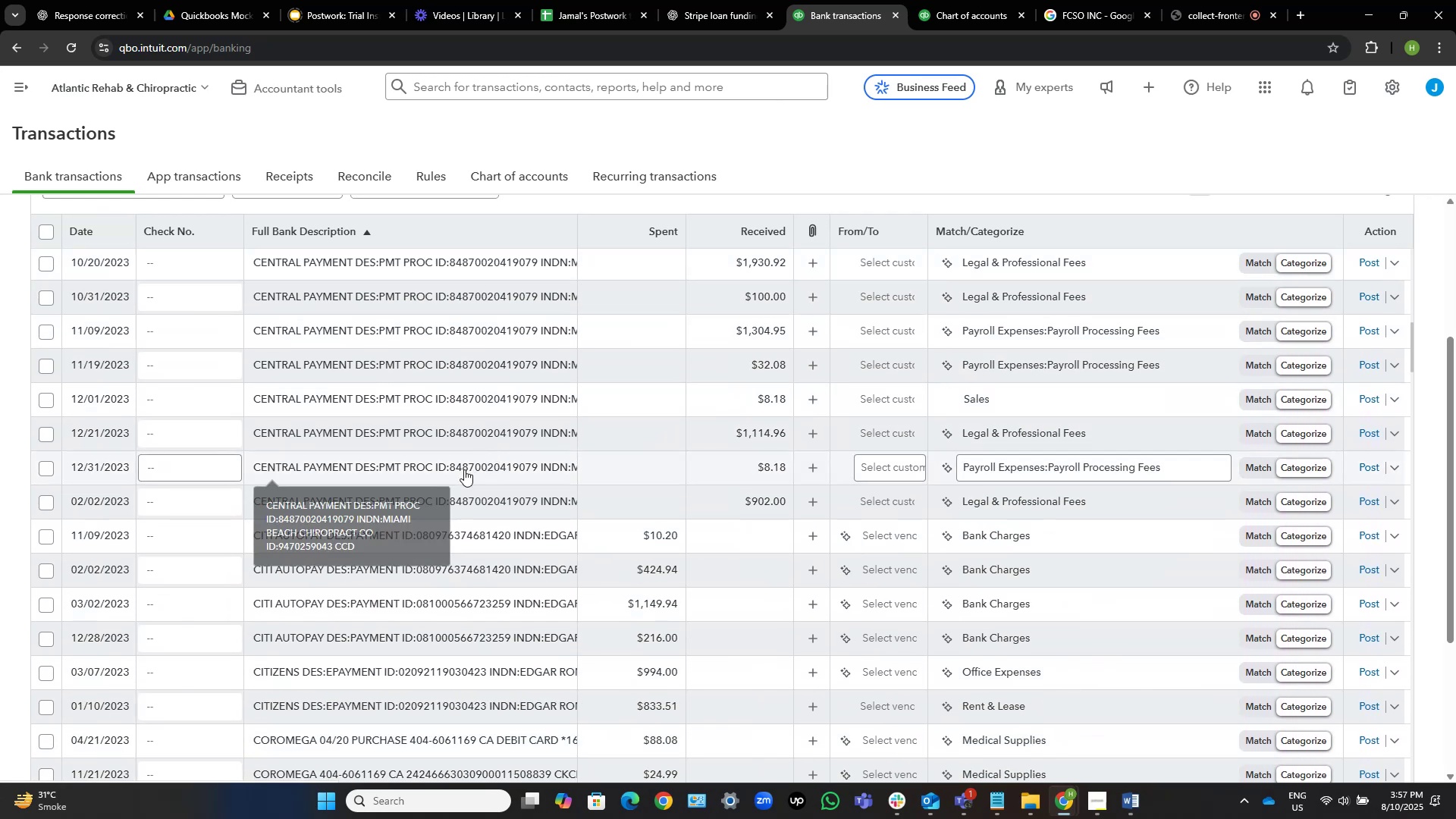 
scroll: coordinate [488, 449], scroll_direction: up, amount: 7.0
 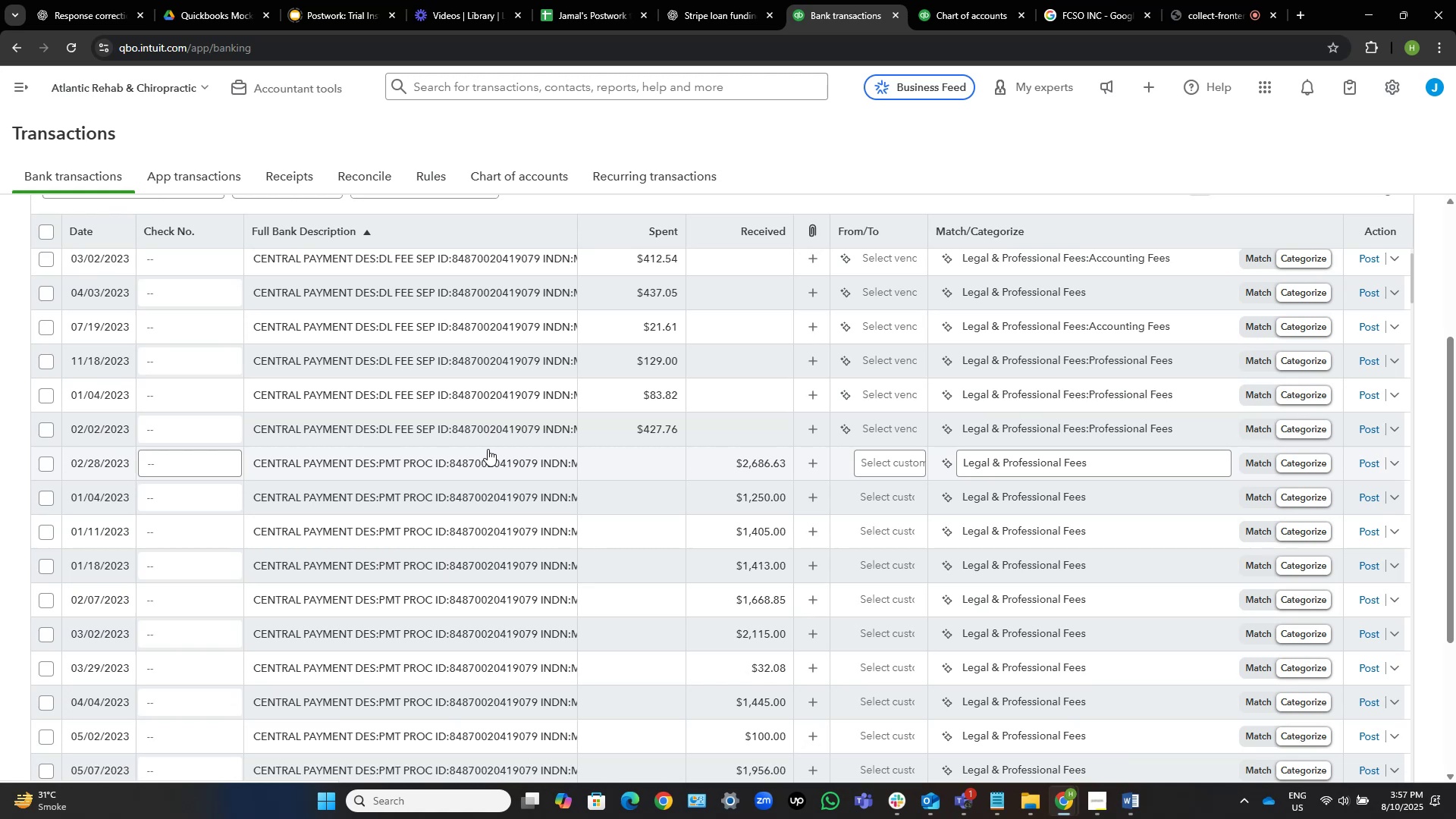 
wait(36.19)
 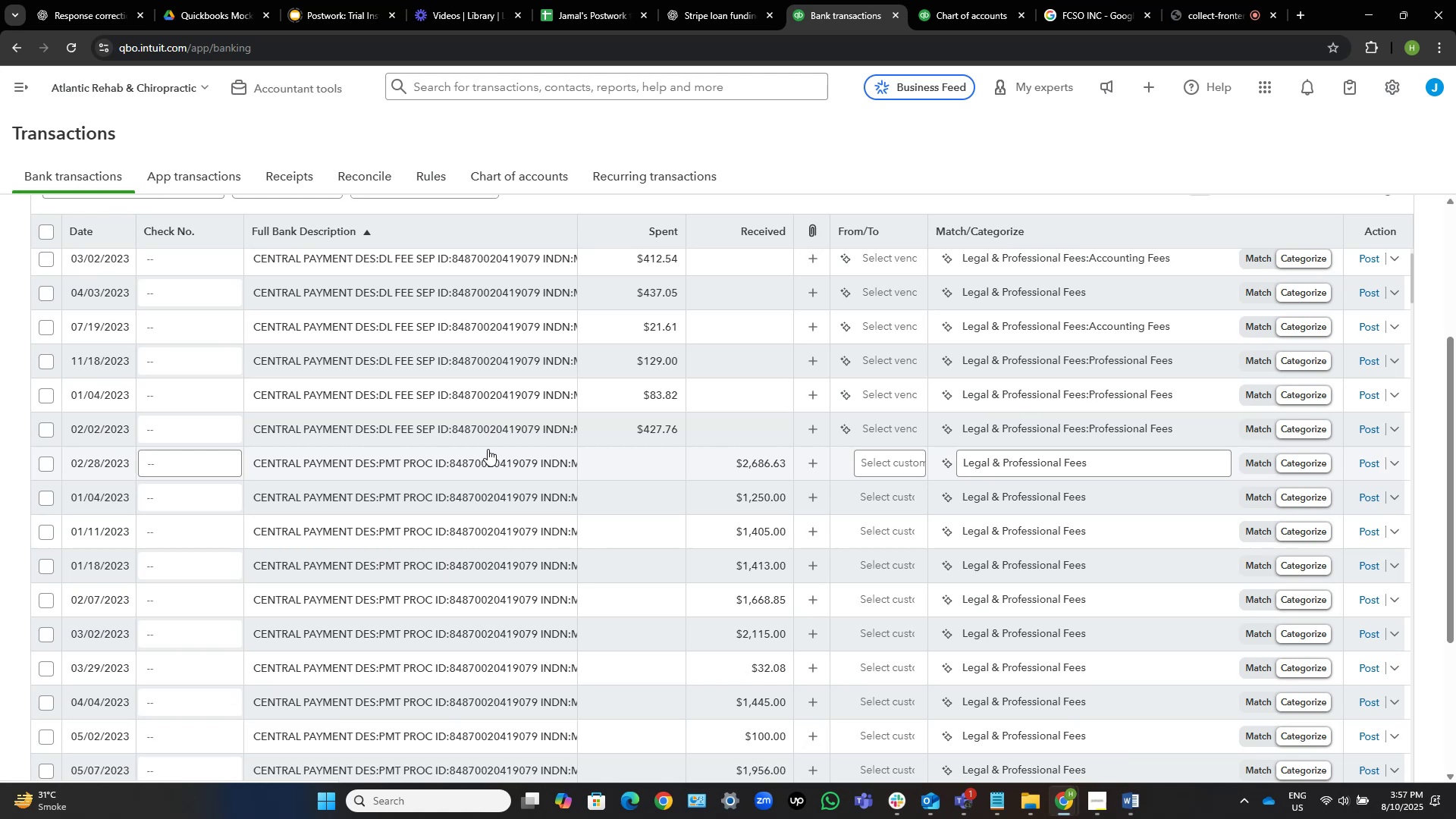 
scroll: coordinate [563, 345], scroll_direction: up, amount: 5.0
 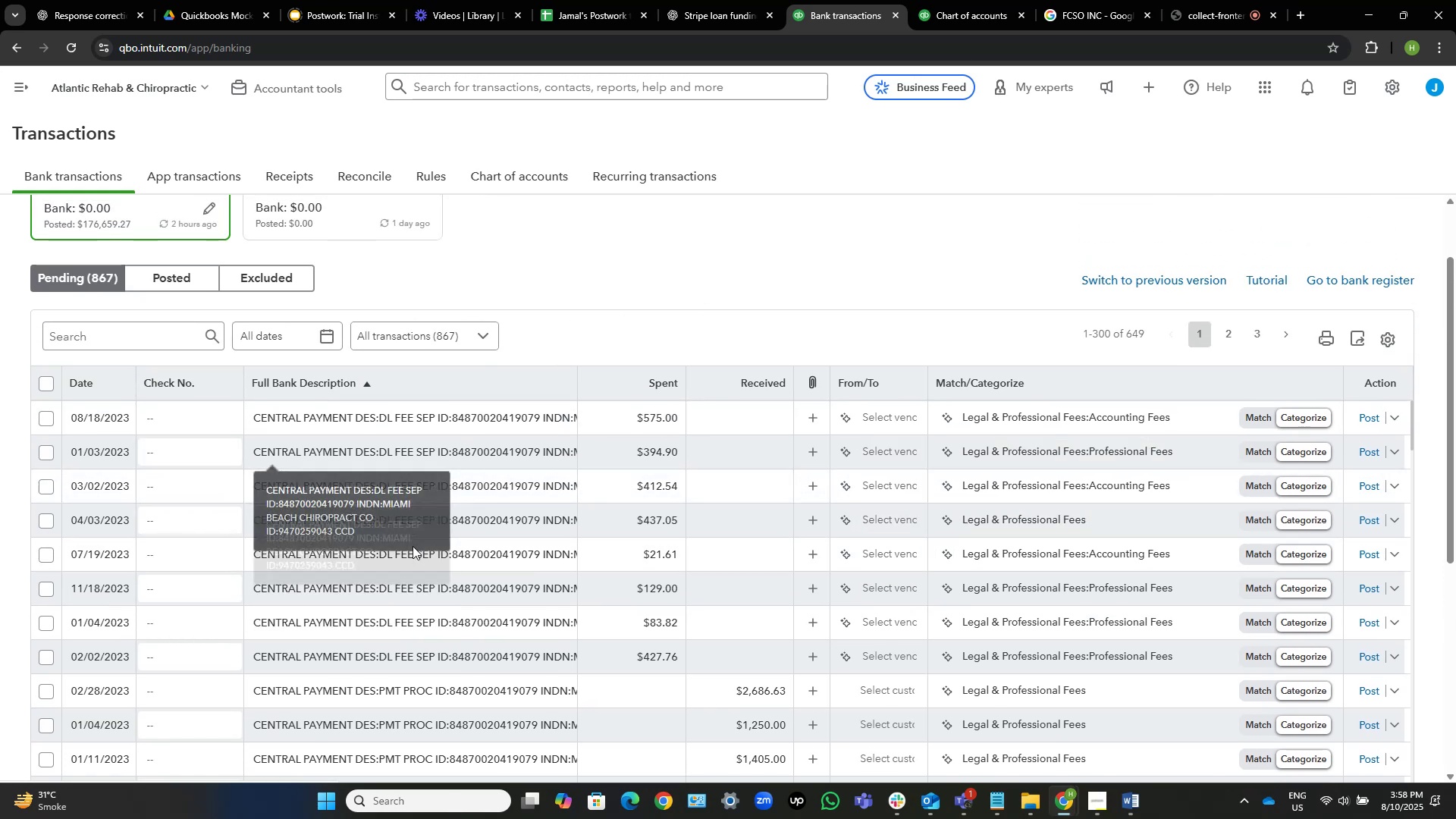 
left_click([528, 647])
 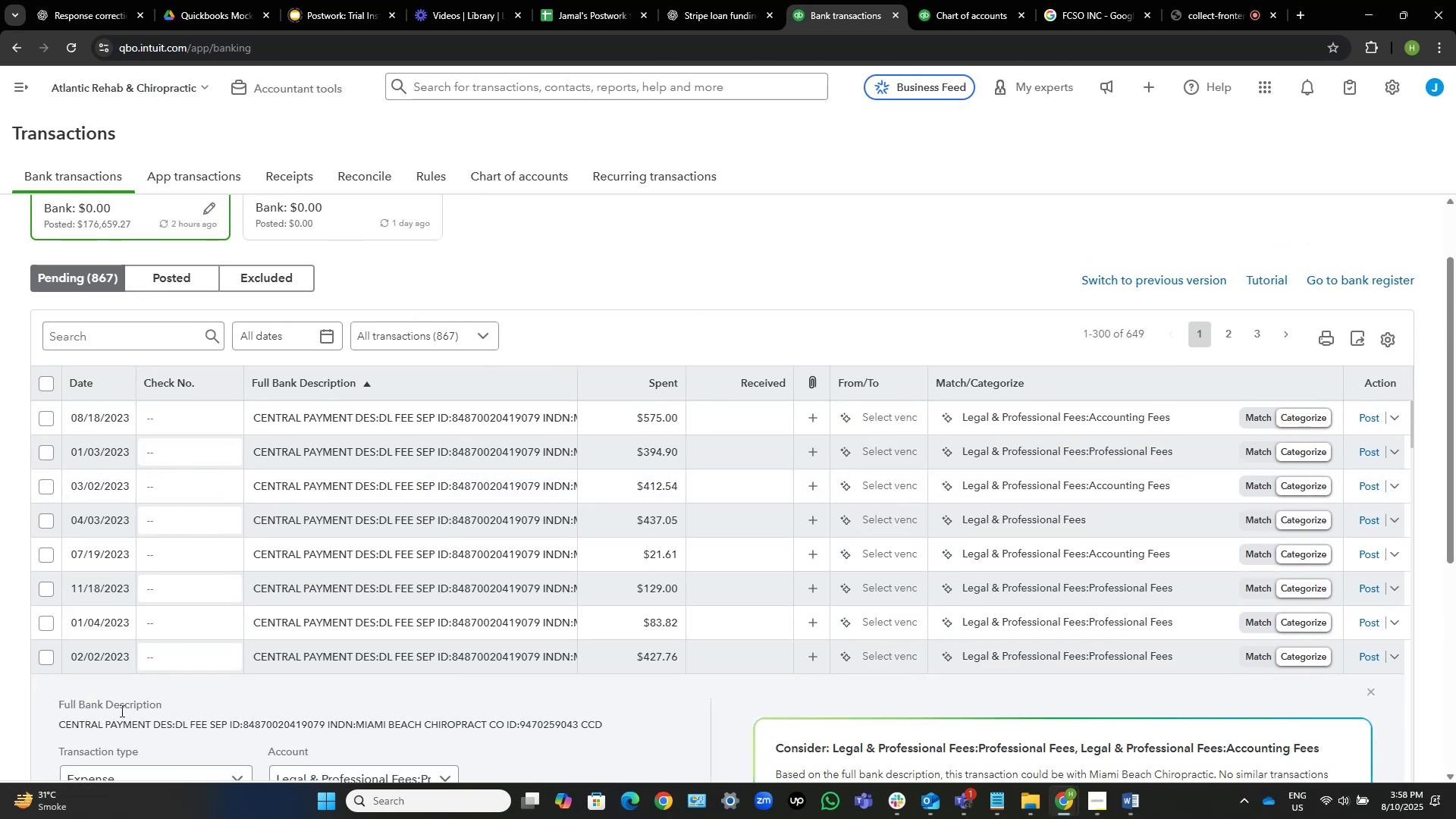 
left_click_drag(start_coordinate=[149, 720], to_coordinate=[58, 716])
 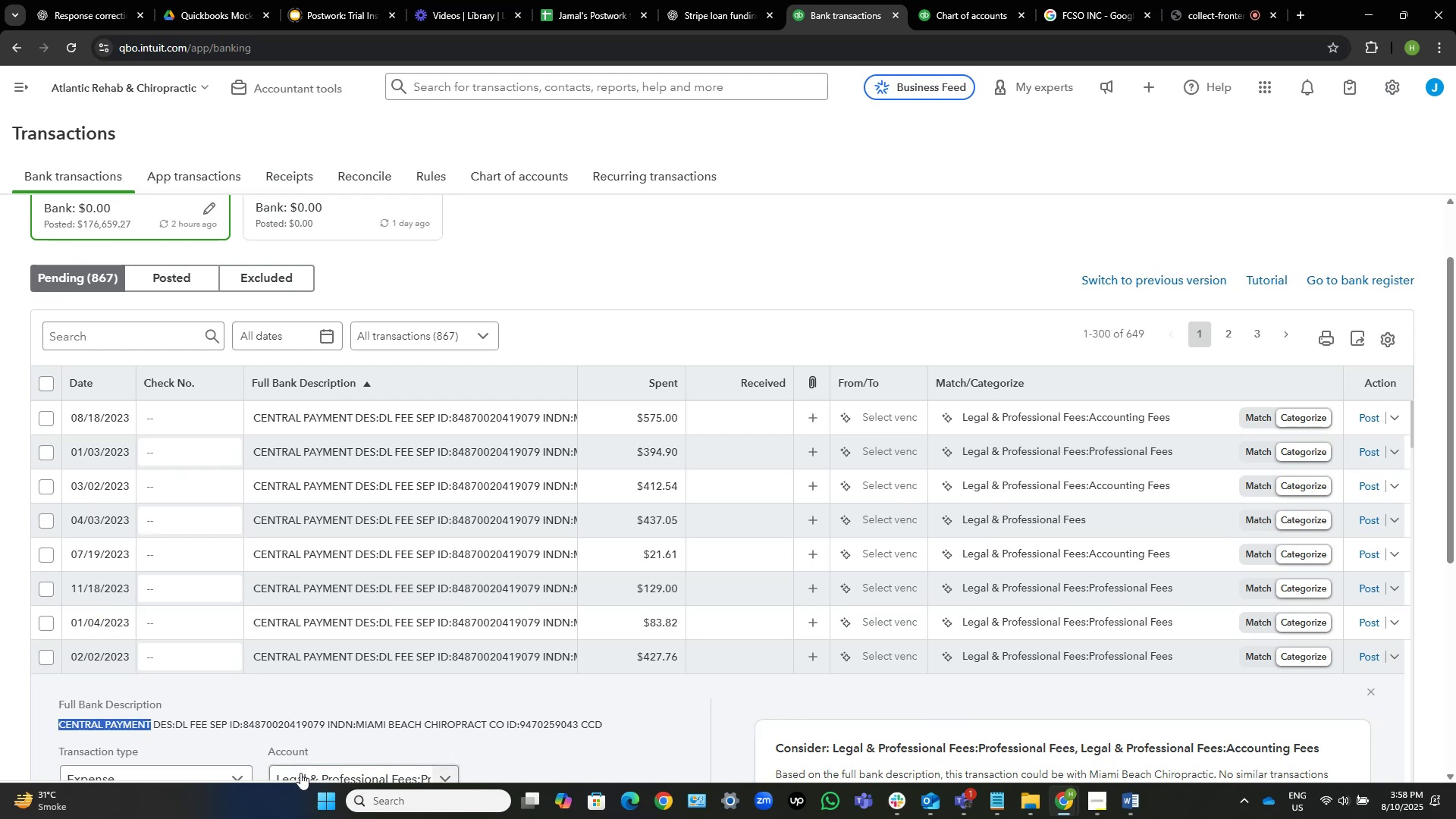 
key(Control+C)
 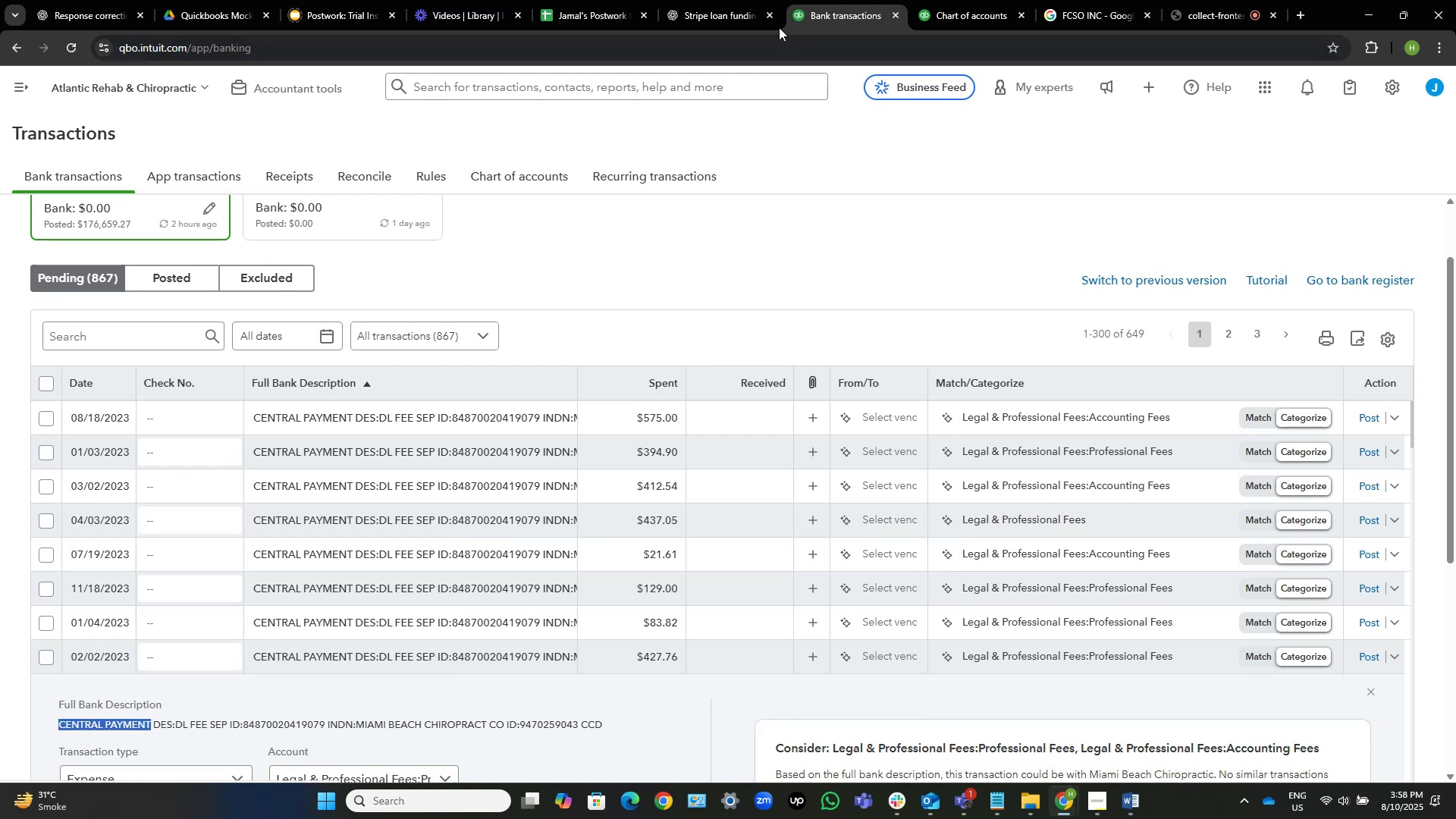 
wait(5.03)
 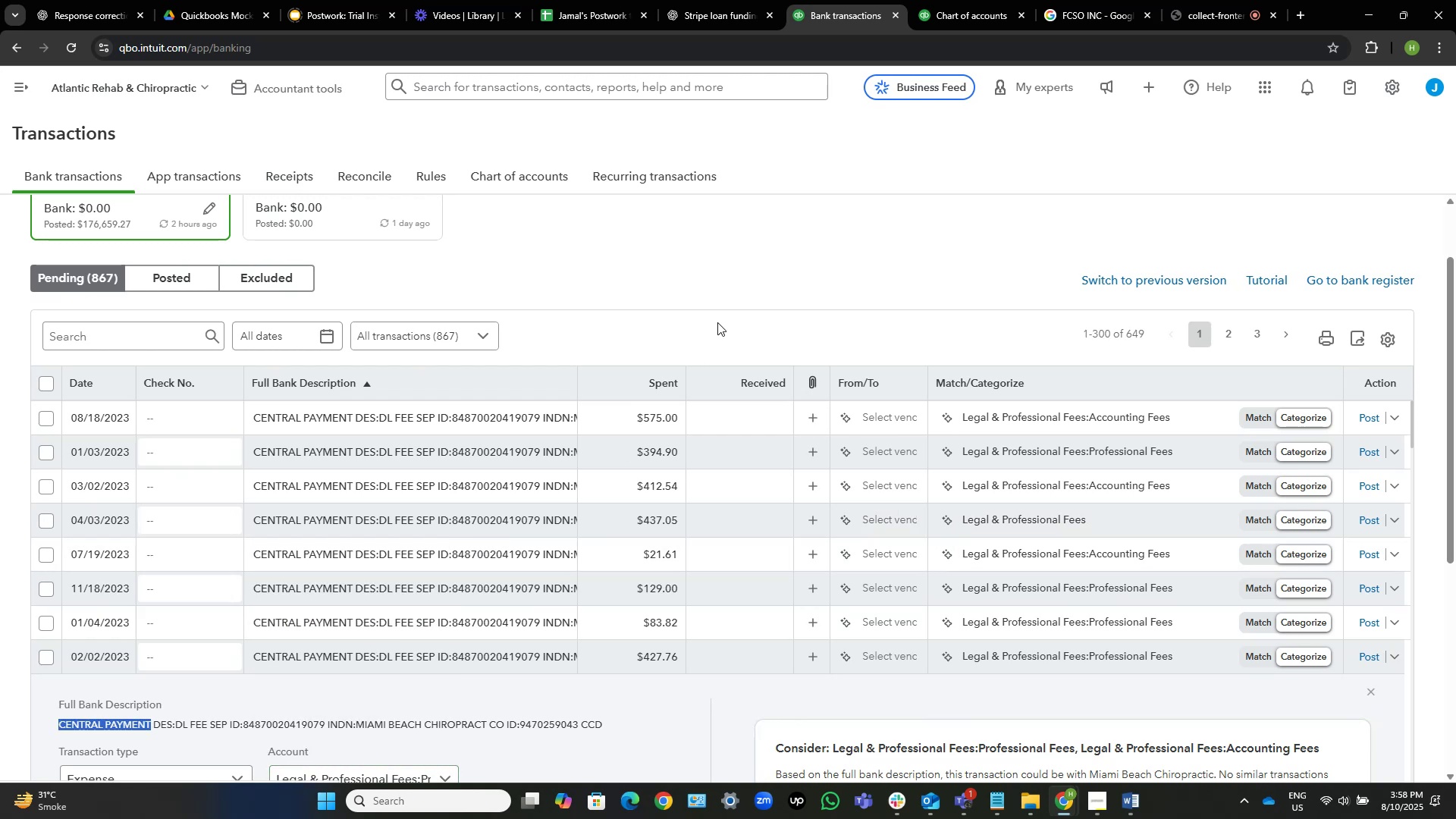 
left_click([1114, 0])
 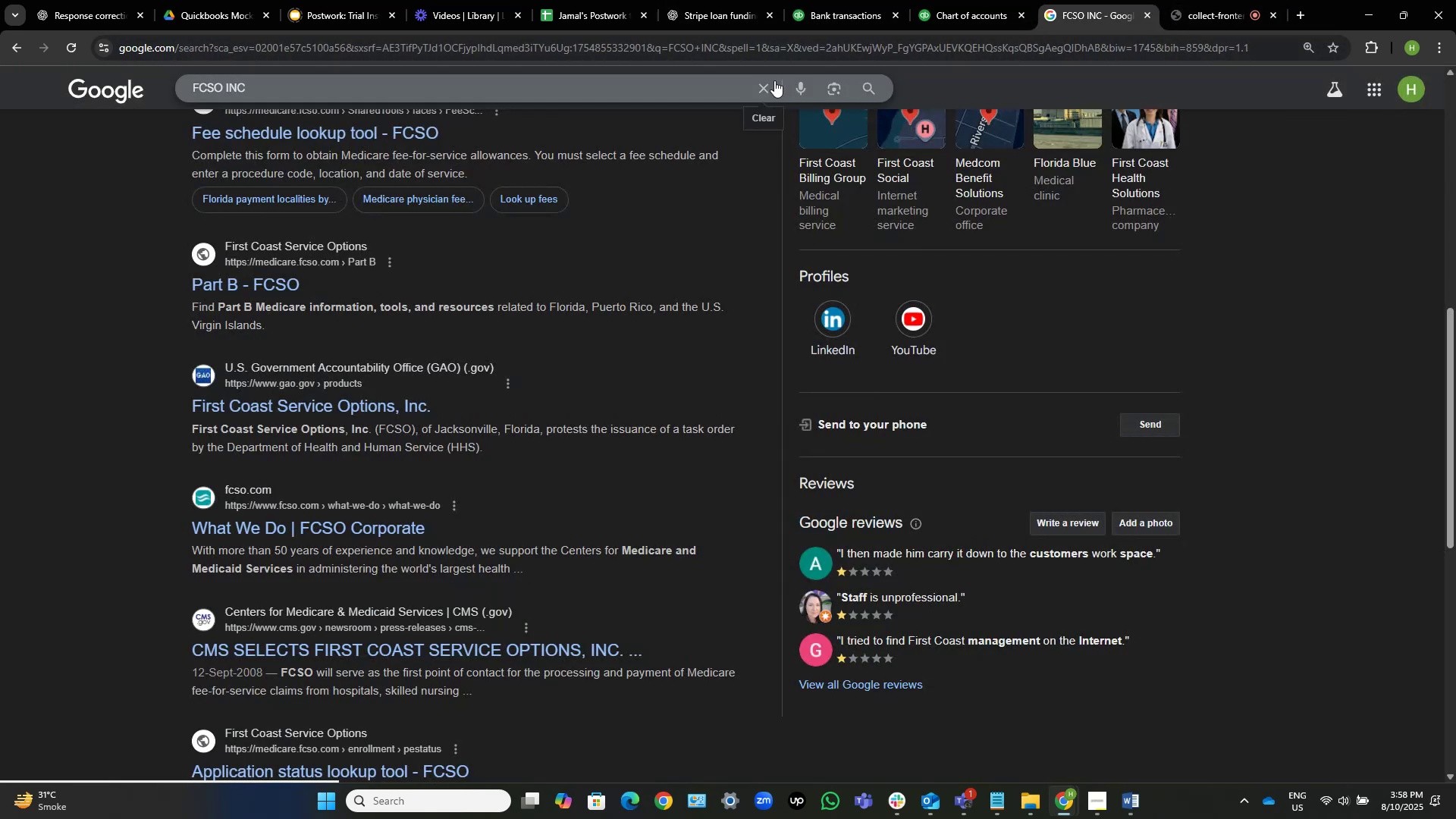 
left_click([758, 86])
 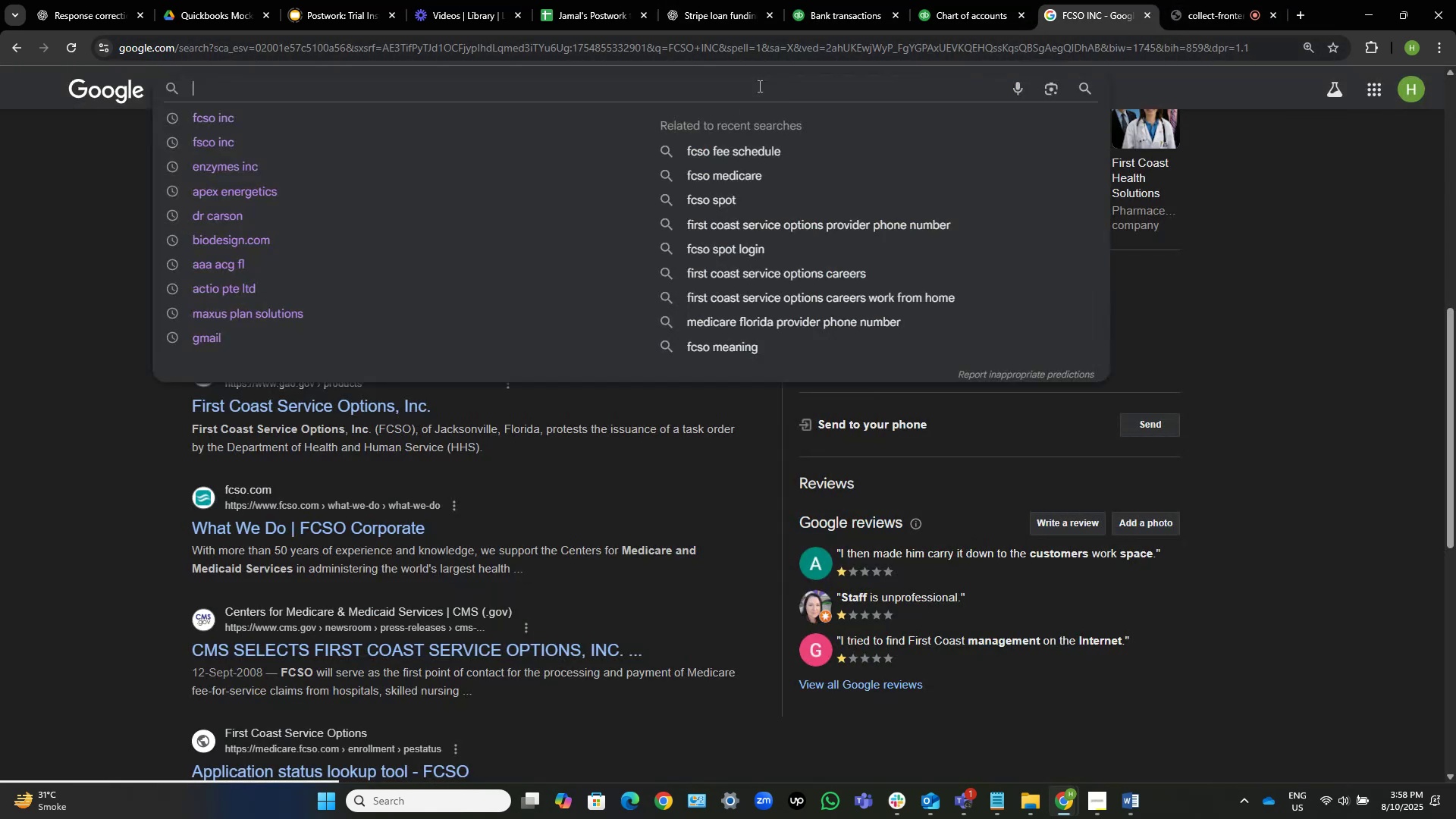 
key(Control+V)
 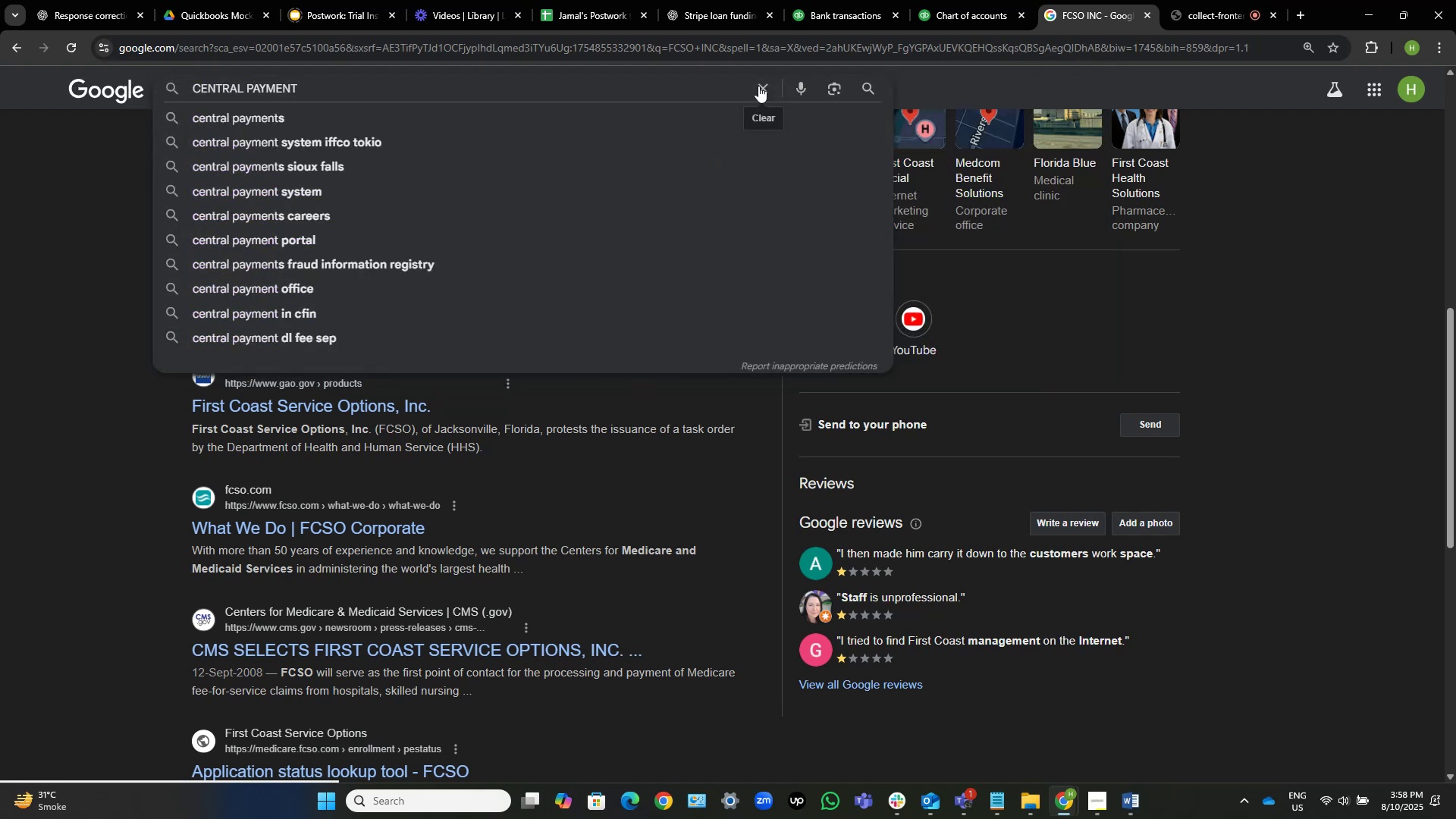 
key(NumpadEnter)
 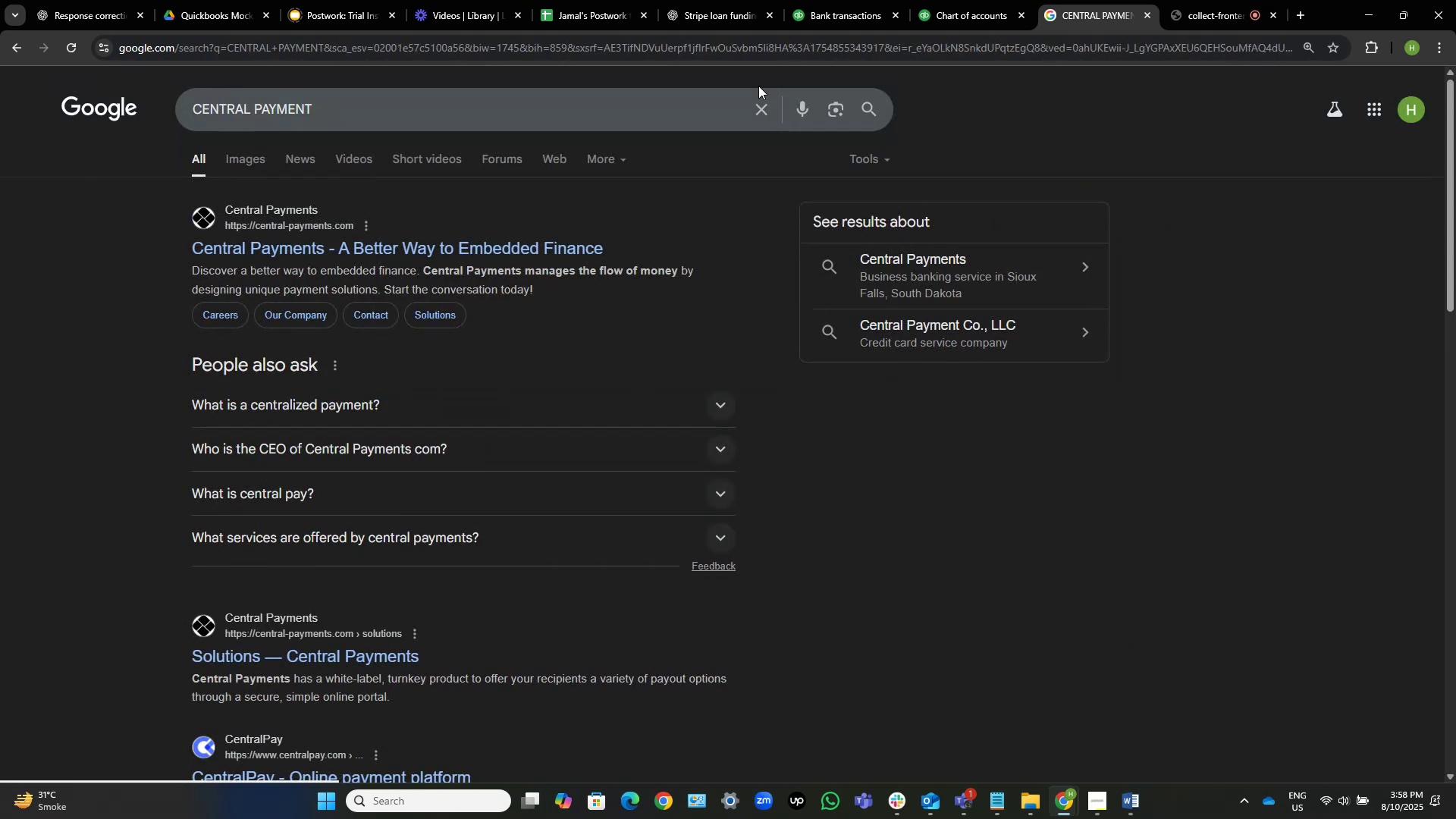 
wait(12.71)
 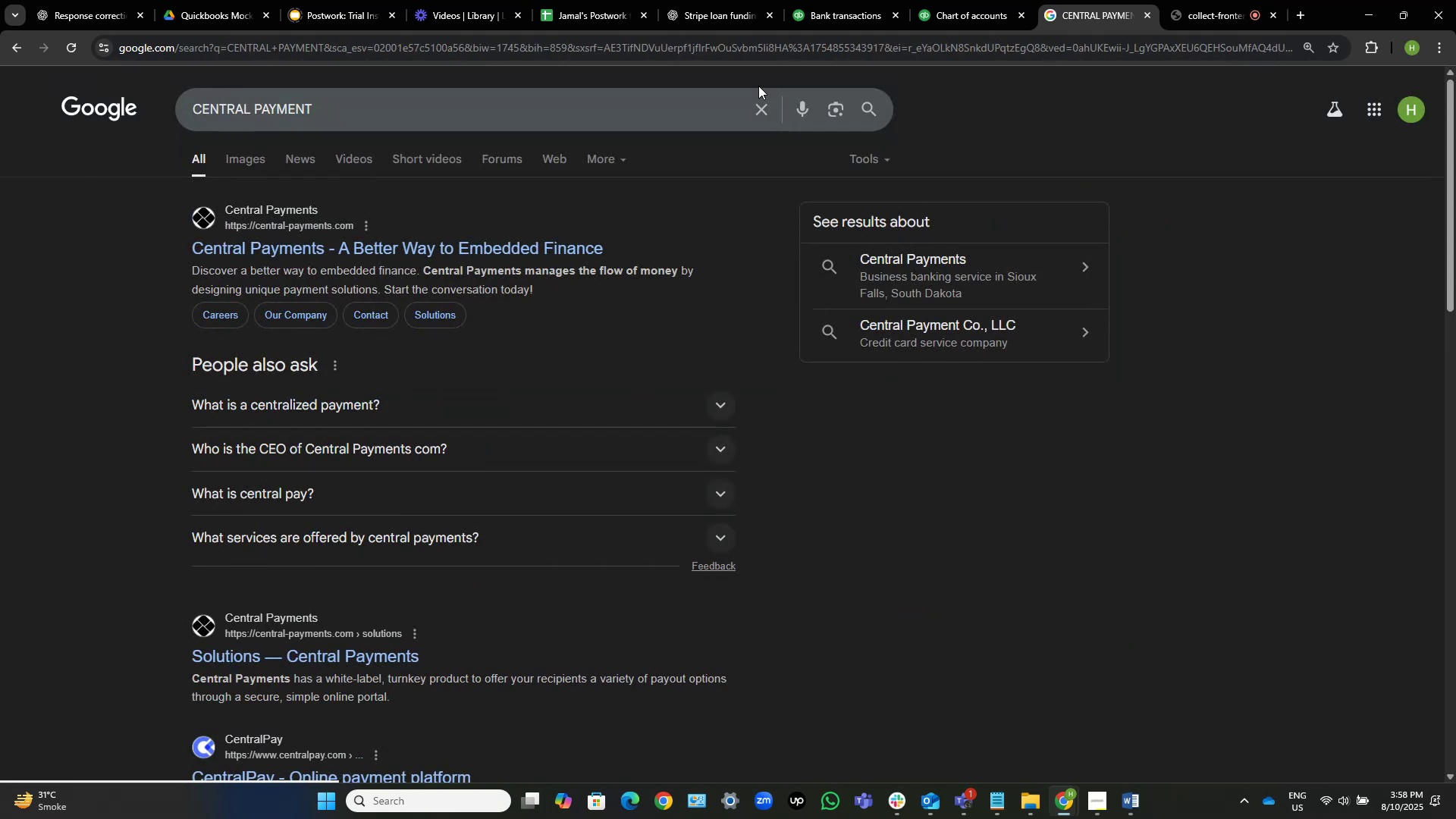 
left_click([581, 240])
 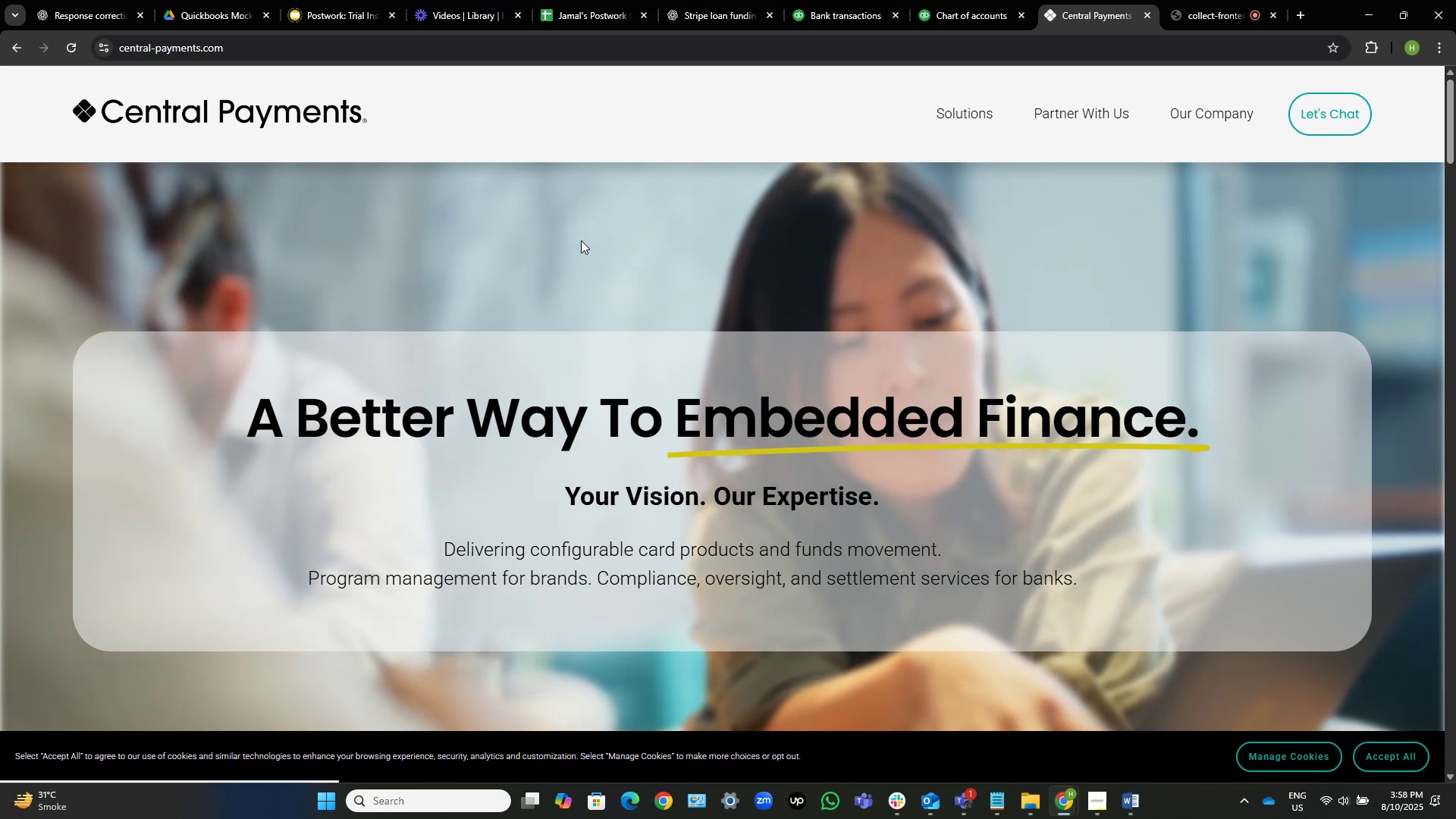 
wait(22.64)
 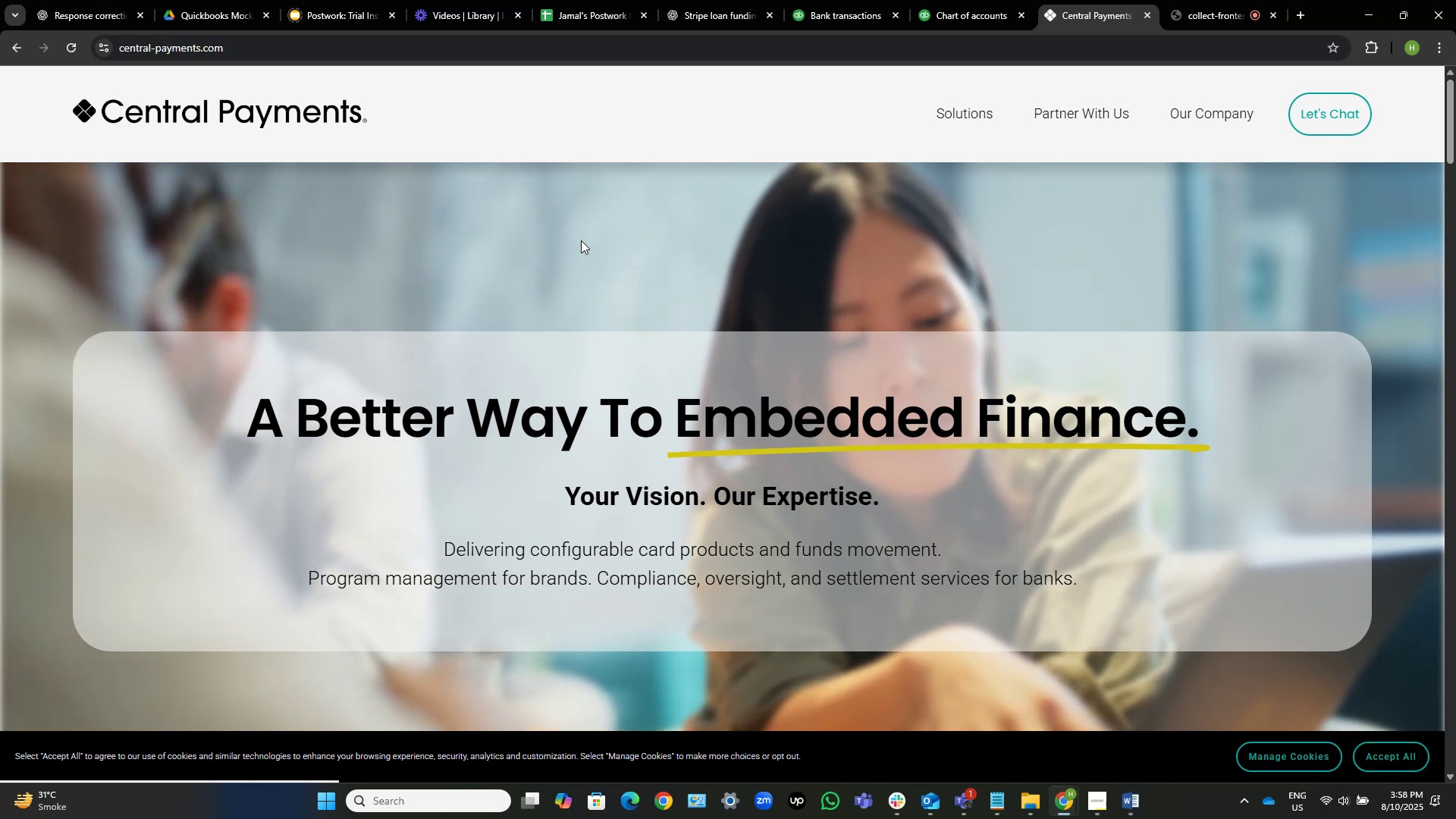 
scroll: coordinate [576, 407], scroll_direction: down, amount: 2.0
 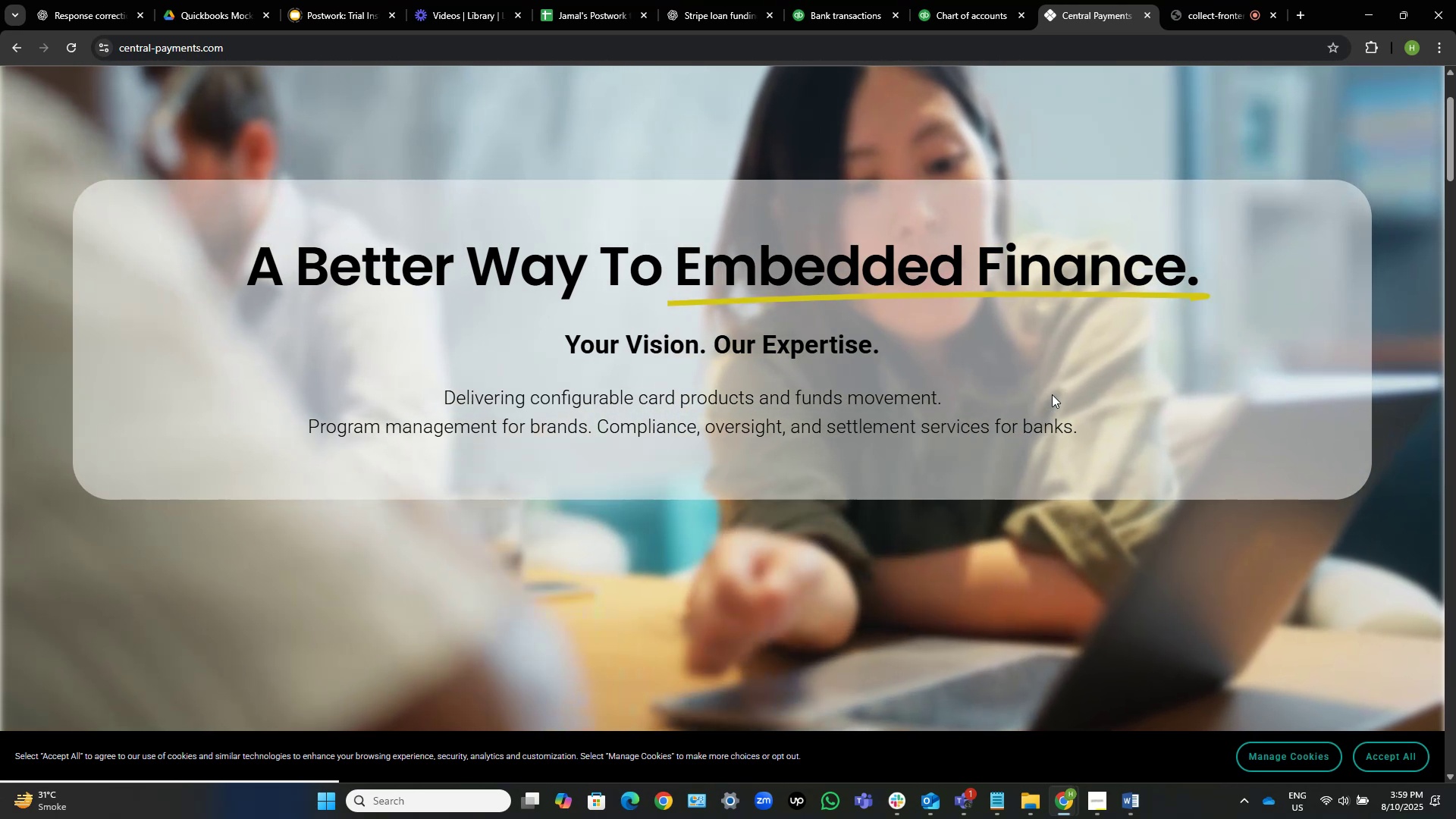 
wait(18.62)
 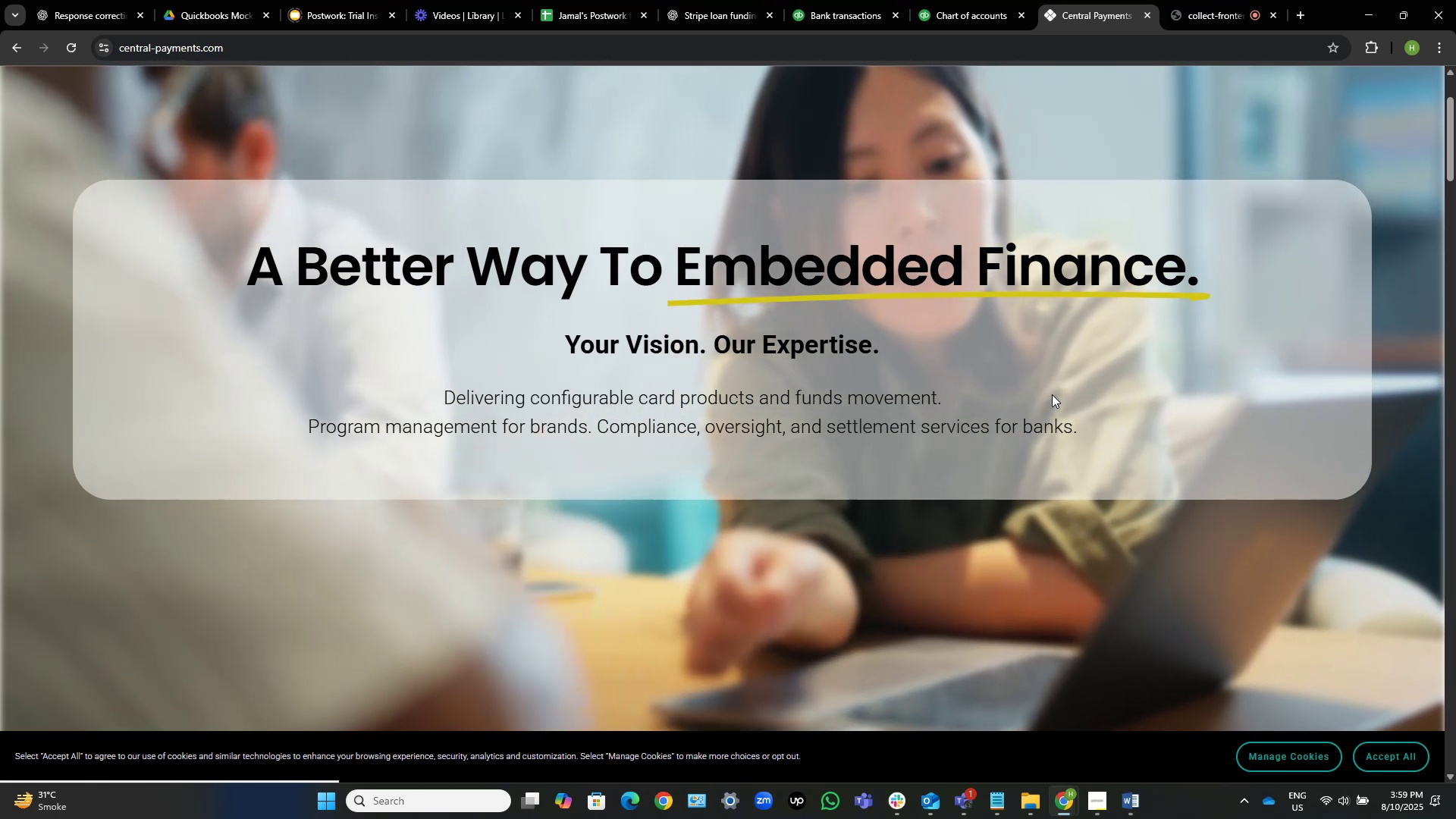 
scroll: coordinate [1084, 384], scroll_direction: down, amount: 14.0
 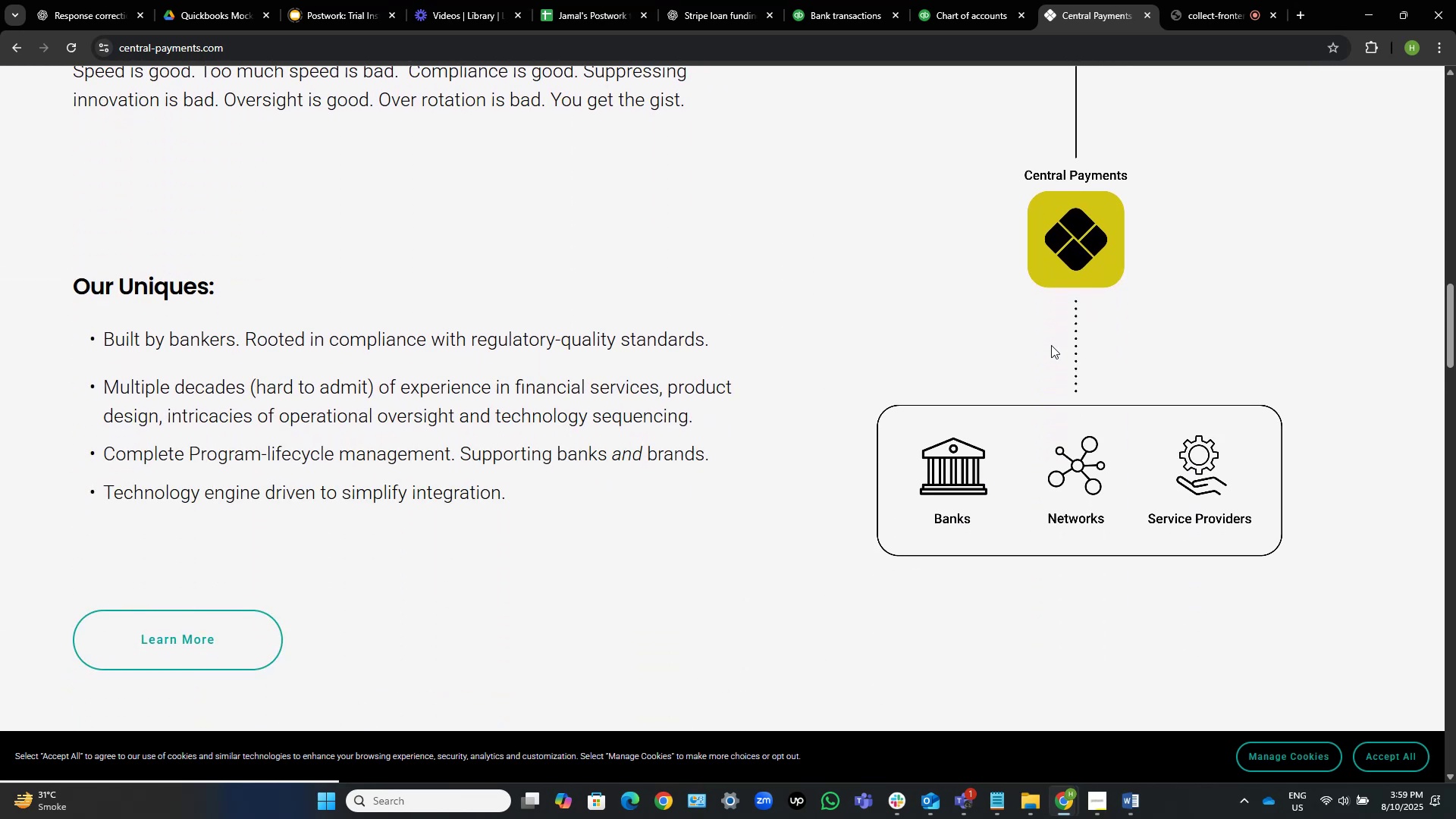 
left_click([858, 0])
 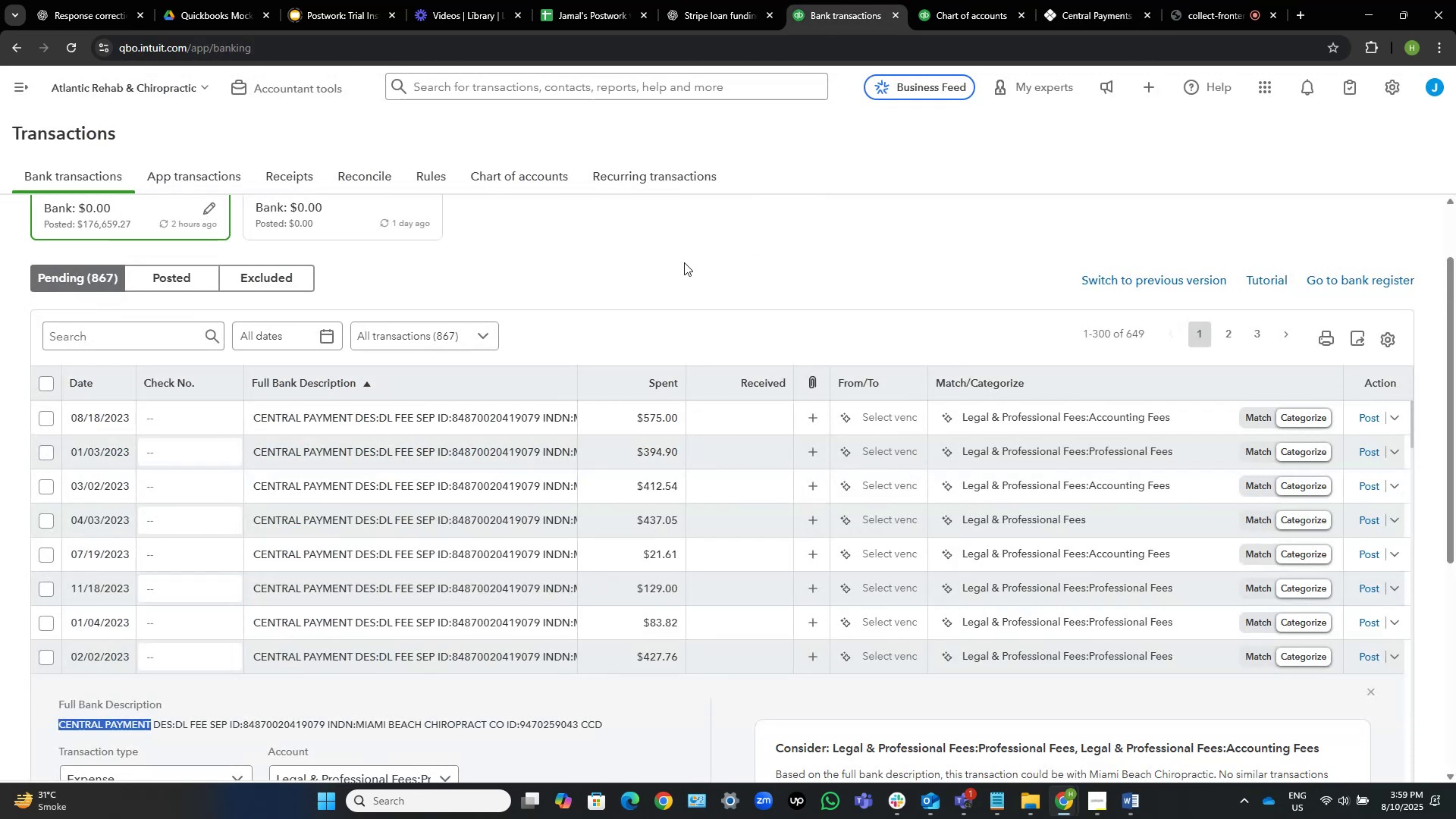 
scroll: coordinate [620, 308], scroll_direction: down, amount: 2.0
 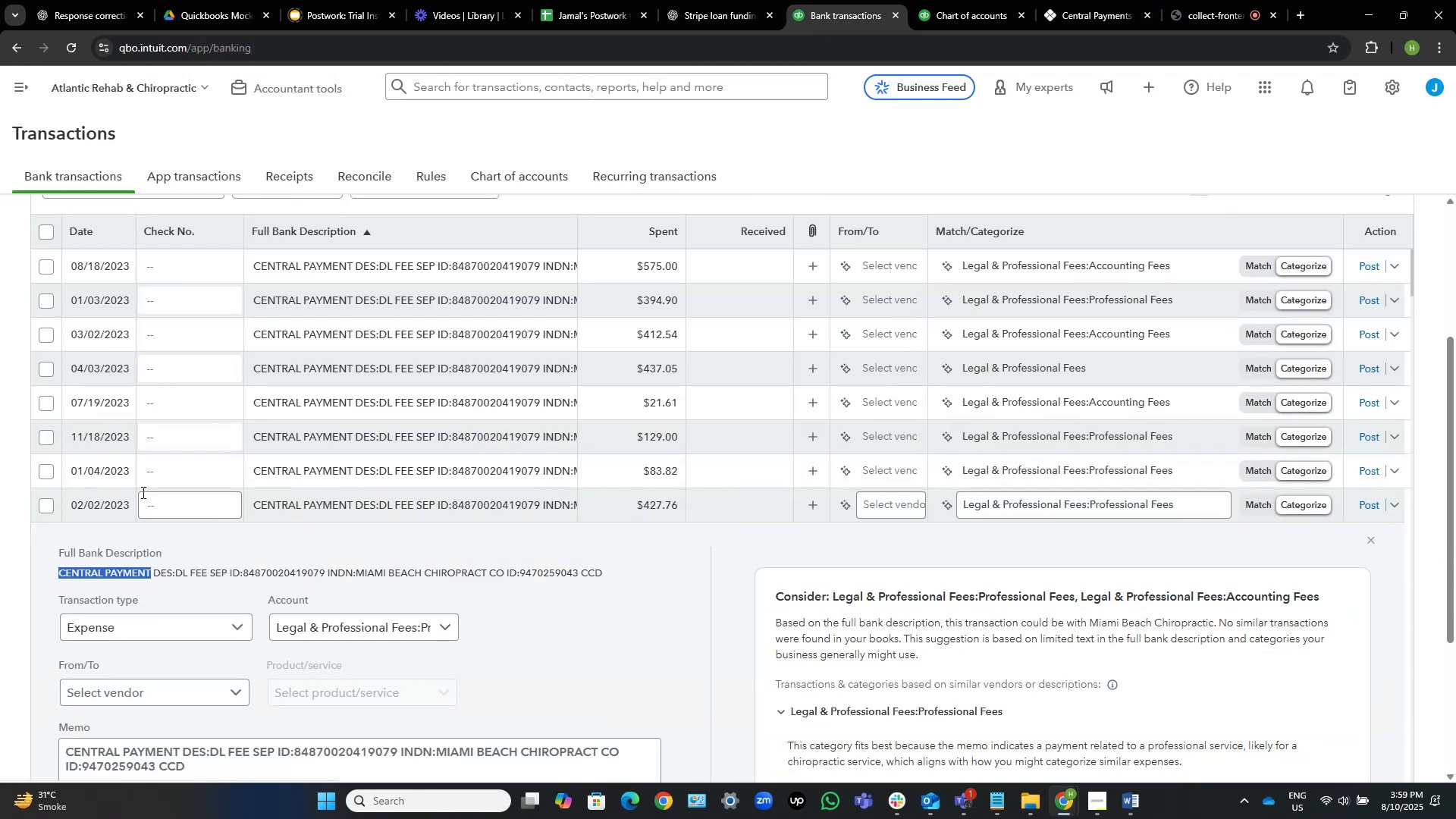 
wait(10.06)
 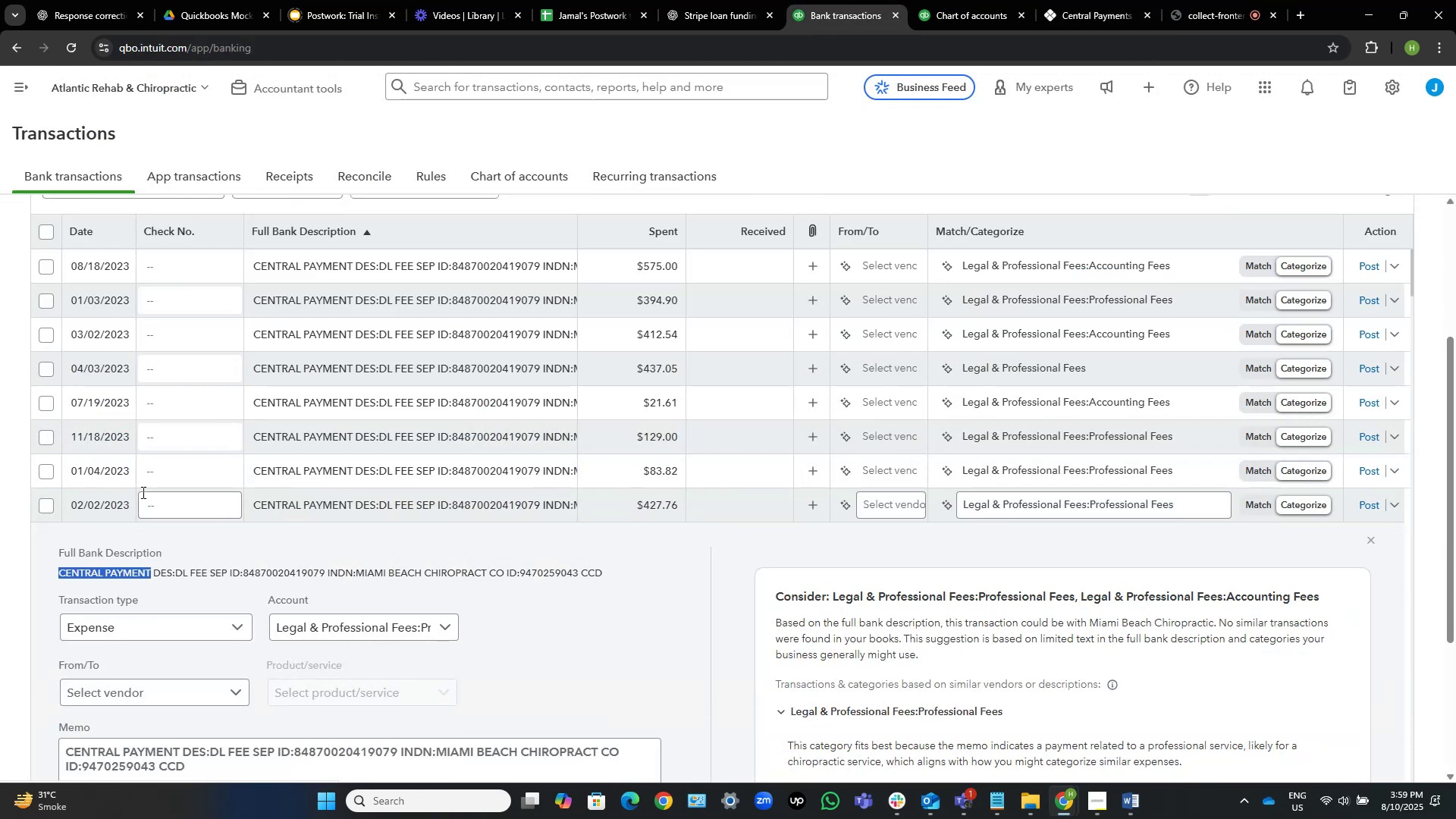 
scroll: coordinate [354, 393], scroll_direction: down, amount: 2.0
 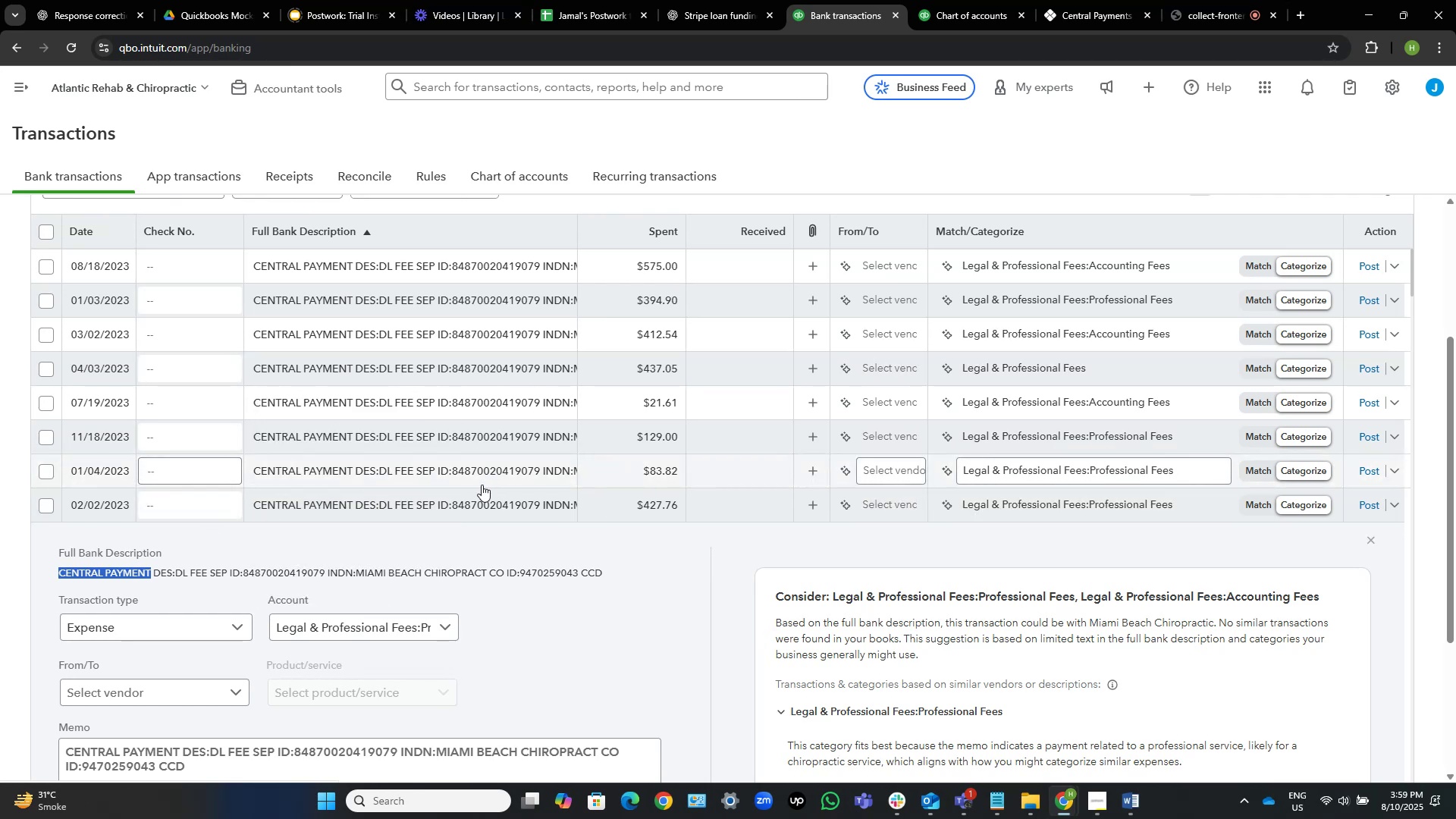 
left_click([471, 509])
 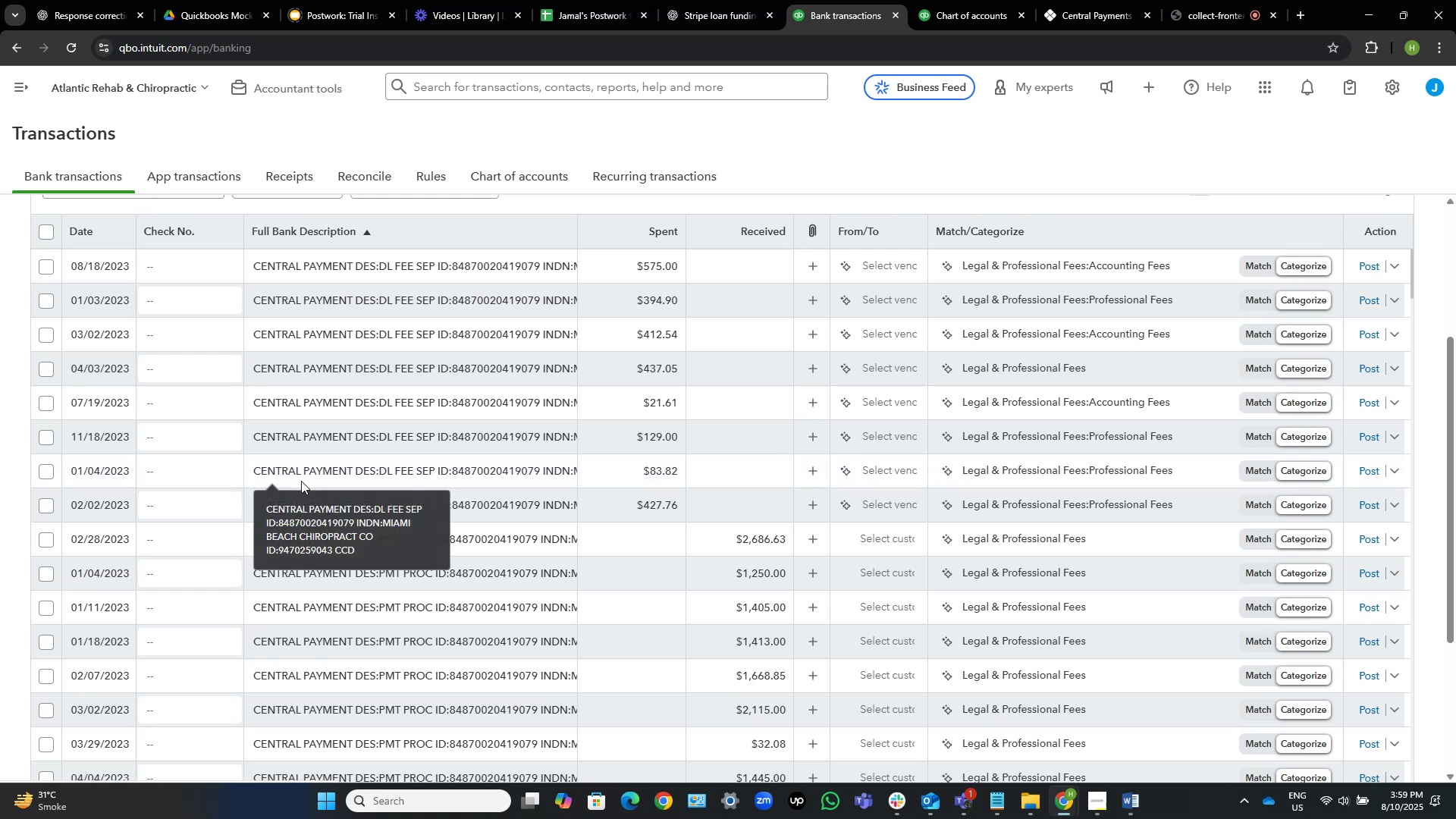 
wait(7.39)
 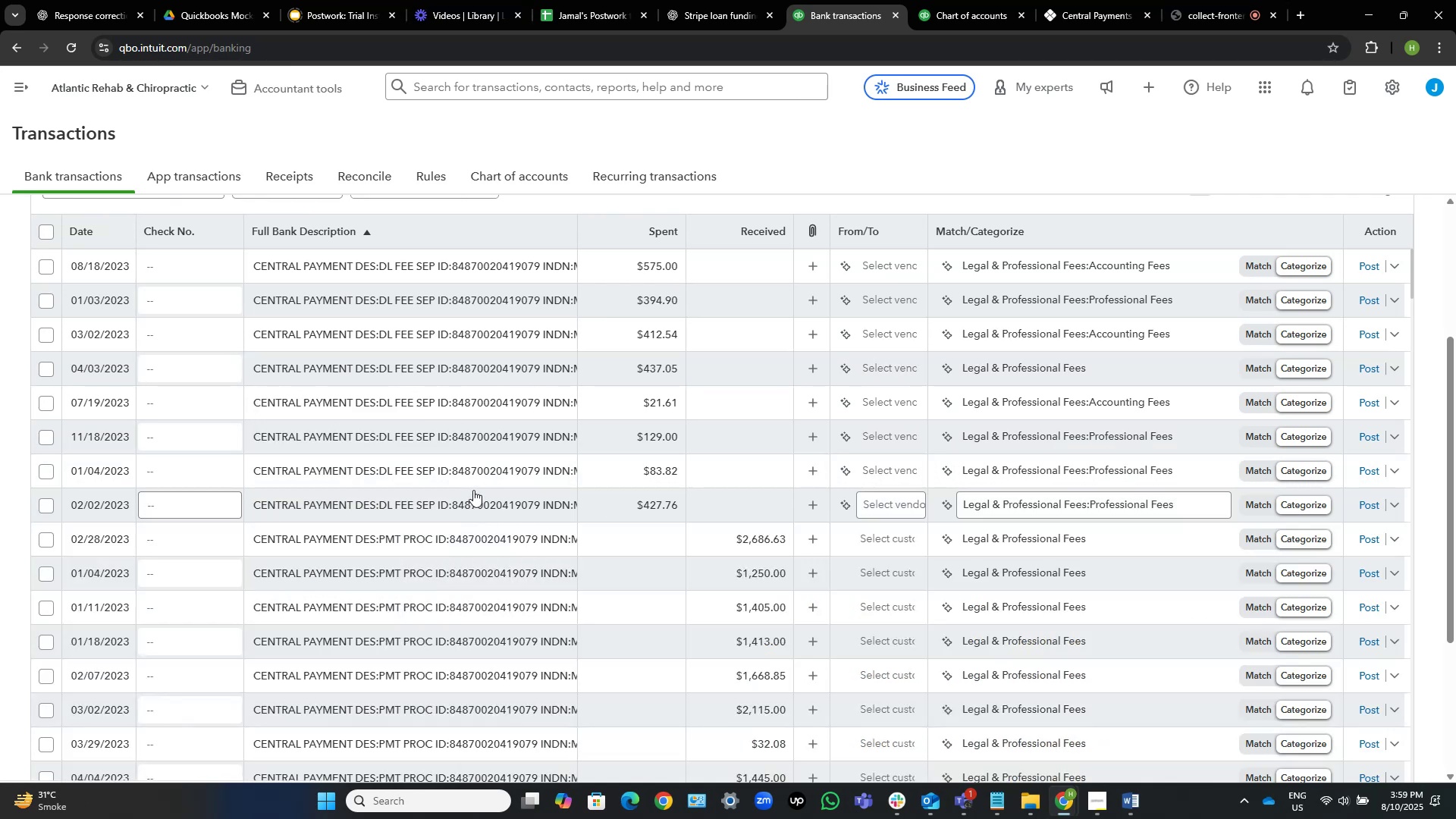 
left_click([46, 505])
 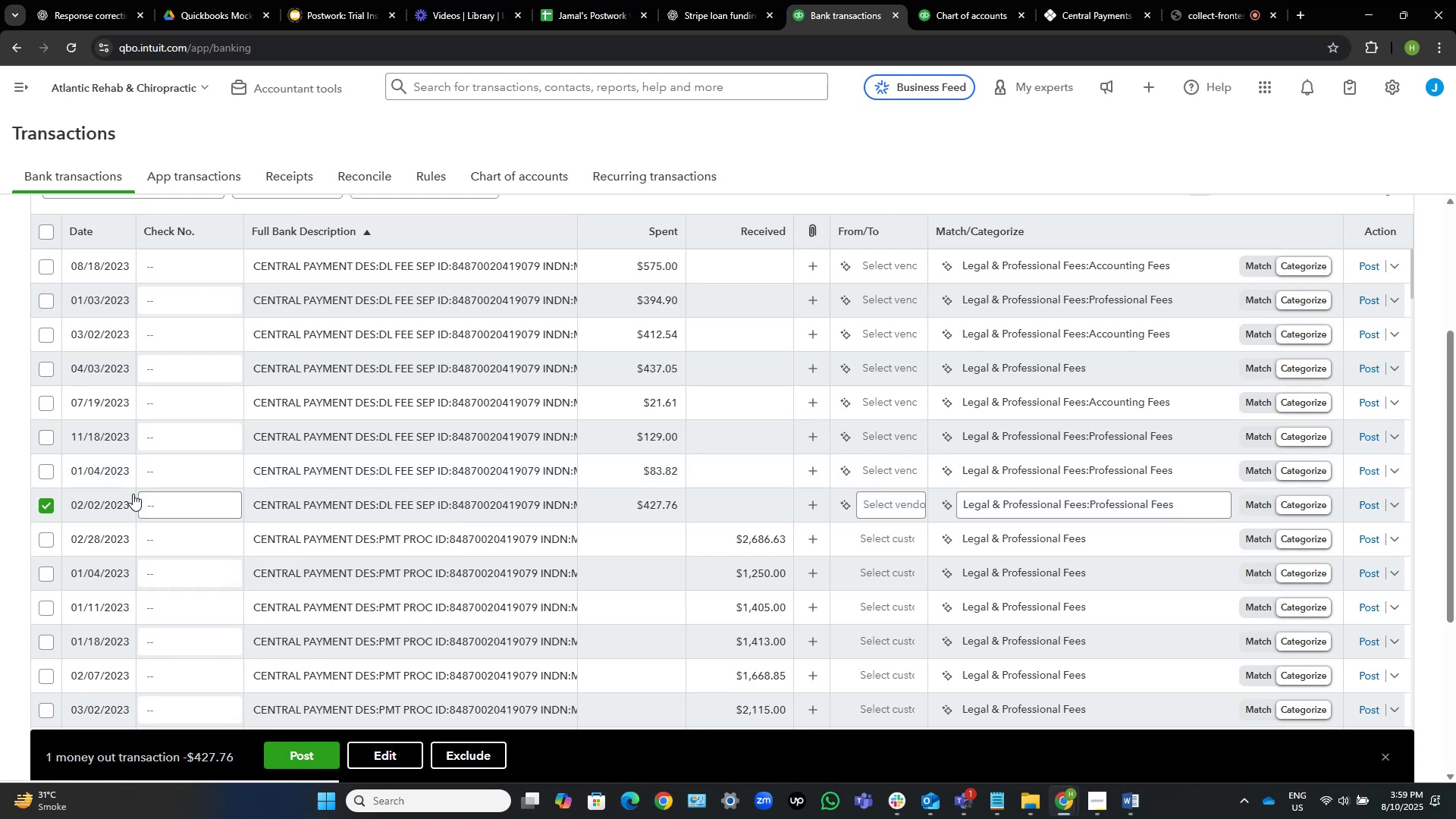 
scroll: coordinate [133, 494], scroll_direction: up, amount: 1.0
 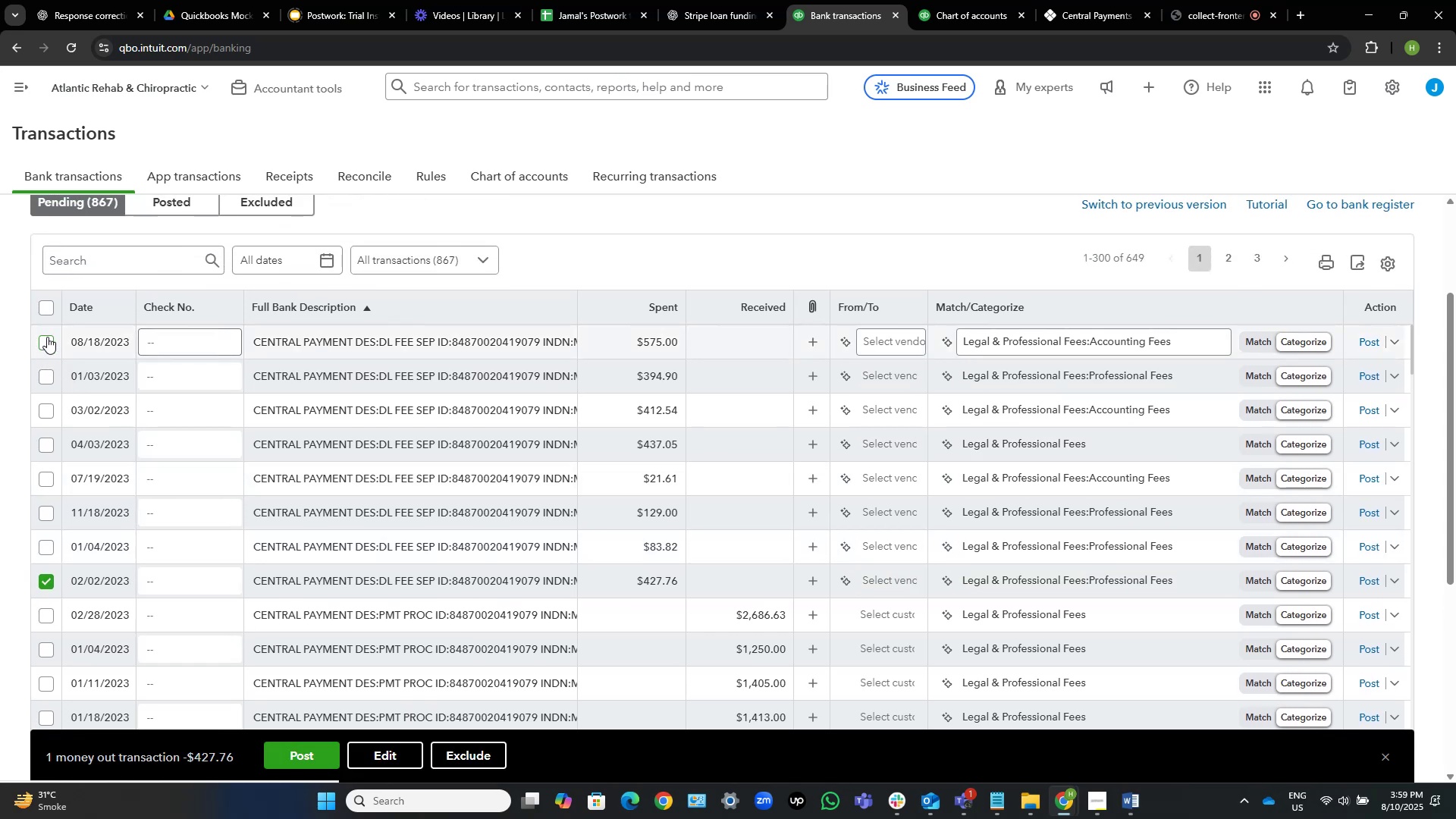 
left_click([47, 342])
 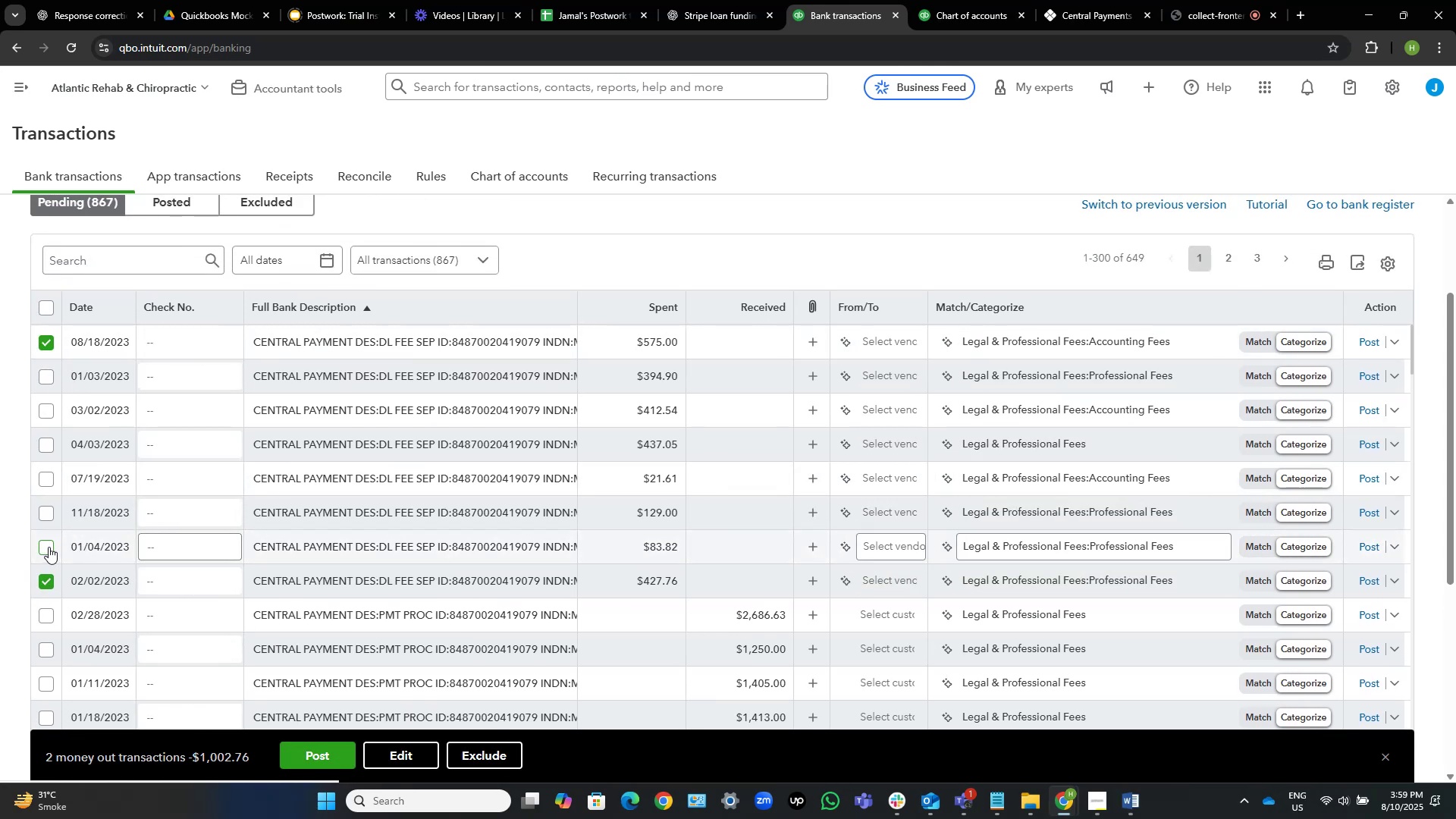 
left_click([48, 510])
 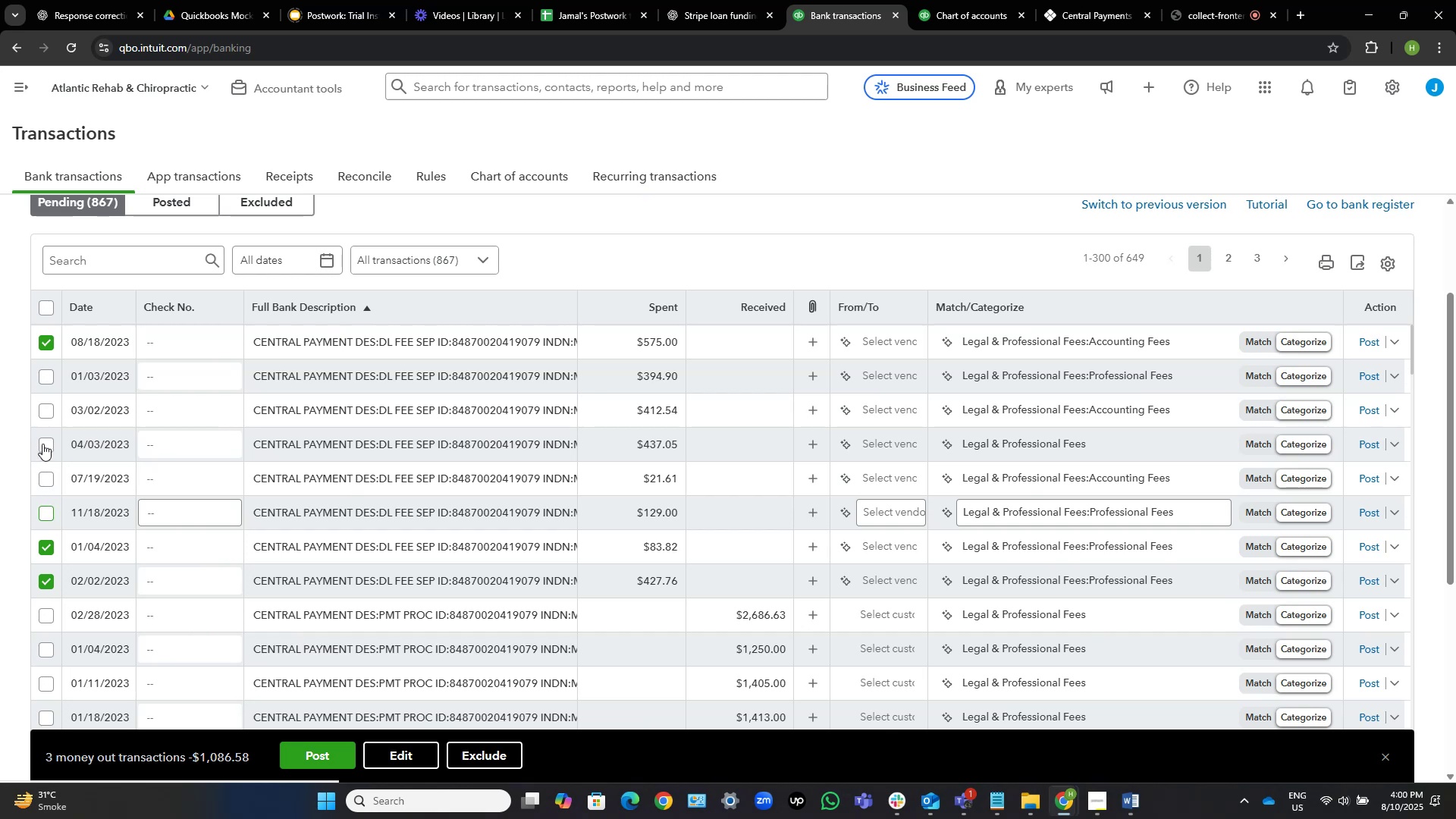 
left_click([42, 444])
 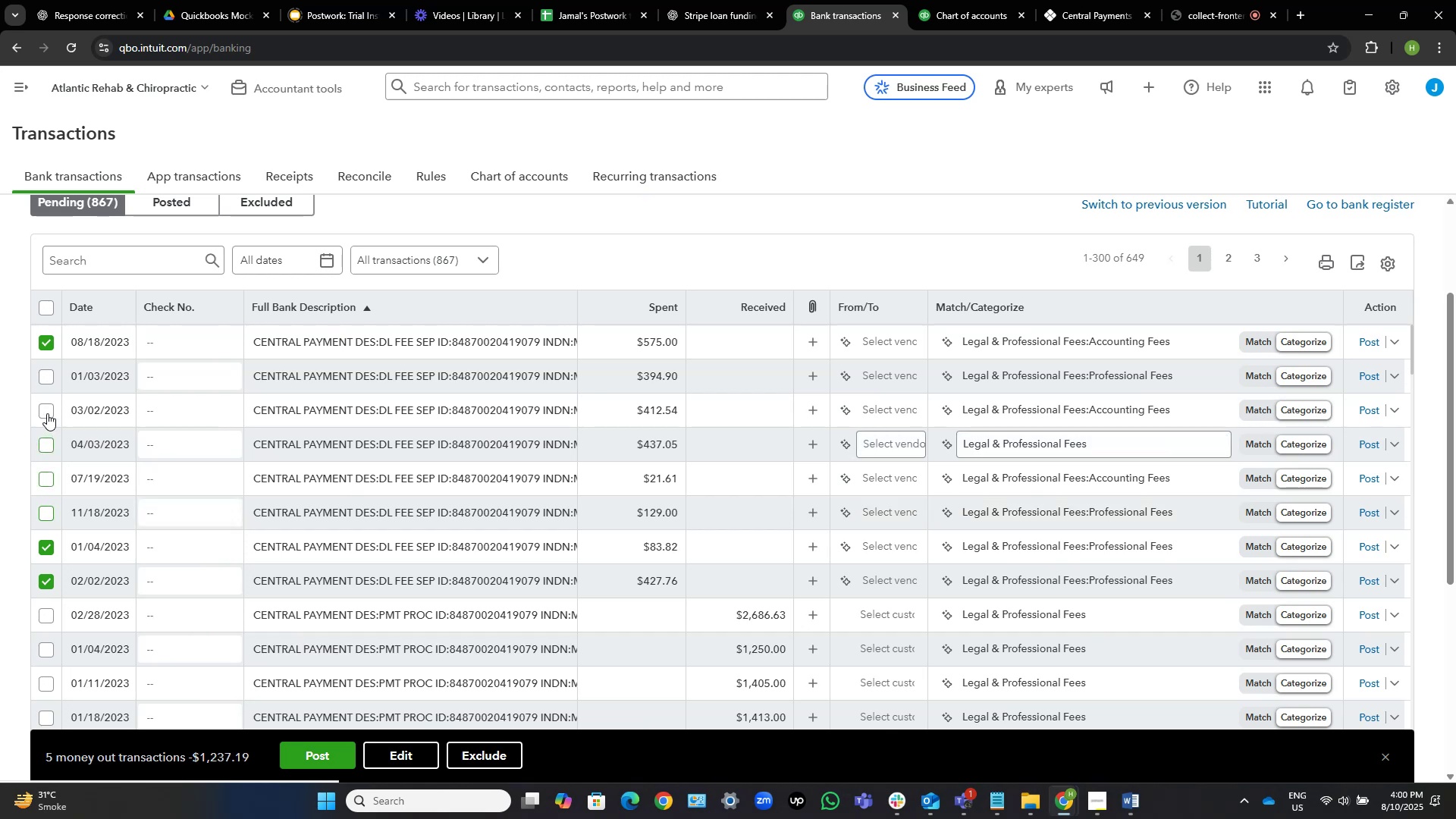 
left_click([48, 413])
 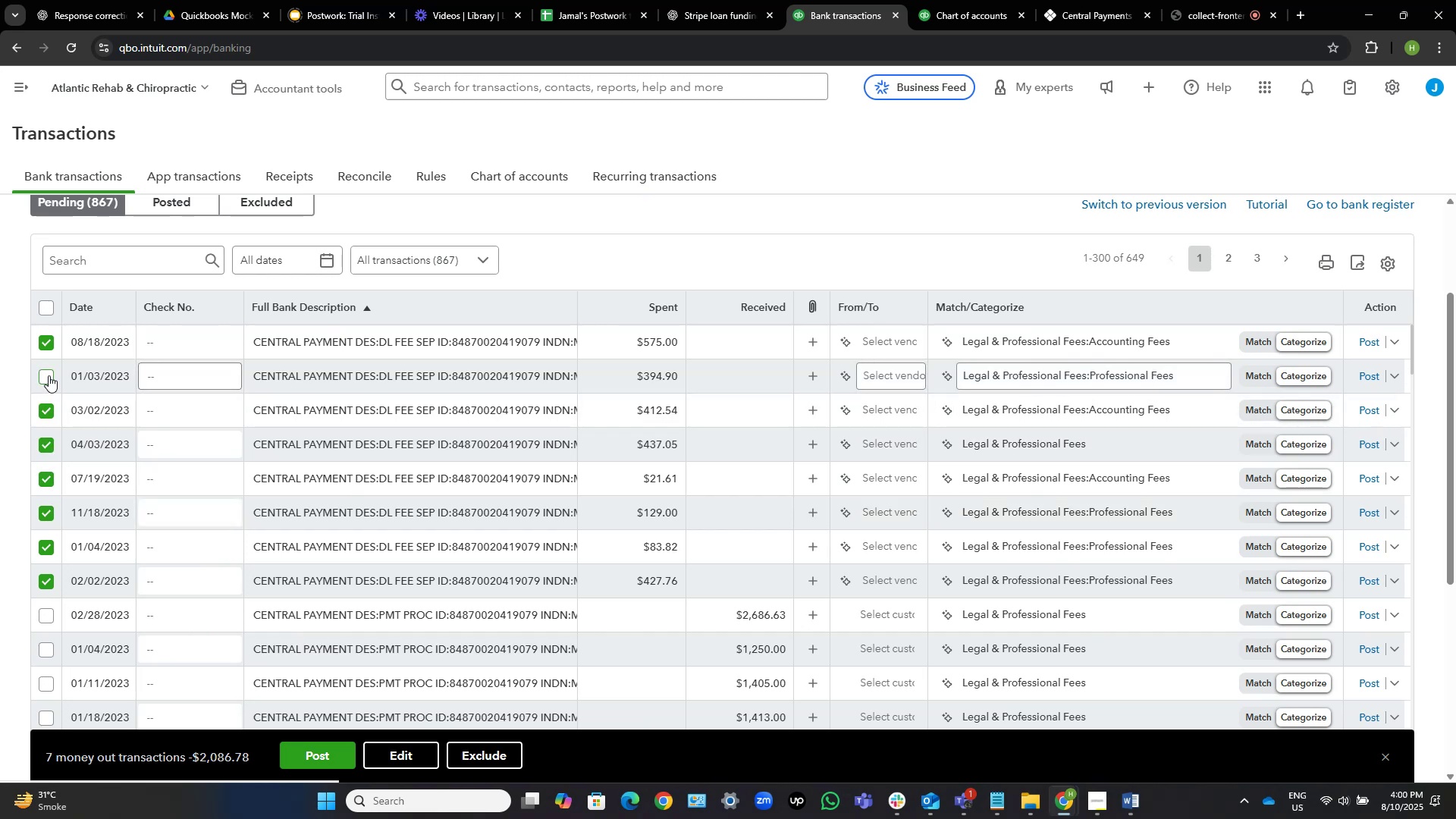 
left_click([46, 375])
 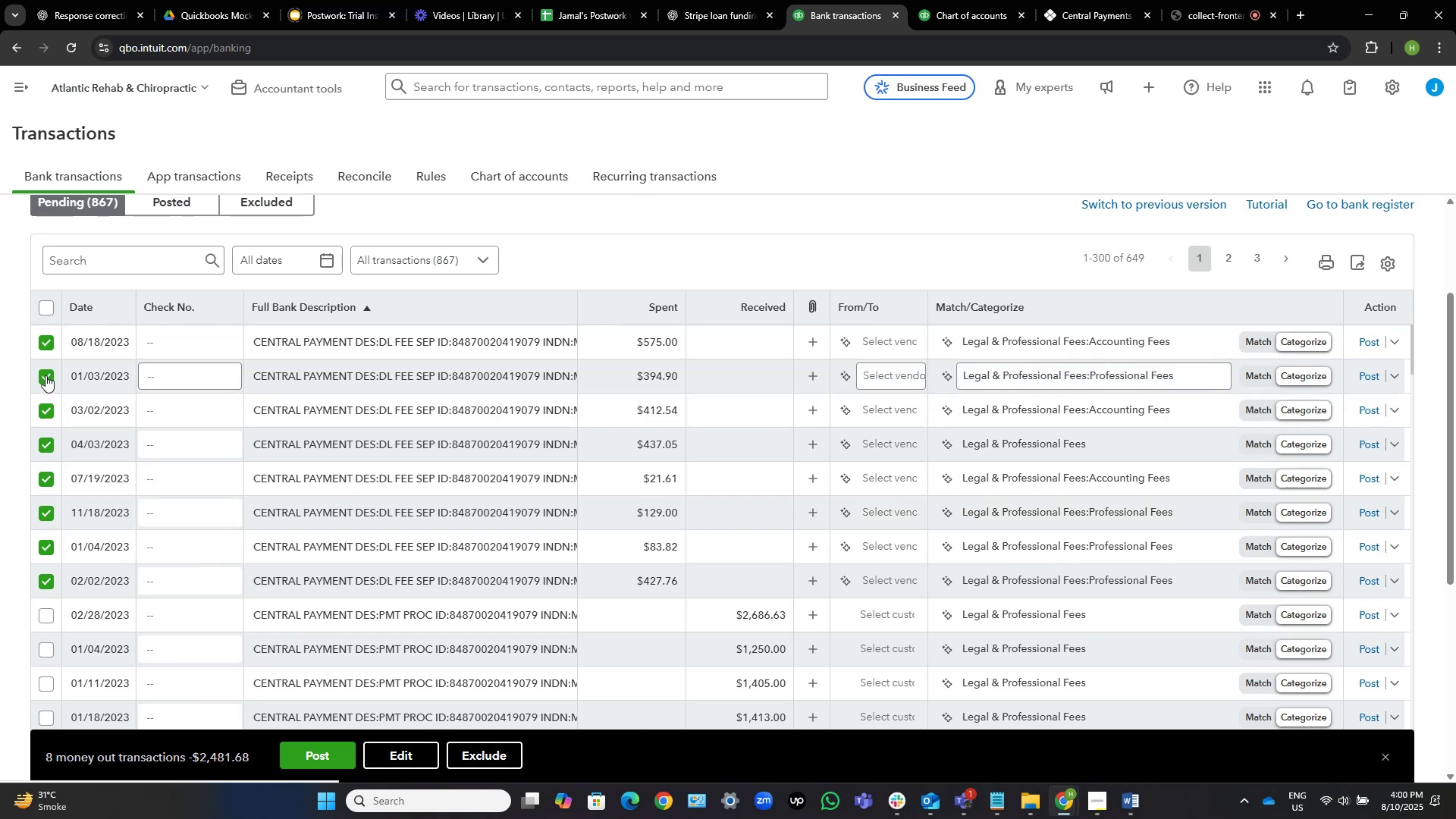 
mouse_move([475, 344])
 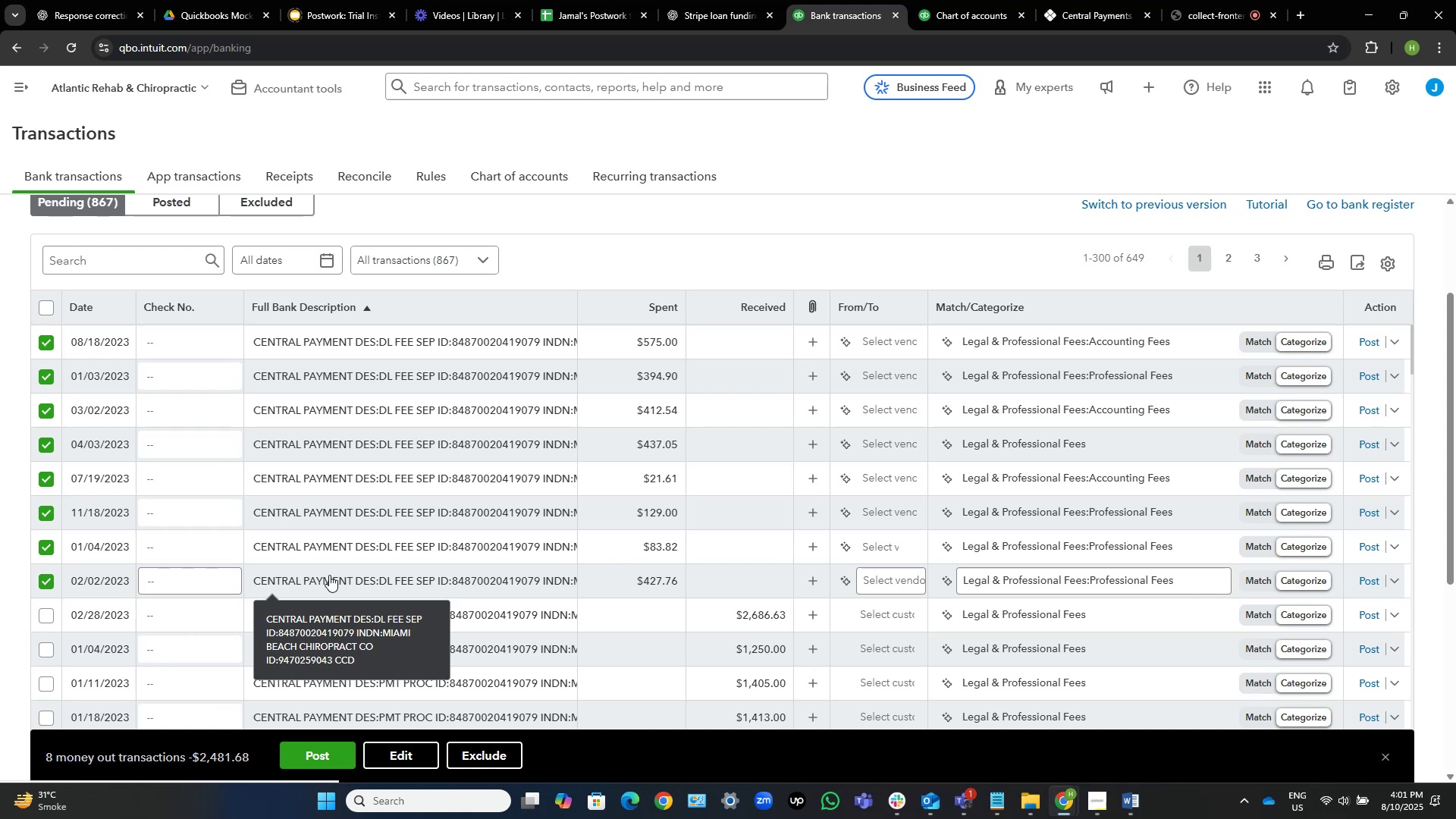 
wait(75.39)
 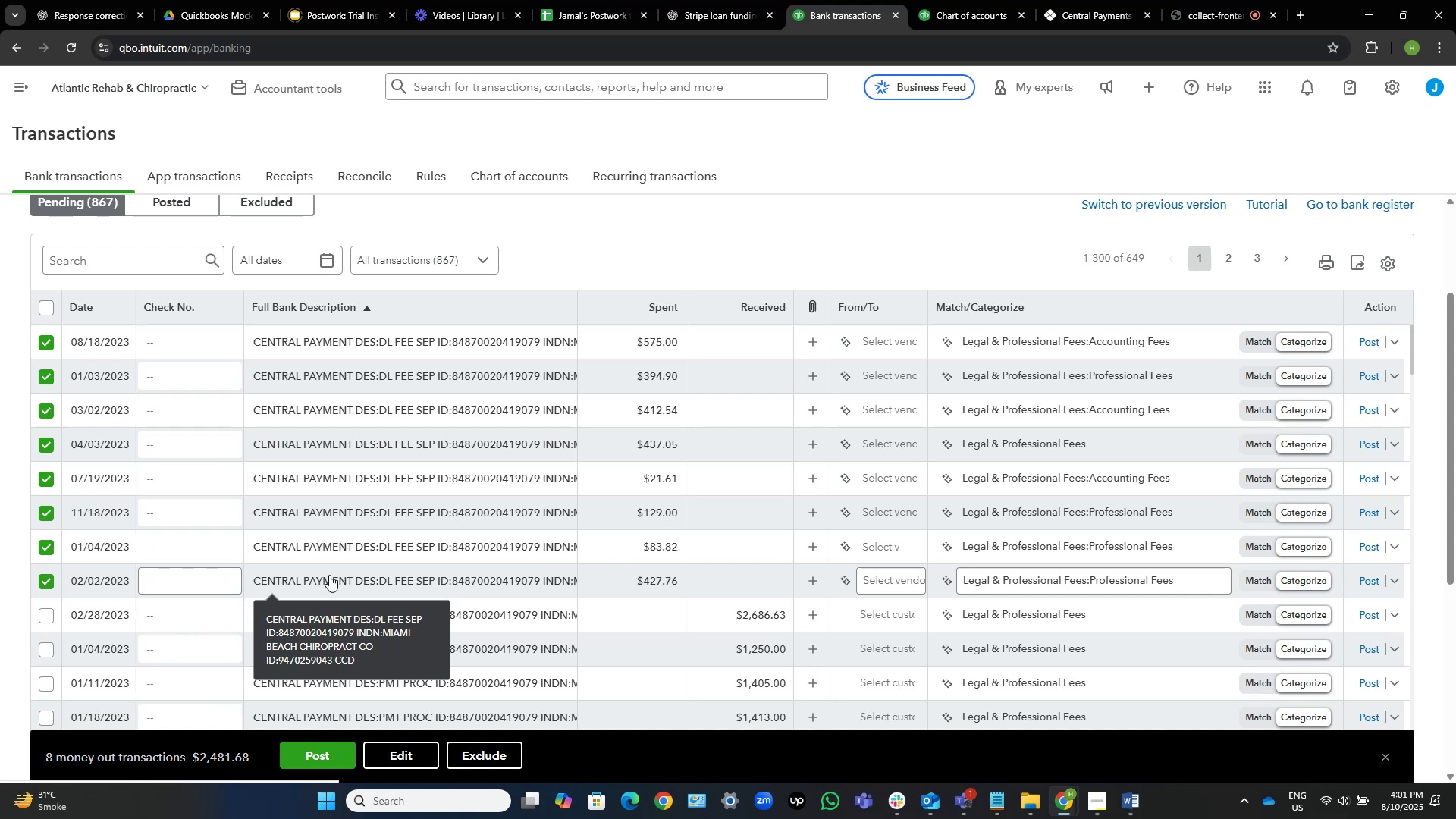 
mouse_move([187, 475])
 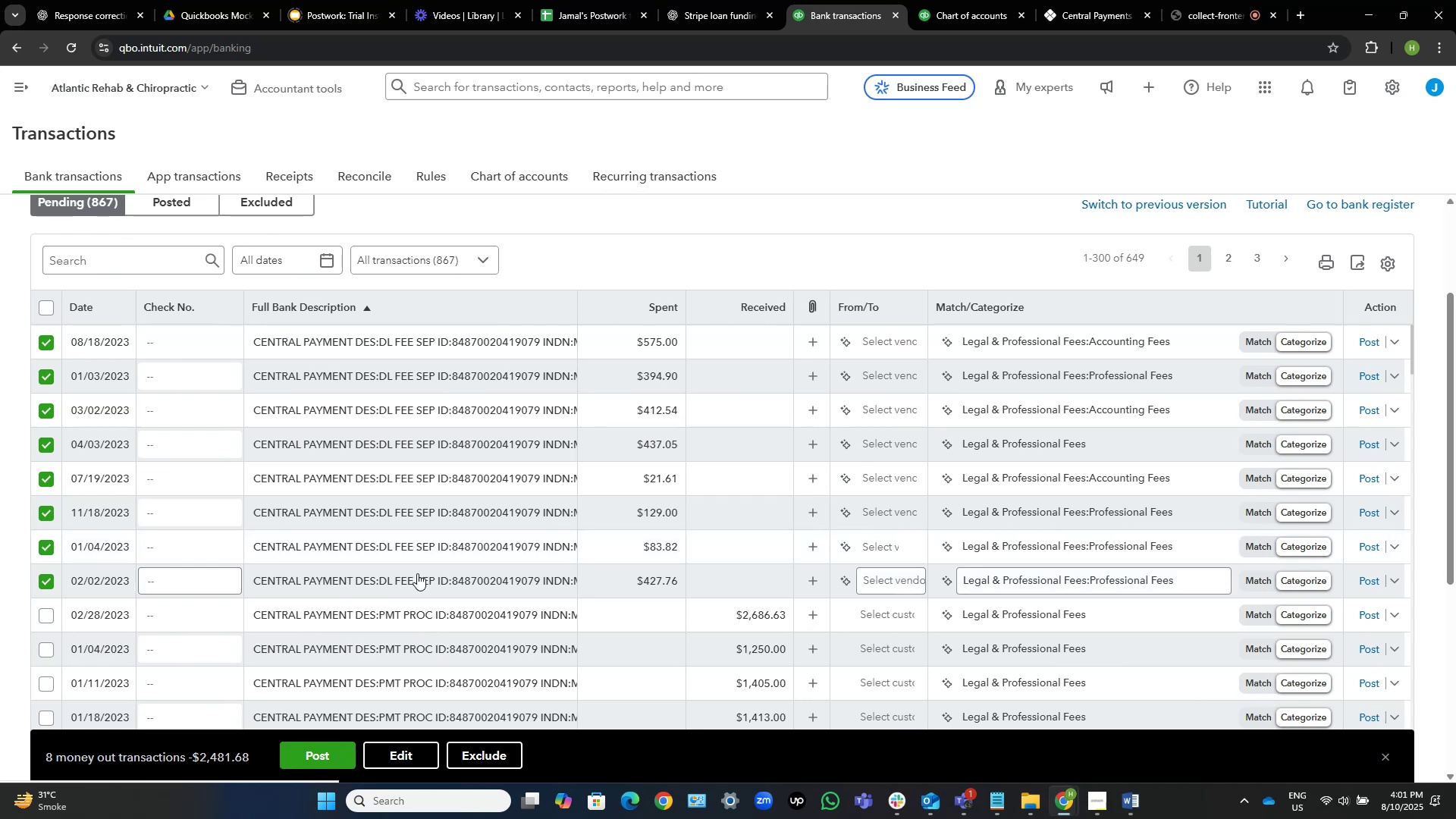 
wait(5.99)
 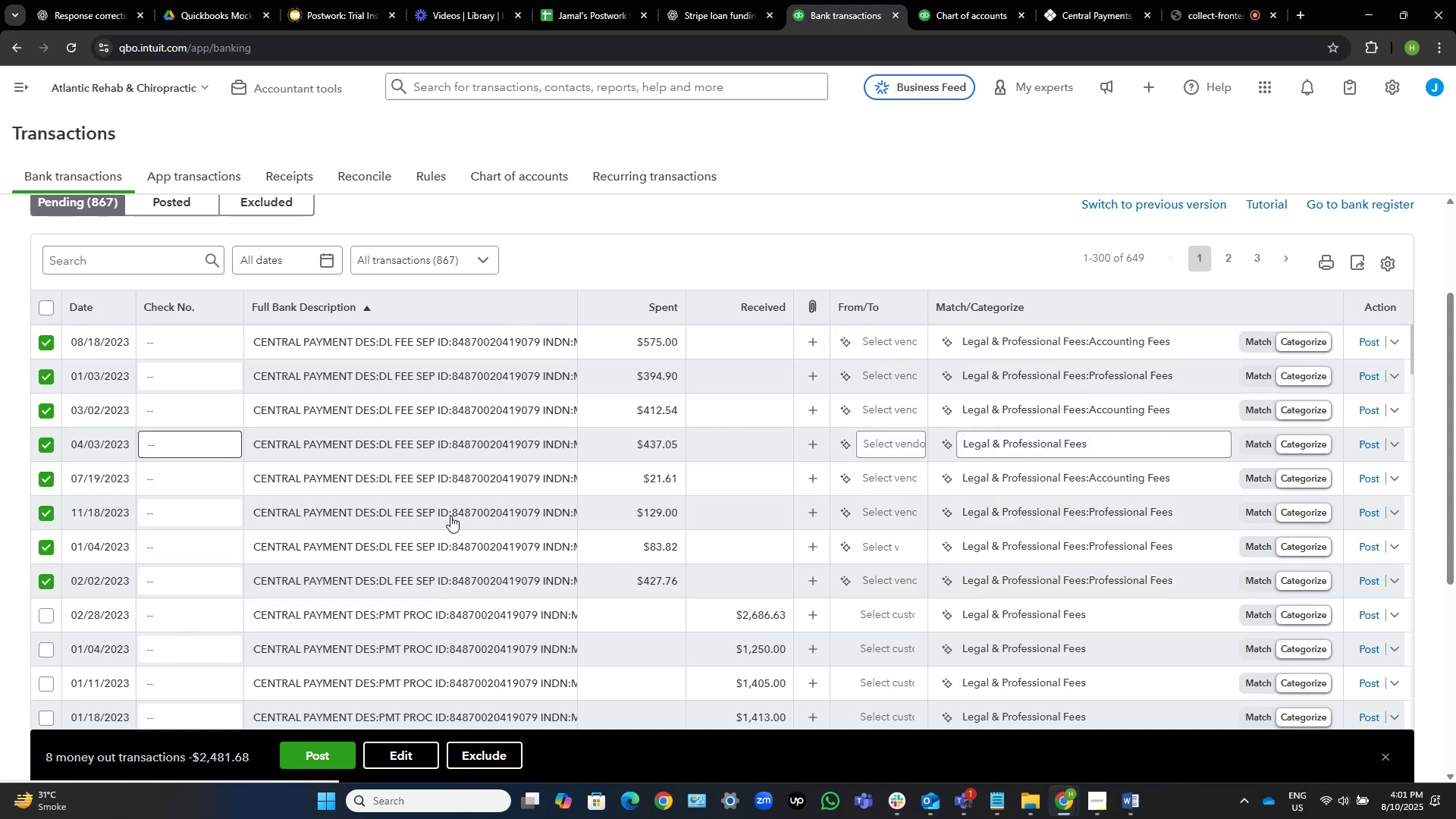 
mouse_move([445, 359])
 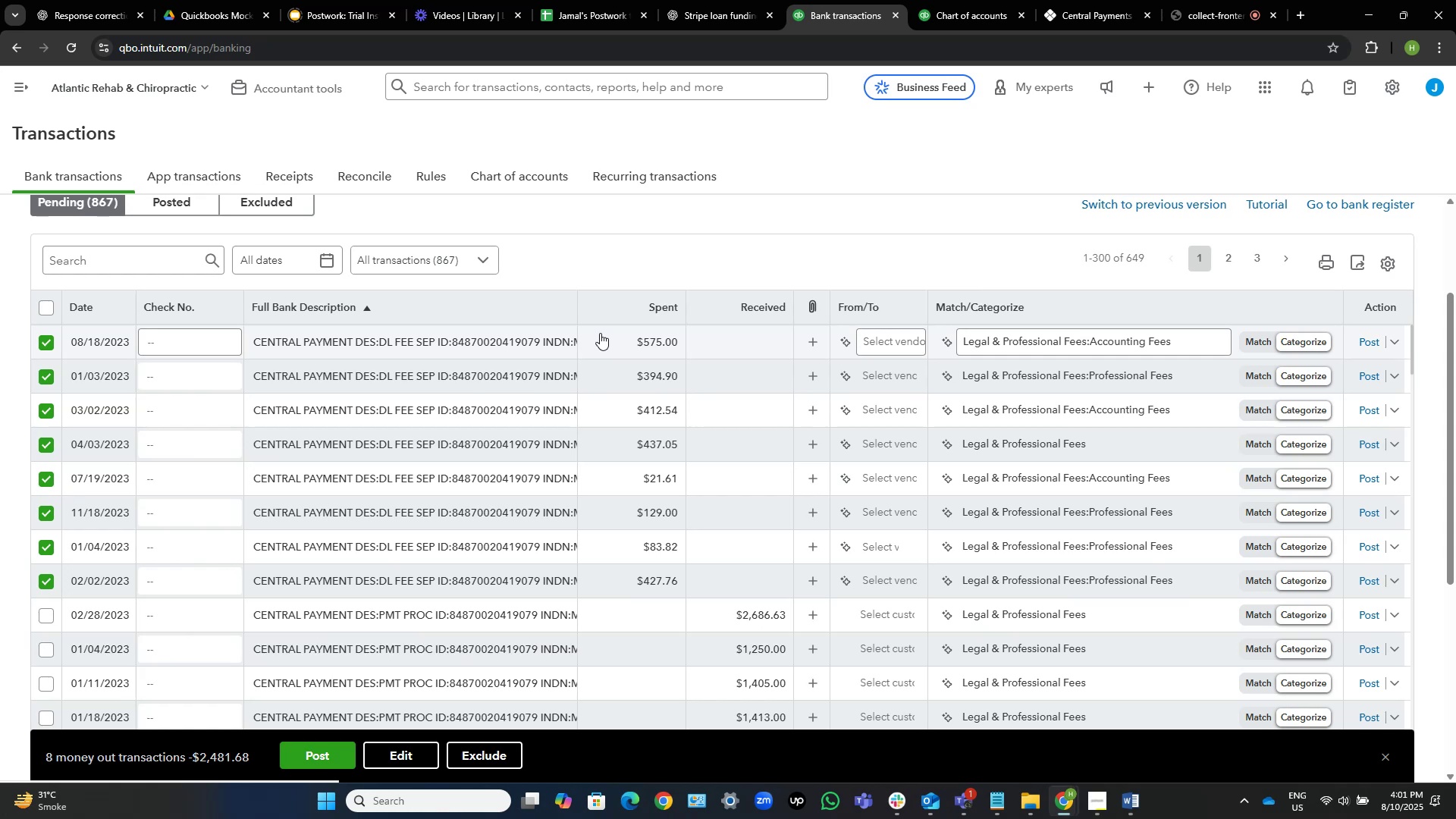 
wait(26.69)
 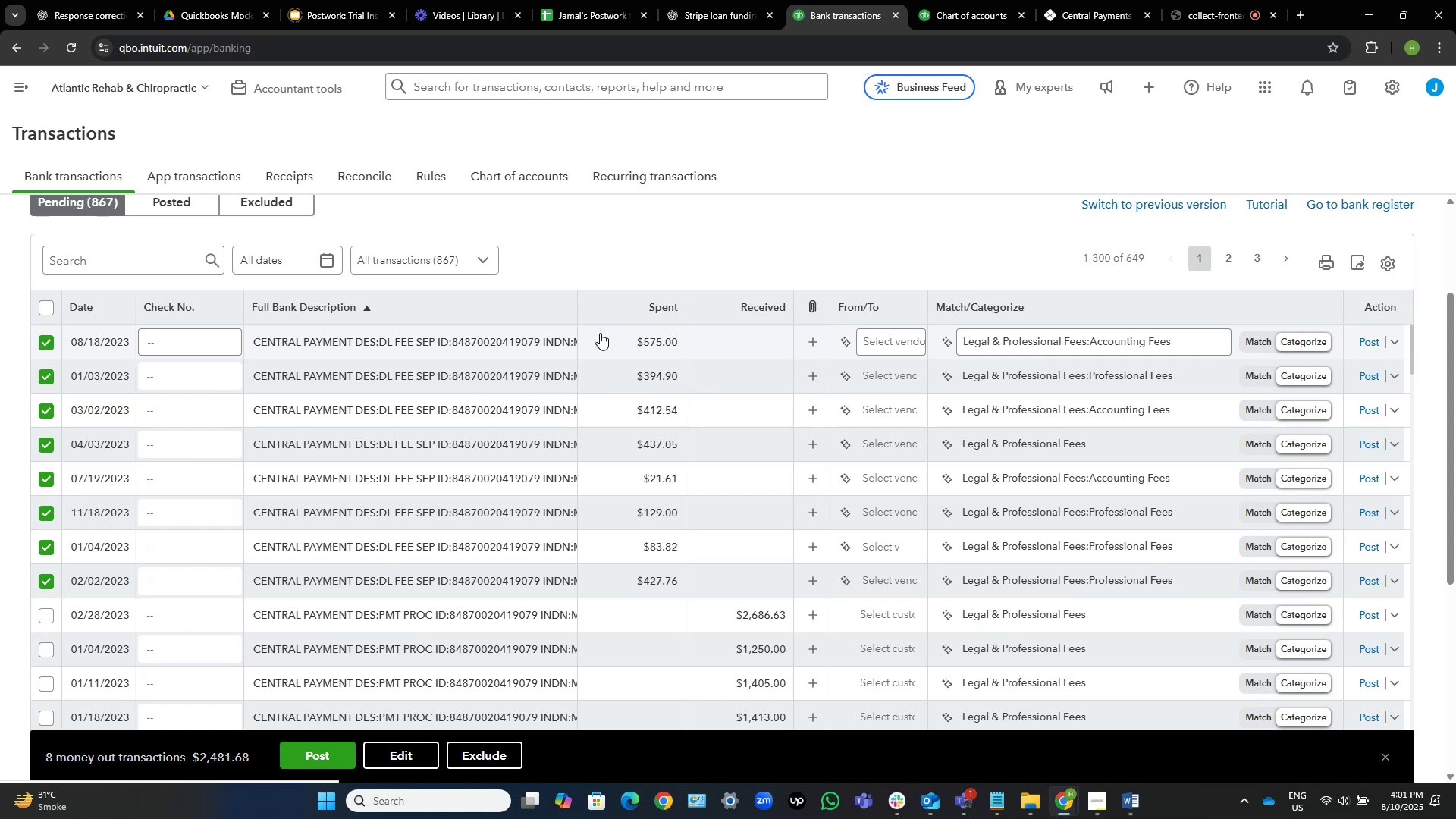 
left_click([410, 753])
 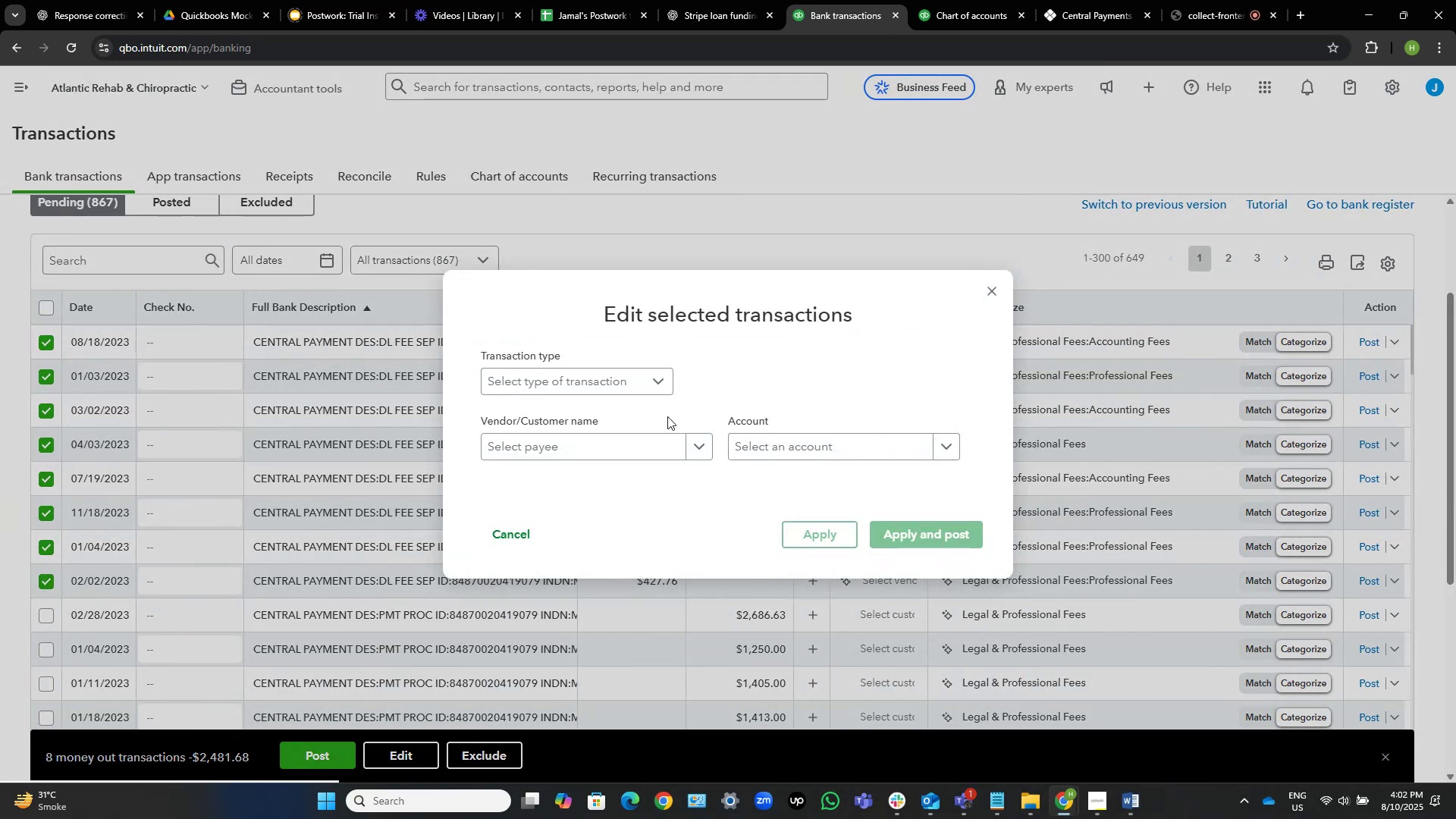 
left_click([603, 441])
 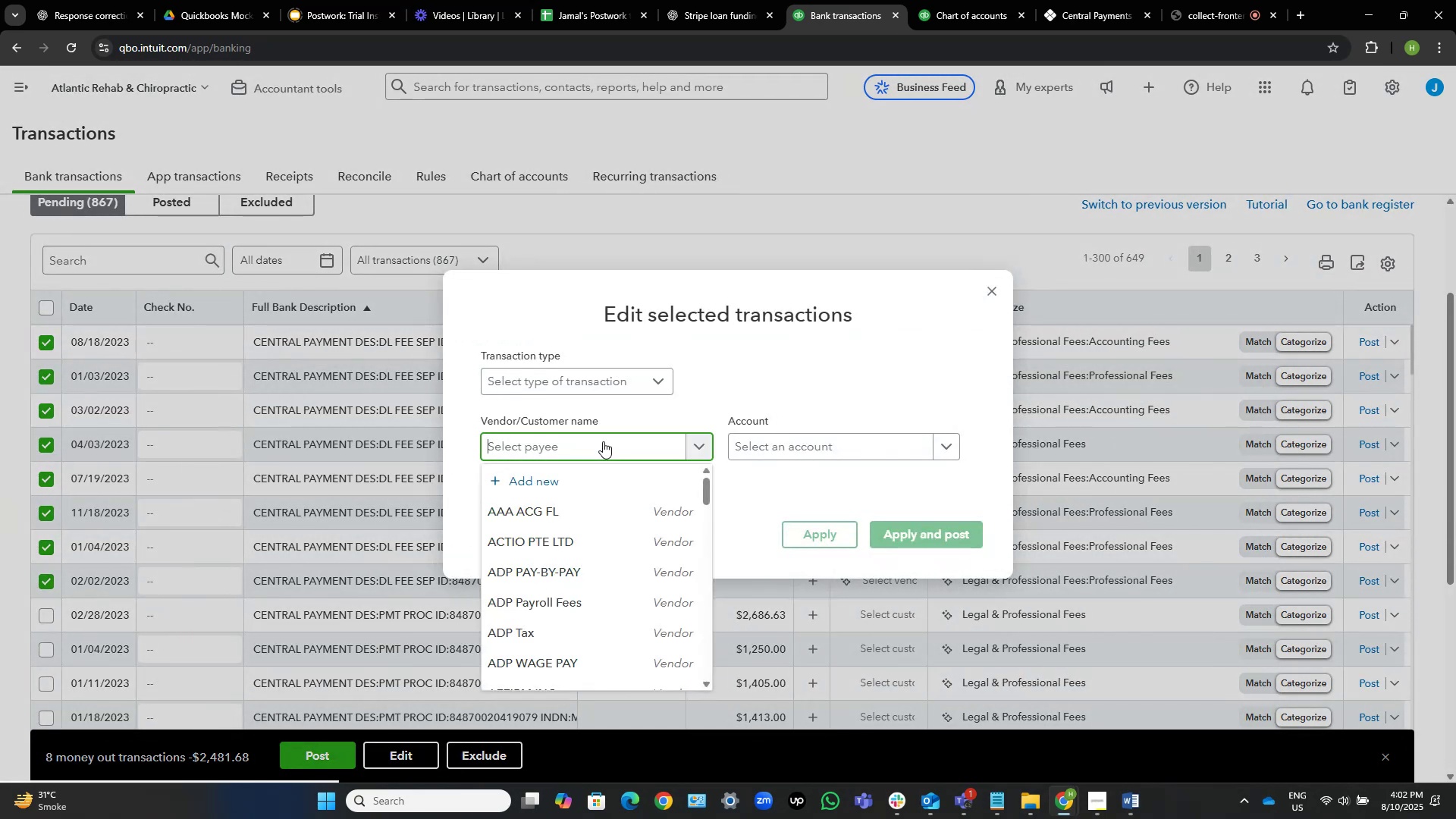 
type(merch)
 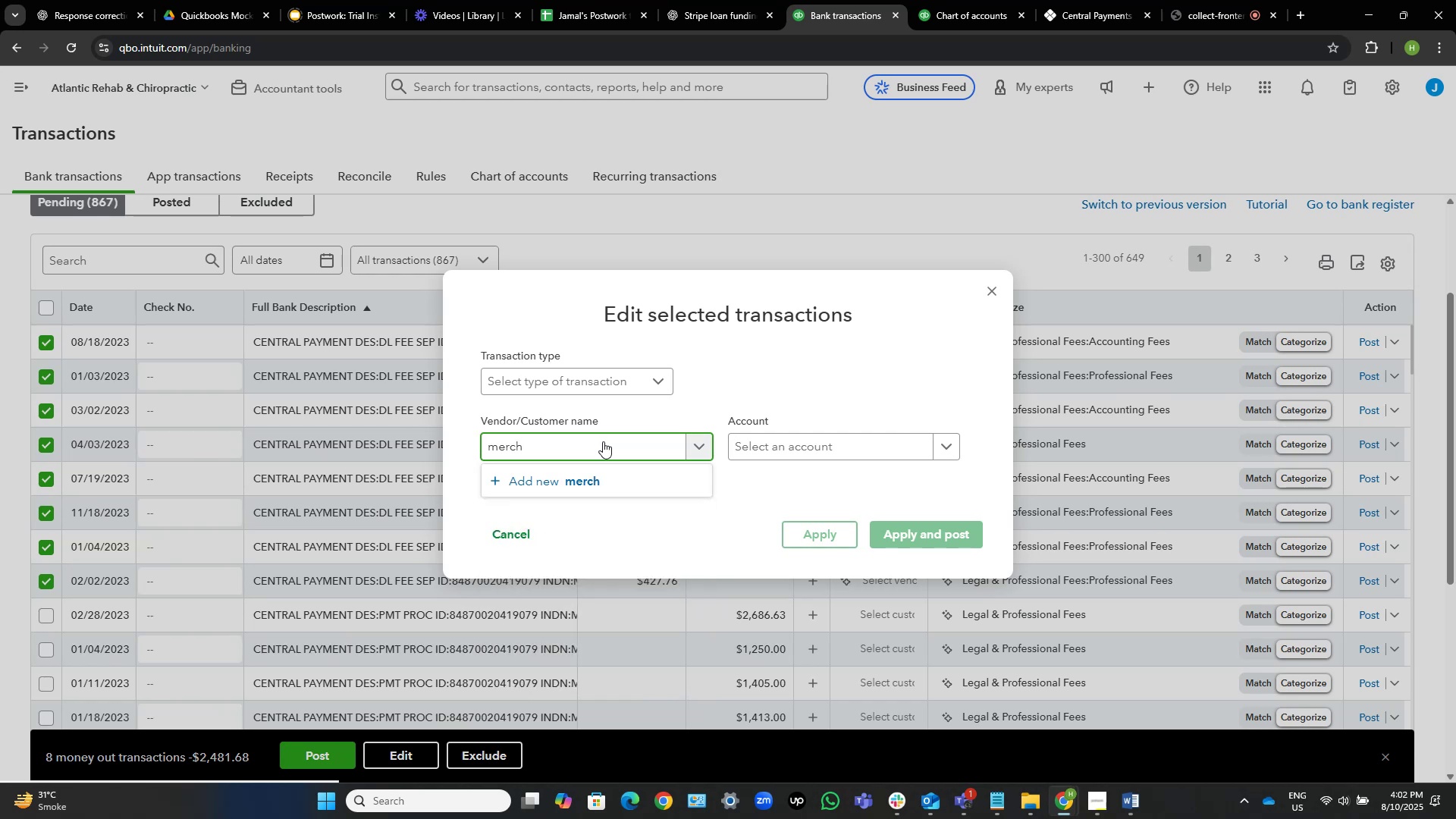 
hold_key(key=Backspace, duration=0.64)
 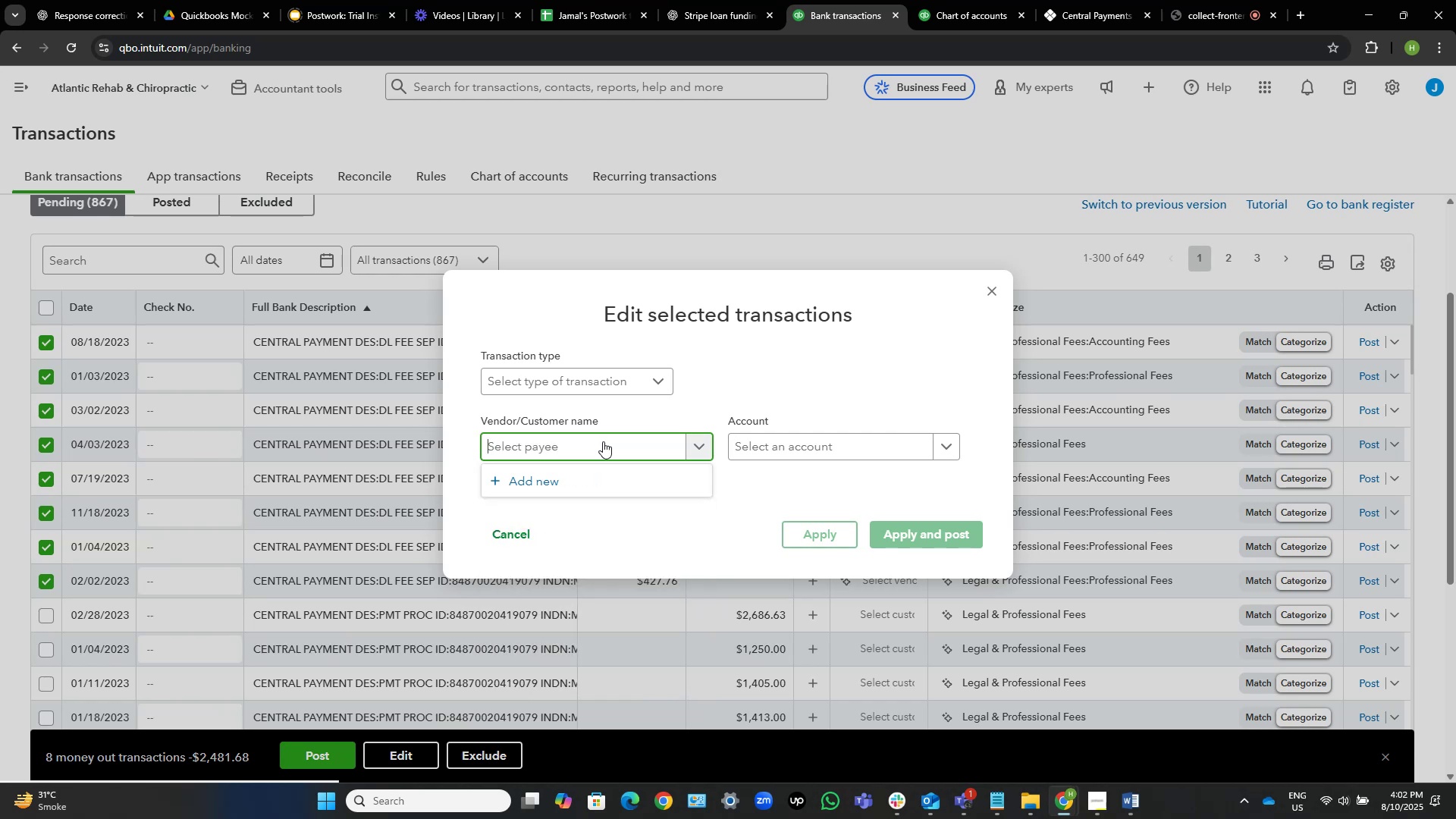 
key(Backspace)
type(fee)
 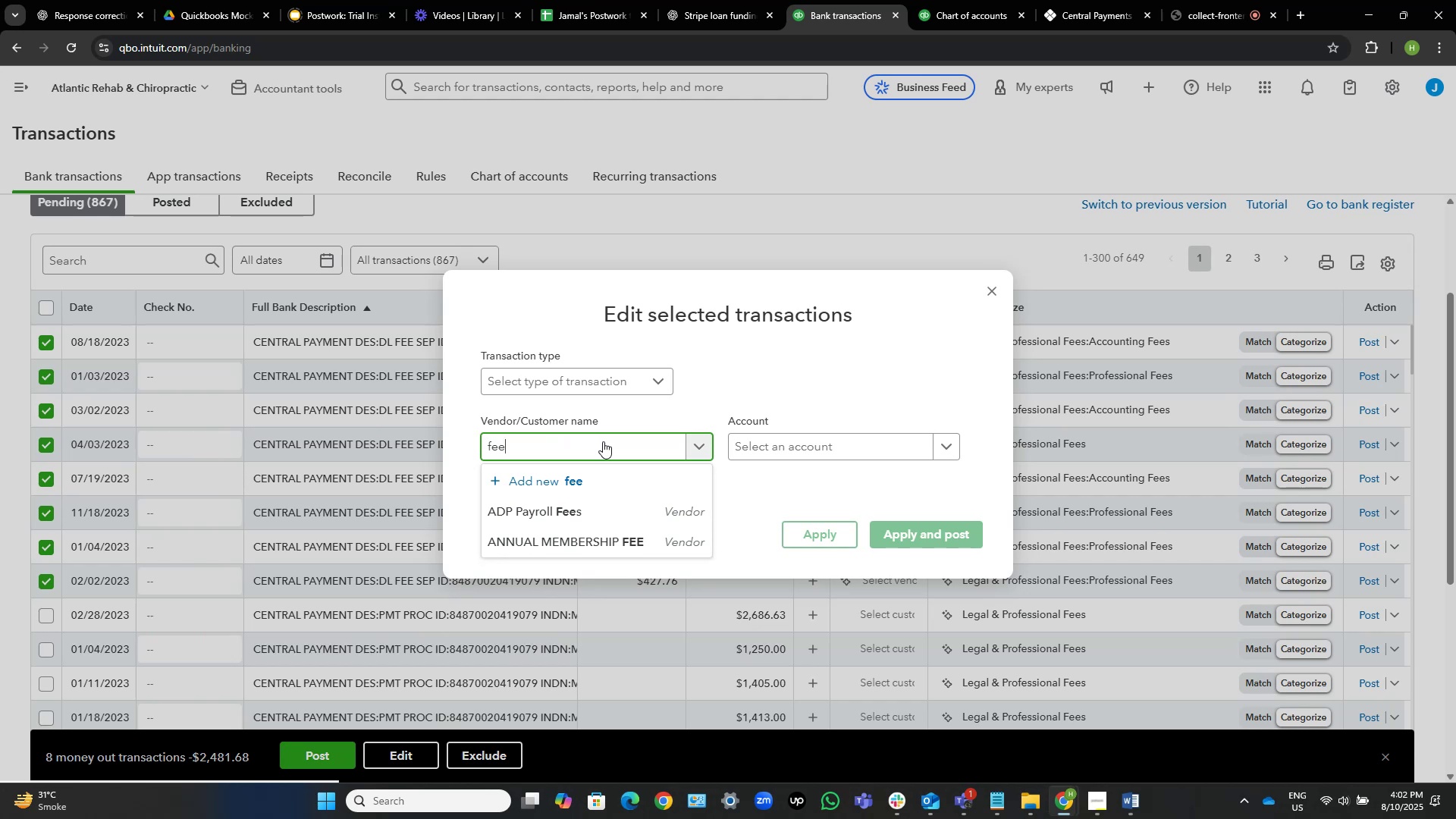 
wait(7.42)
 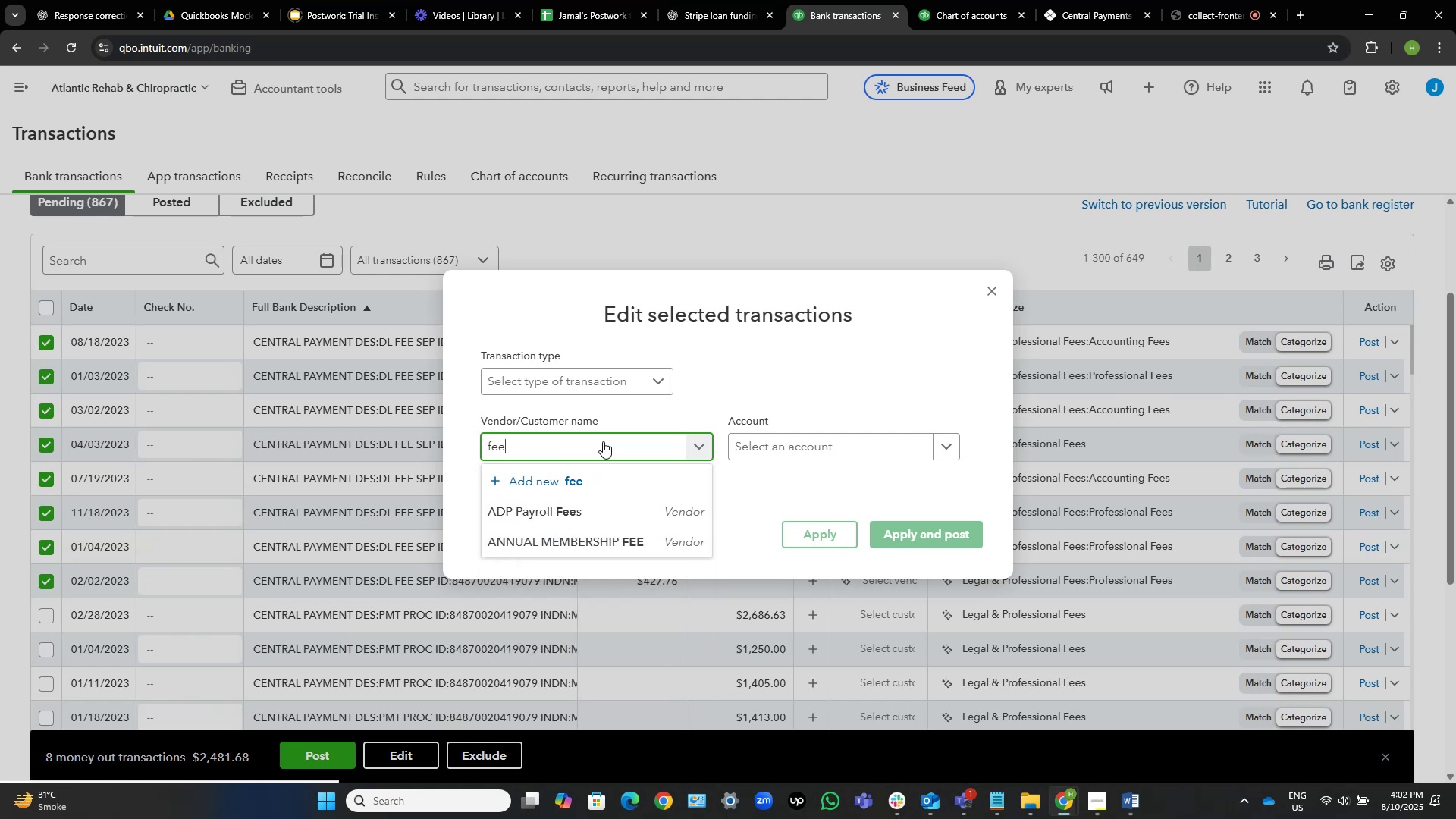 
key(Backspace)
key(Backspace)
key(Backspace)
key(Backspace)
type(Fee)
 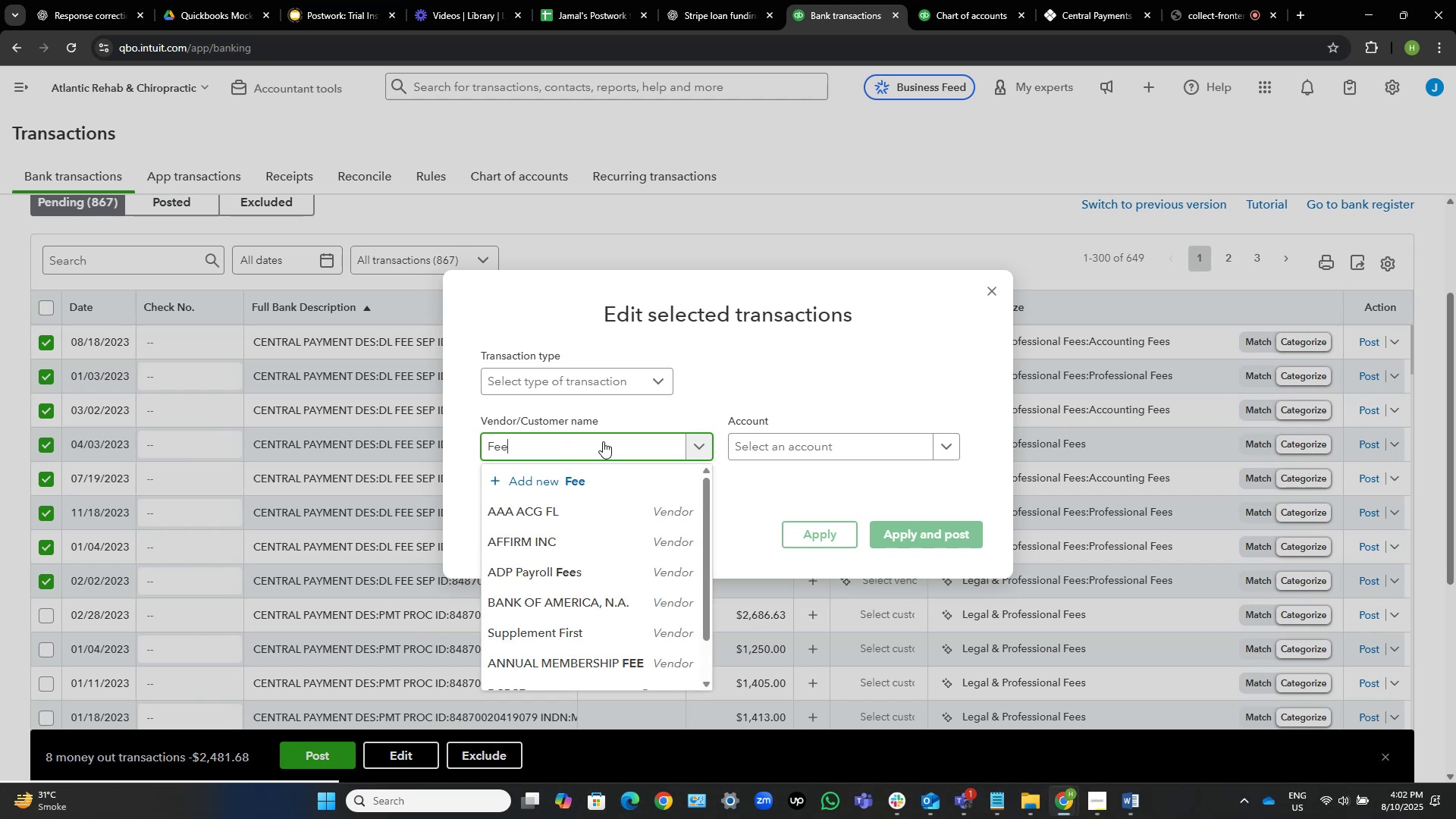 
wait(26.78)
 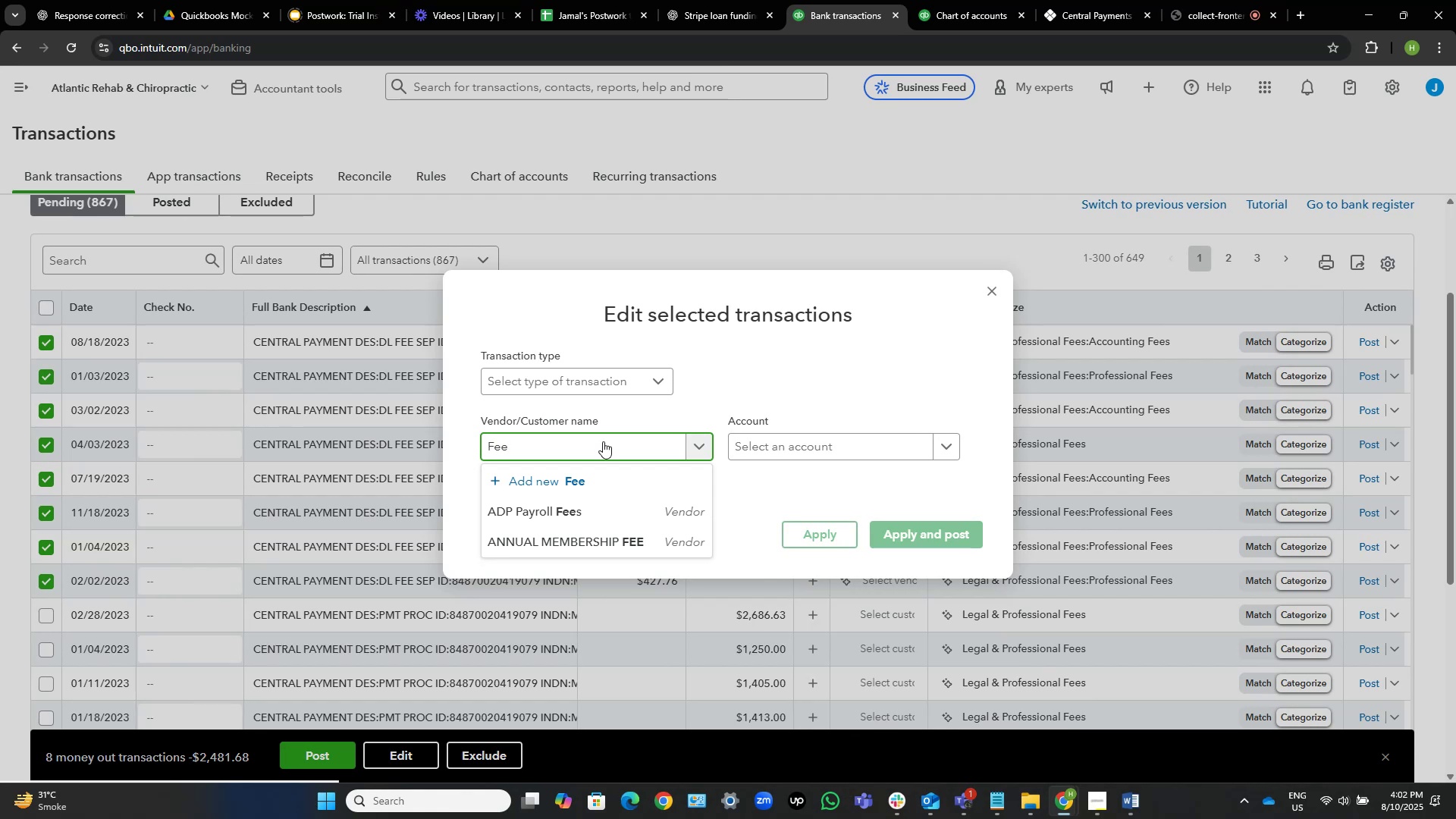 
left_click([573, 471])
 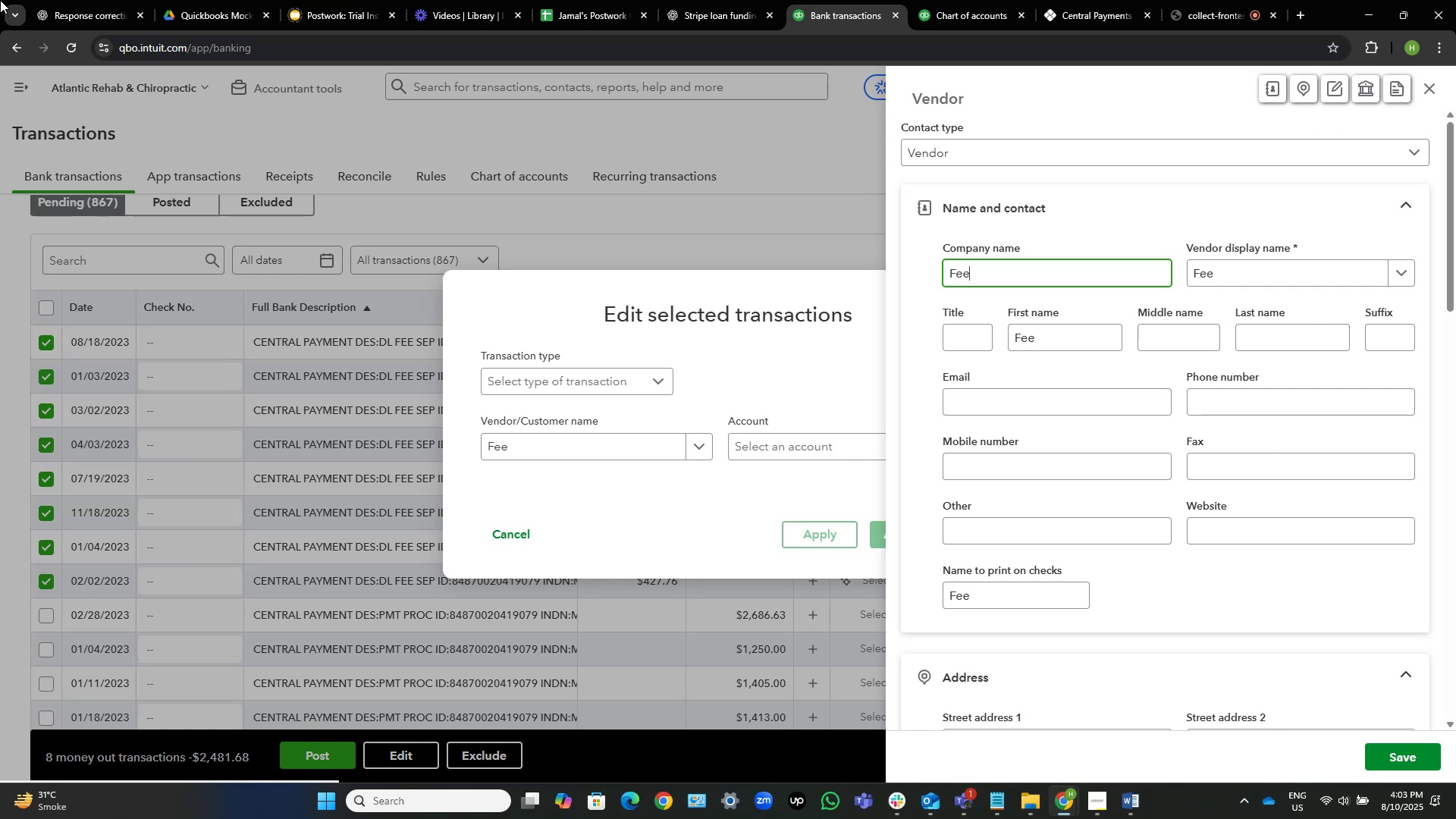 
wait(11.49)
 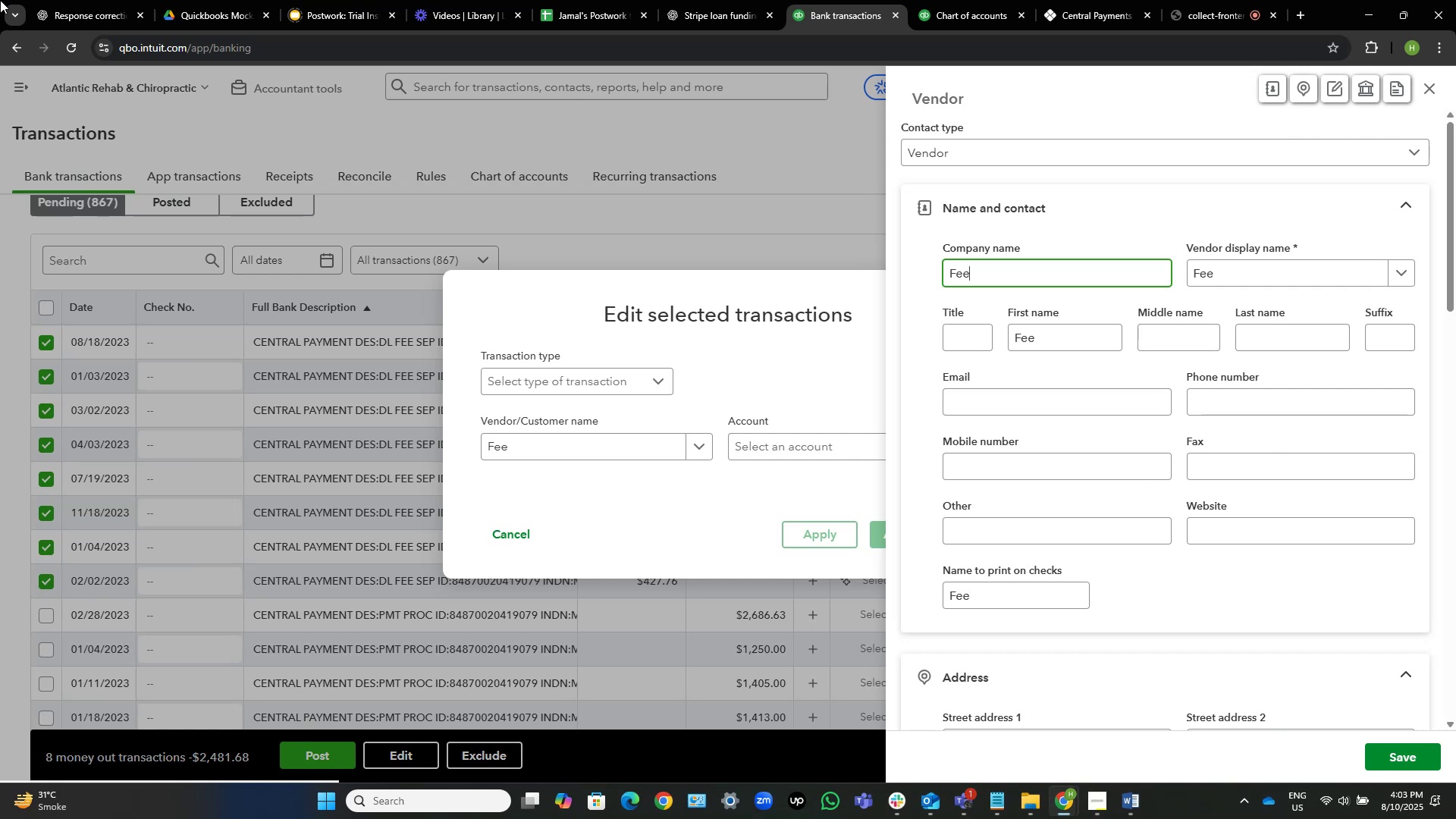 
left_click([1395, 755])
 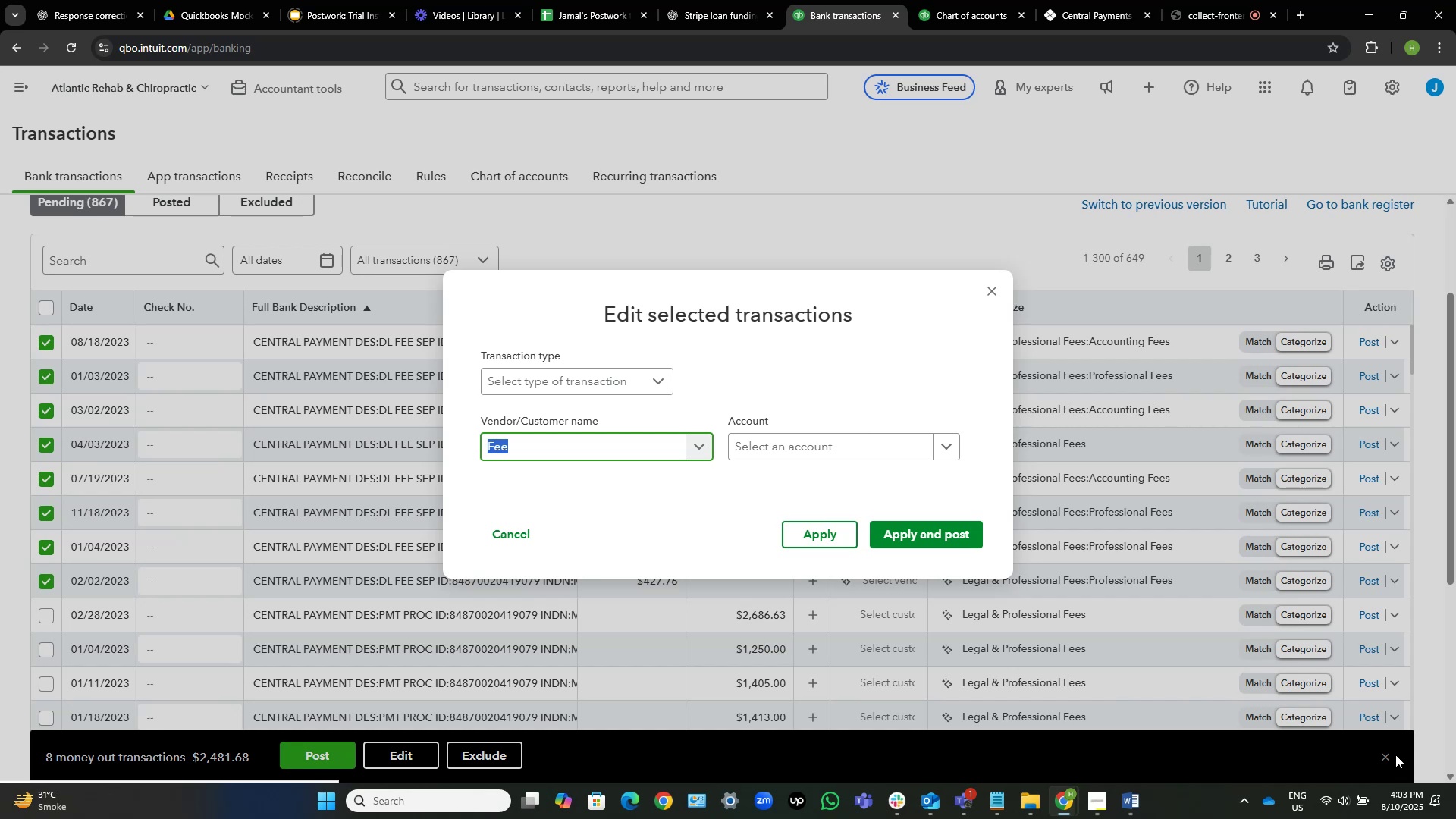 
wait(12.74)
 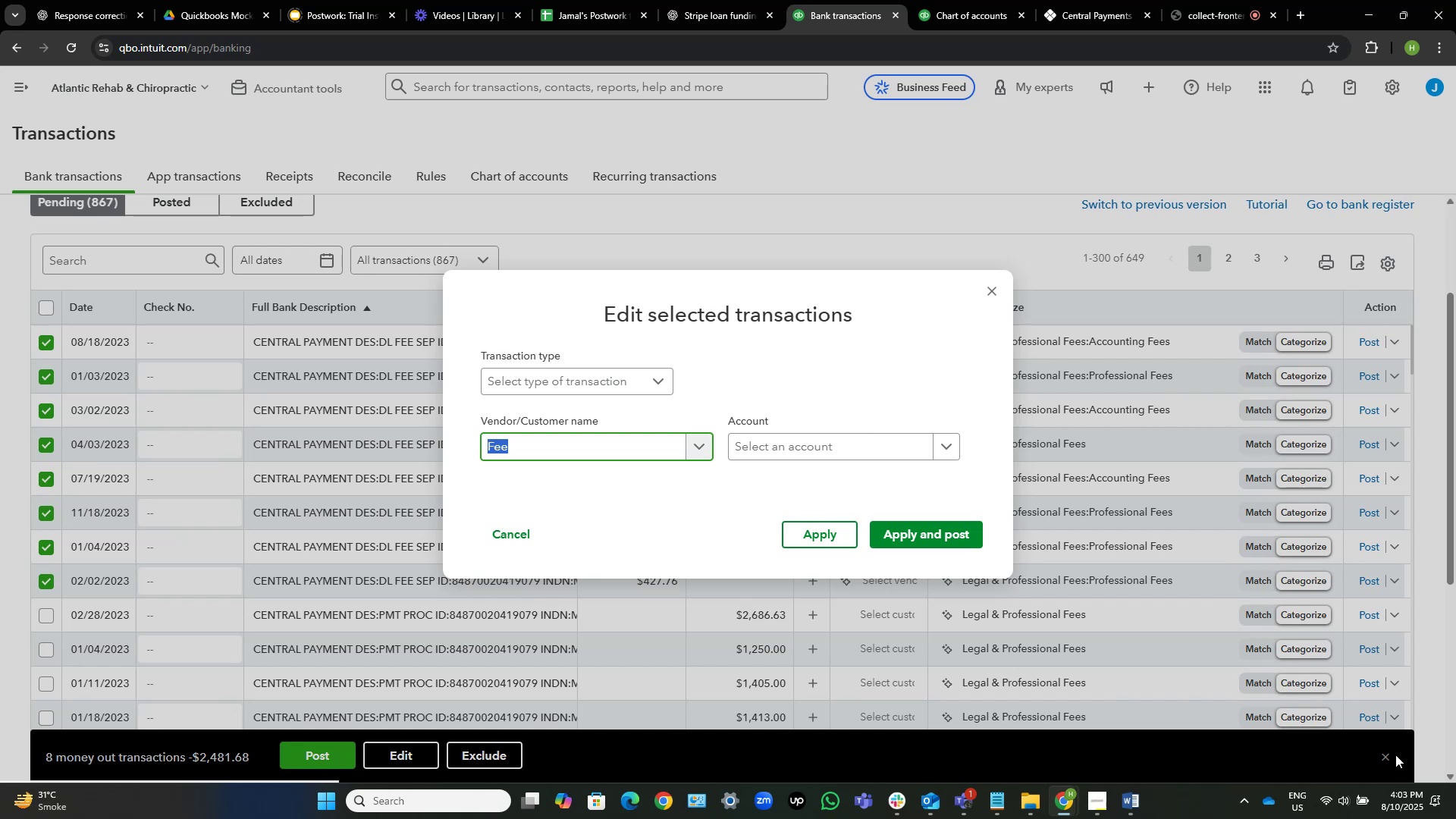 
key(Tab)
 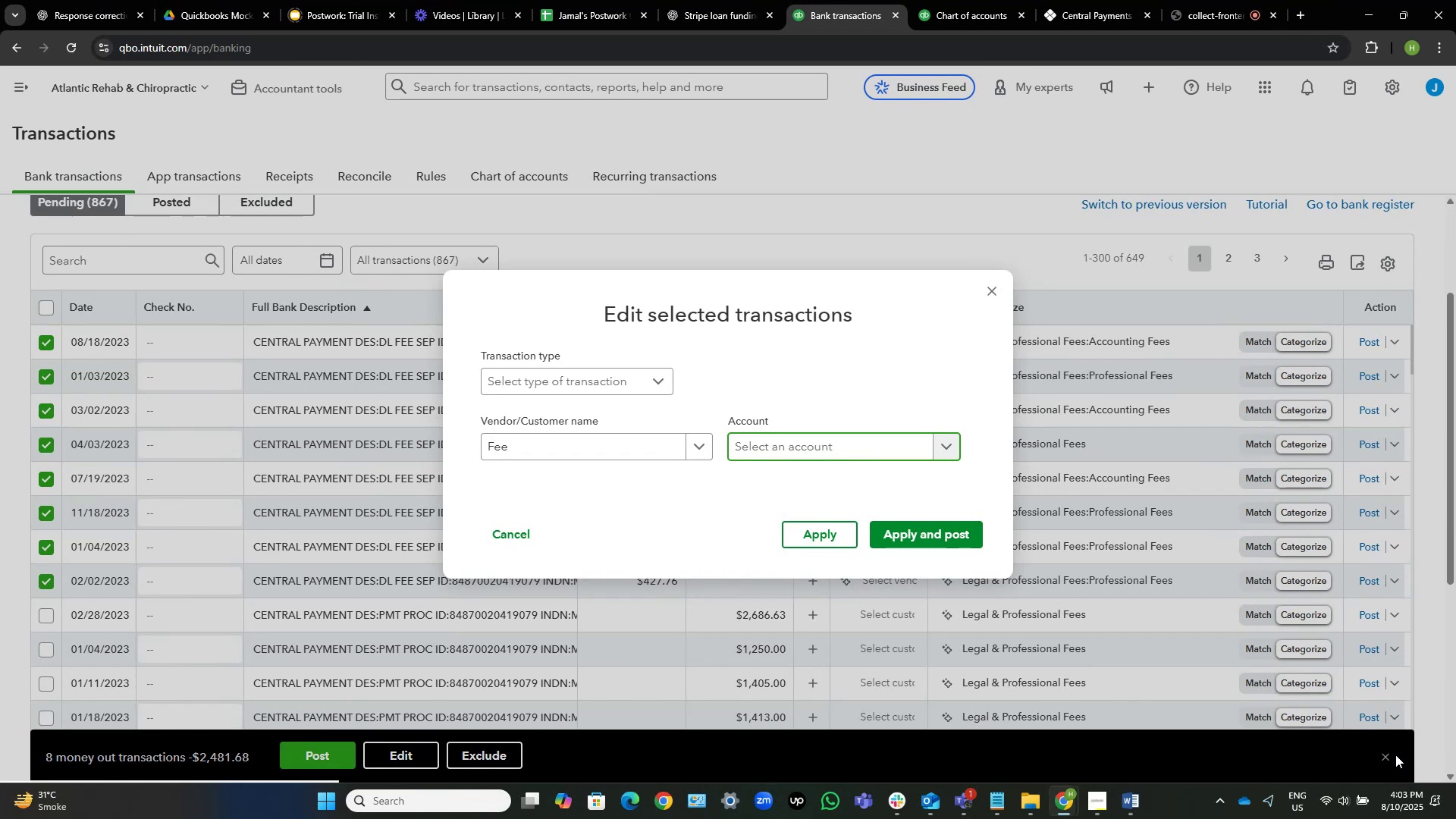 
wait(22.6)
 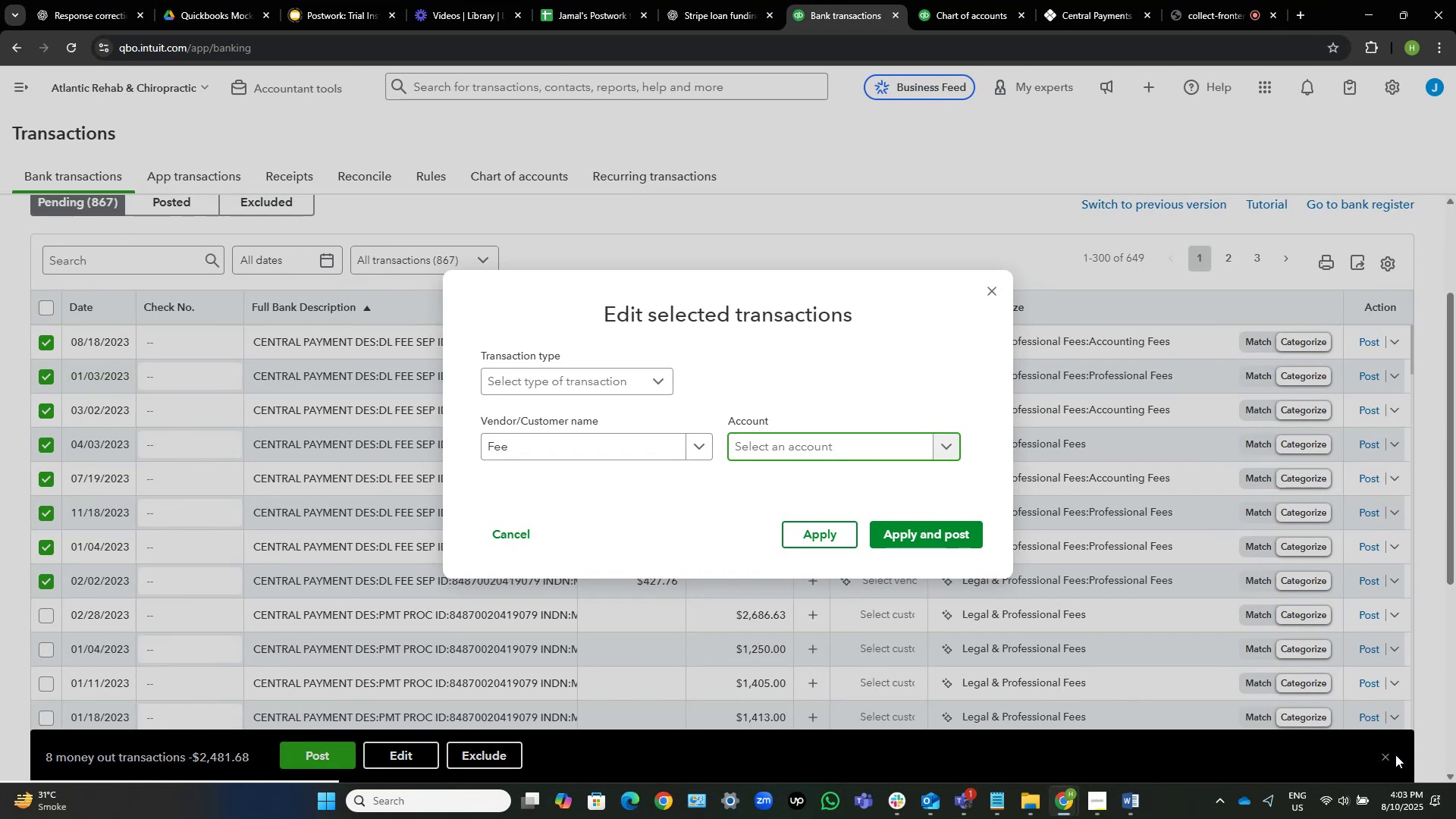 
type(merch)
 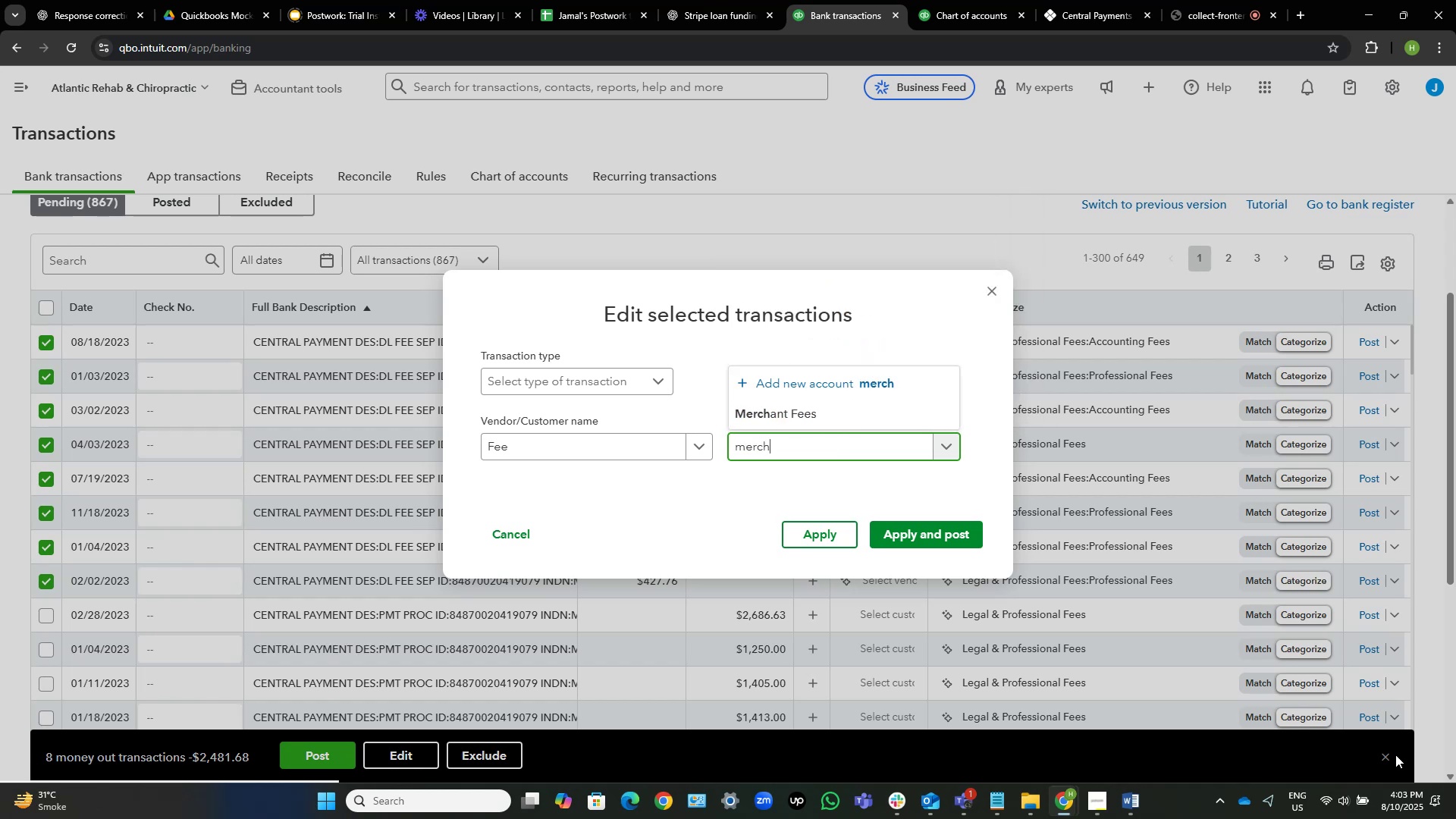 
key(ArrowUp)
 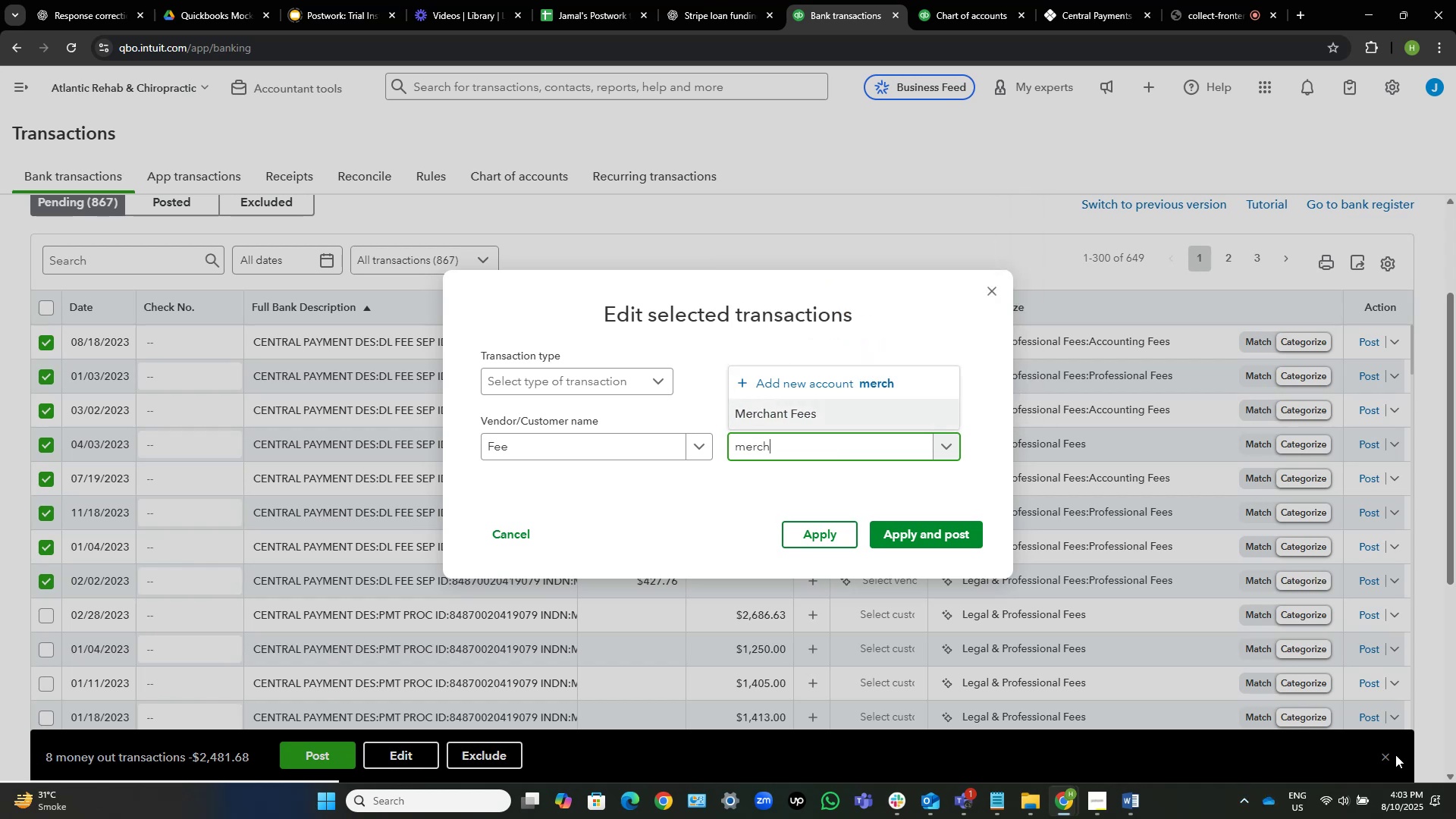 
wait(5.36)
 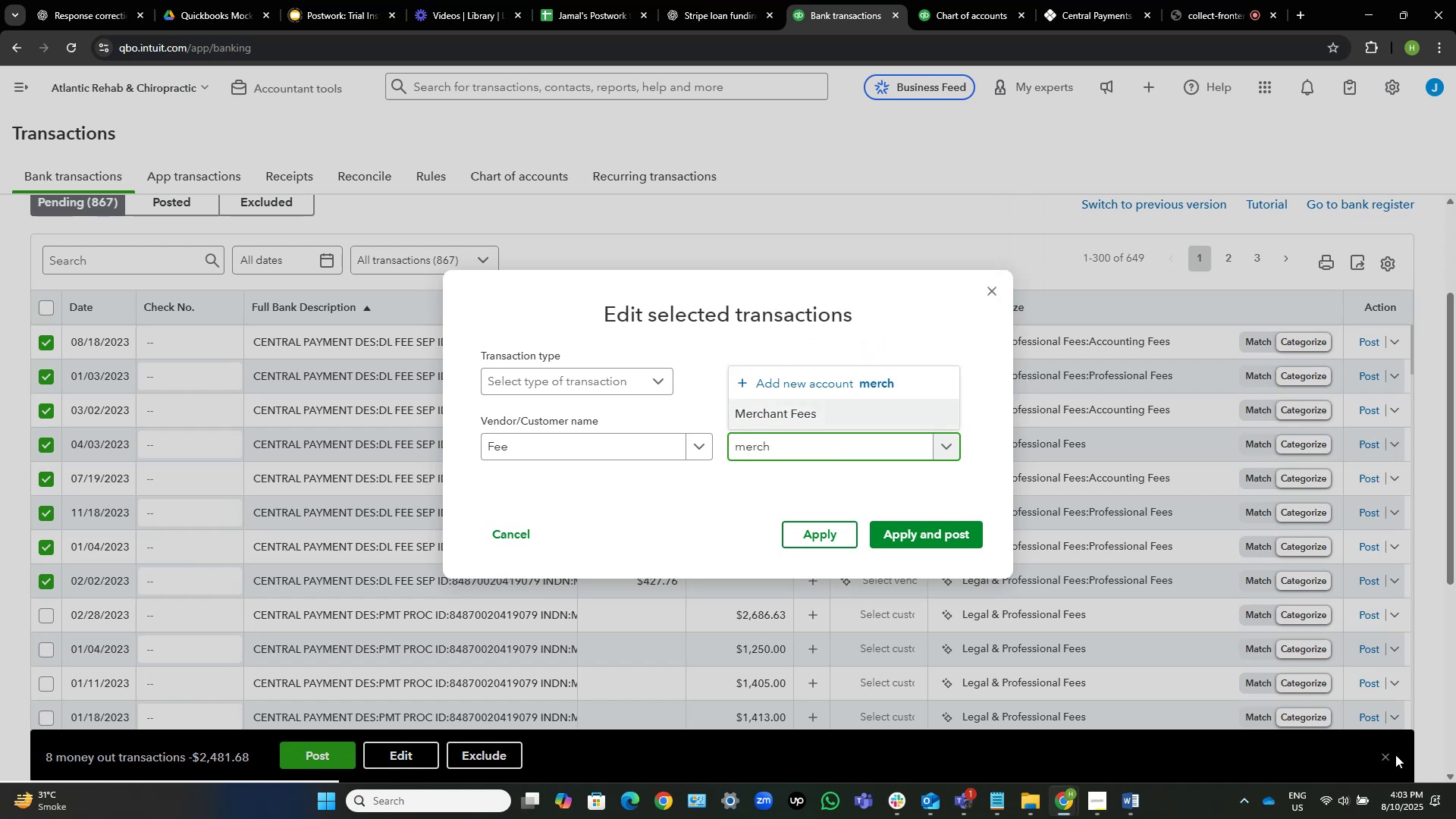 
key(Enter)
 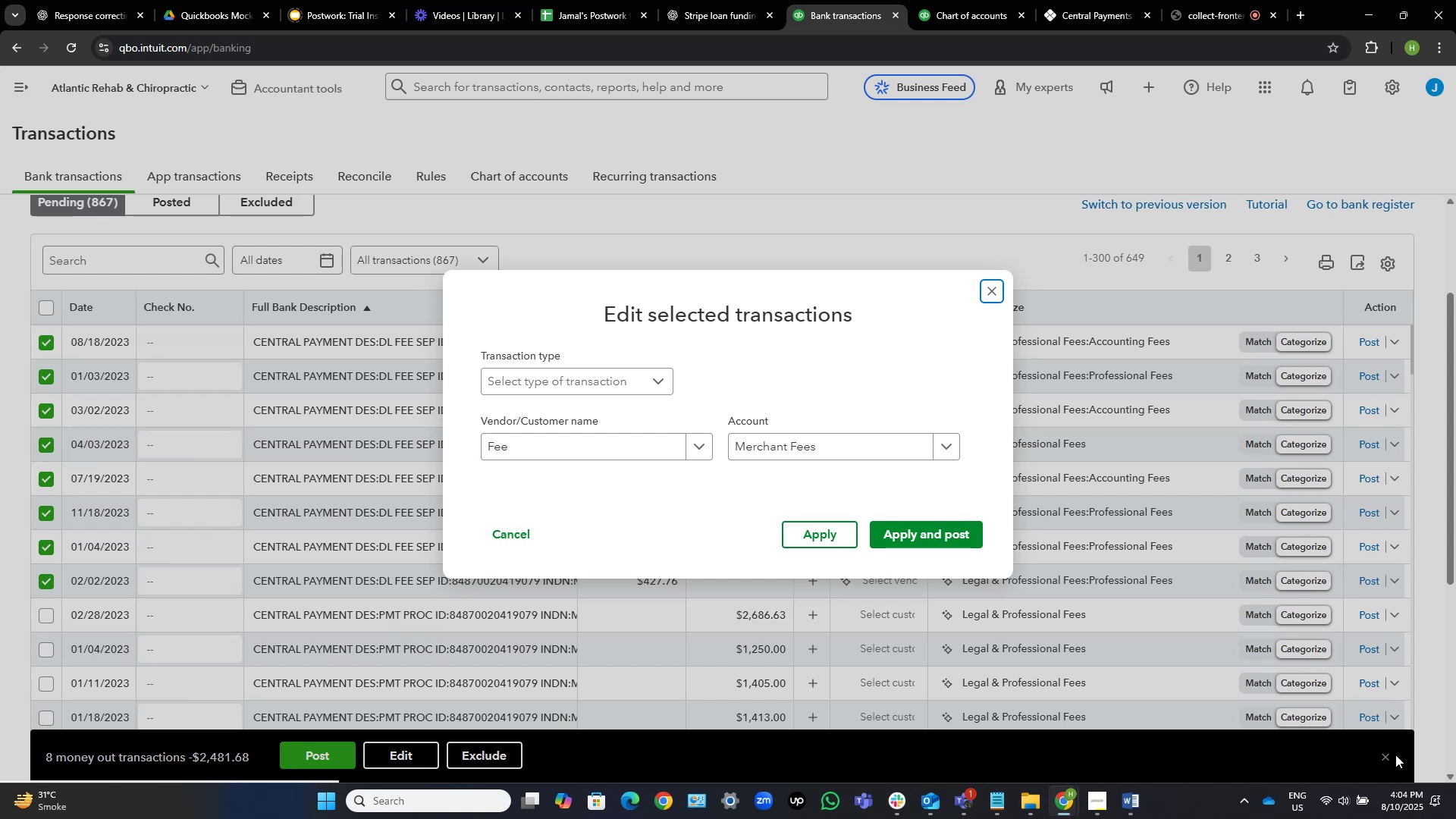 
wait(27.82)
 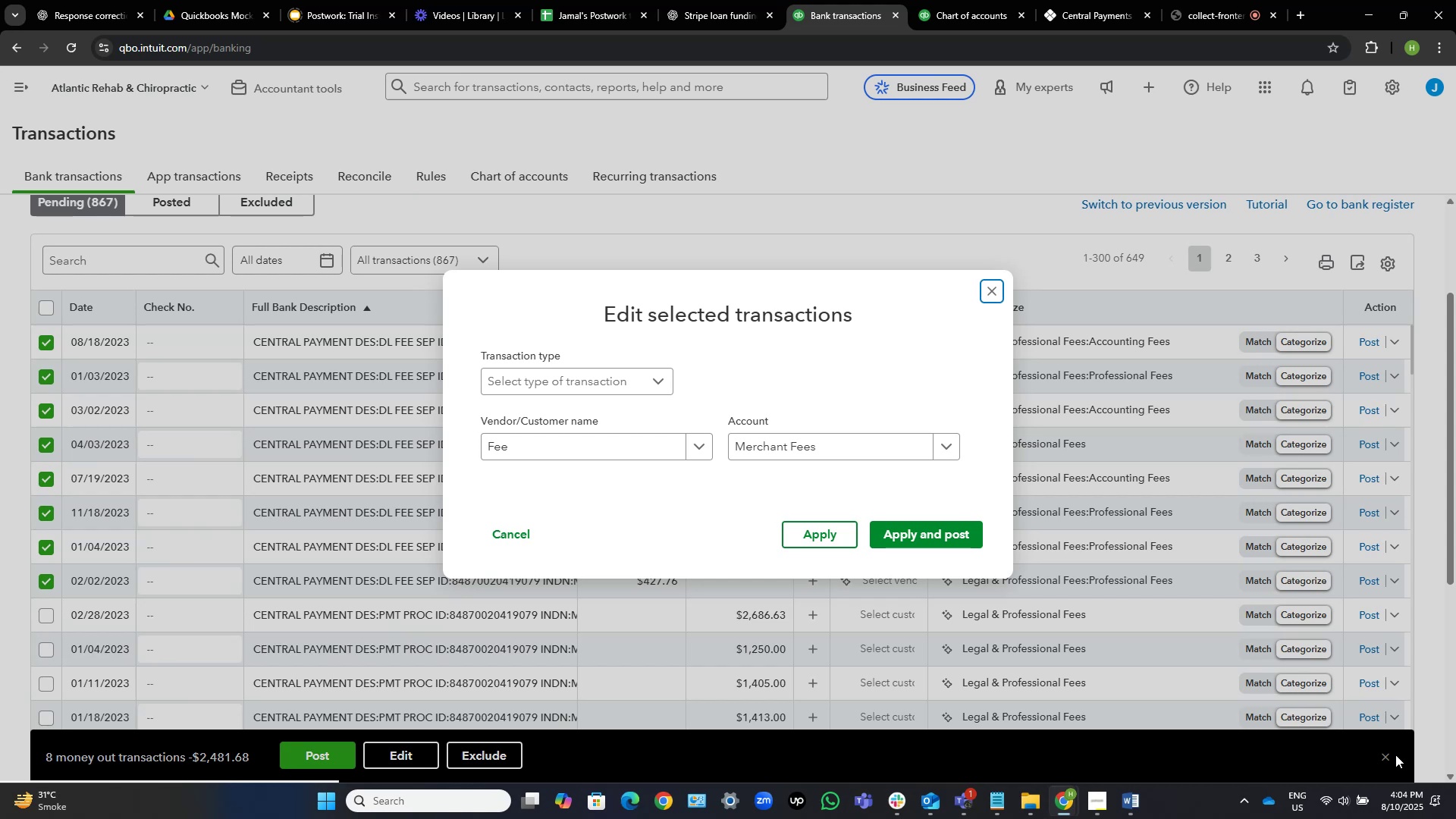 
left_click([930, 528])
 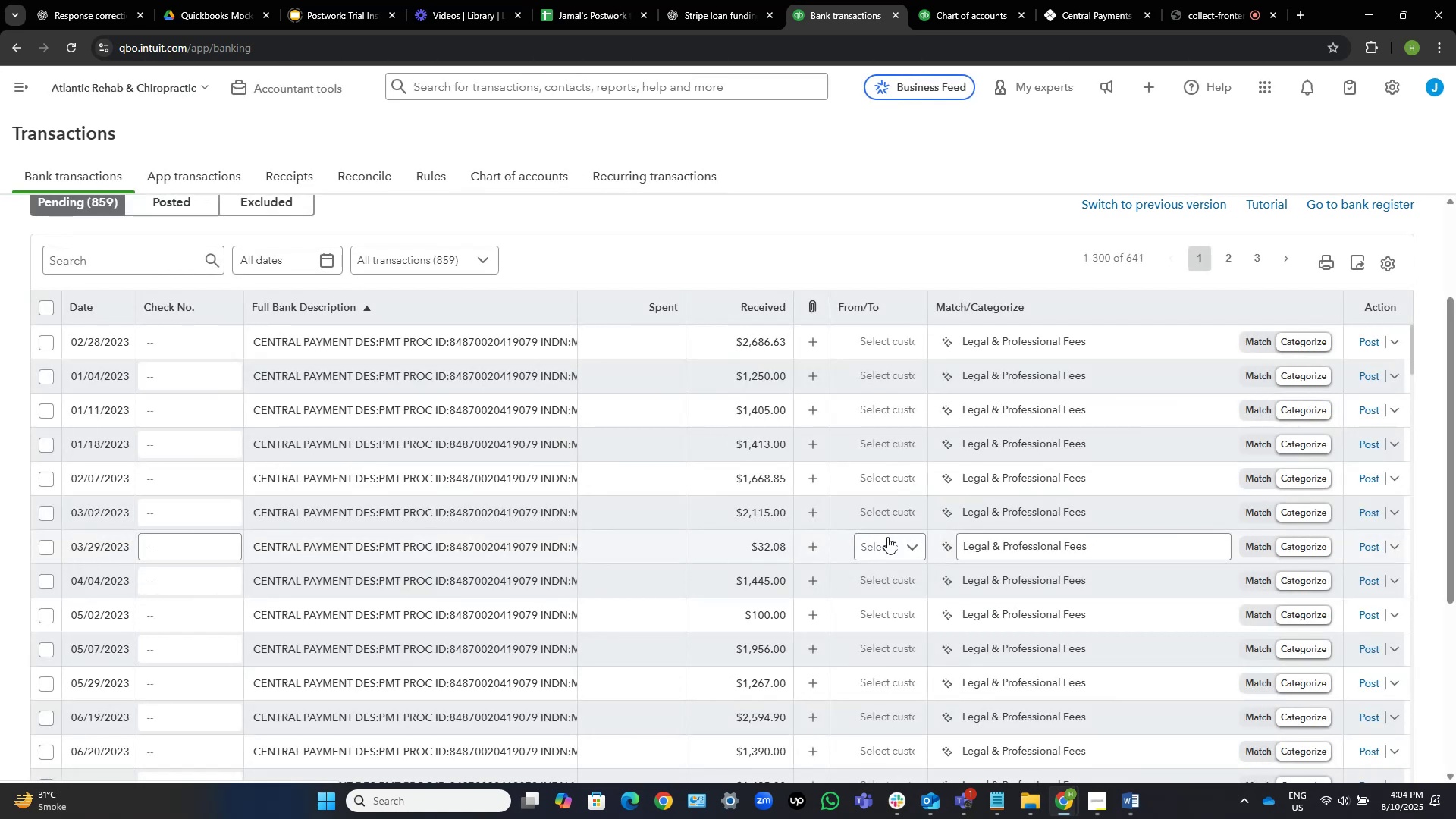 
wait(14.58)
 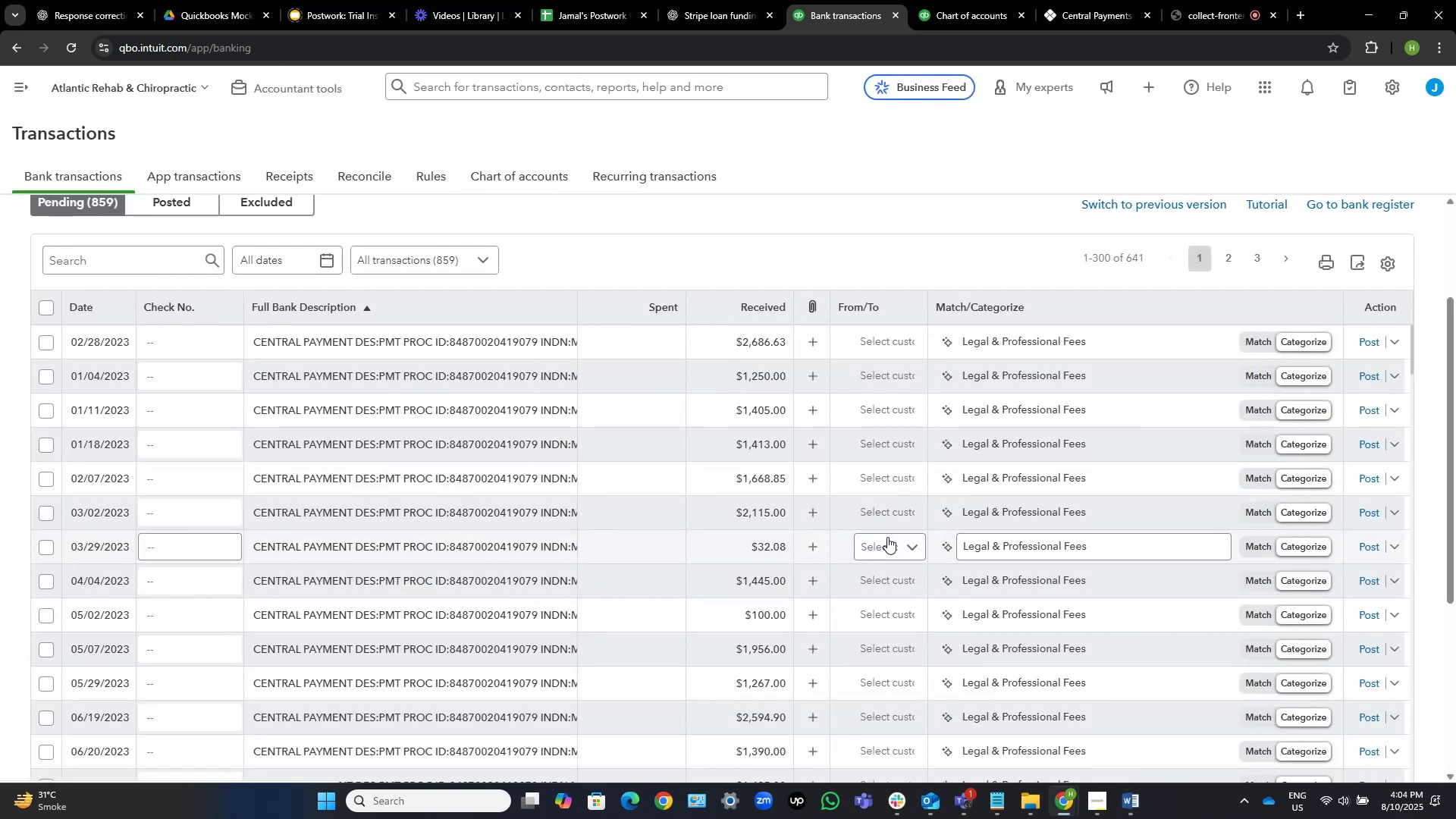 
left_click([622, 344])
 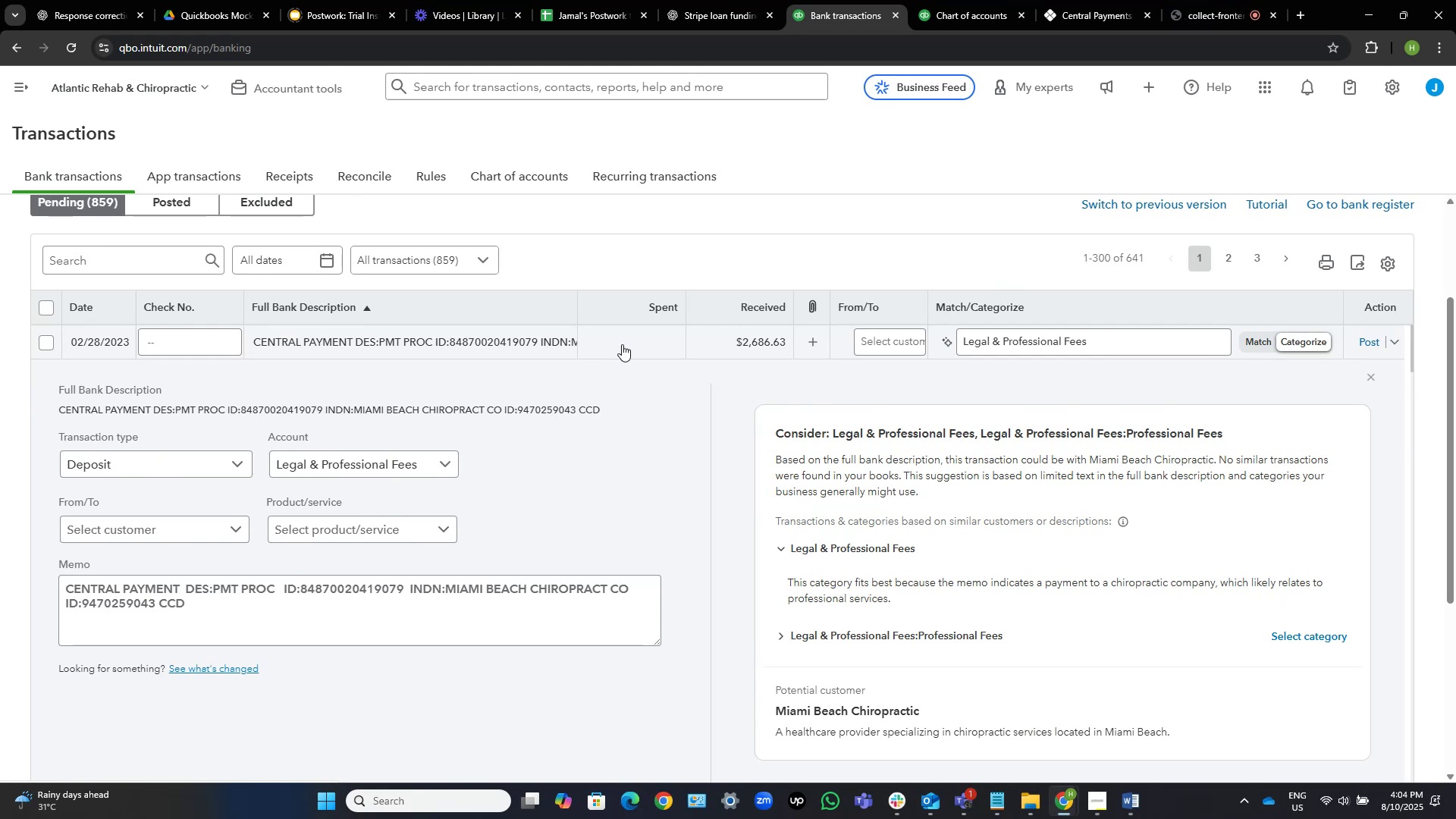 
wait(19.92)
 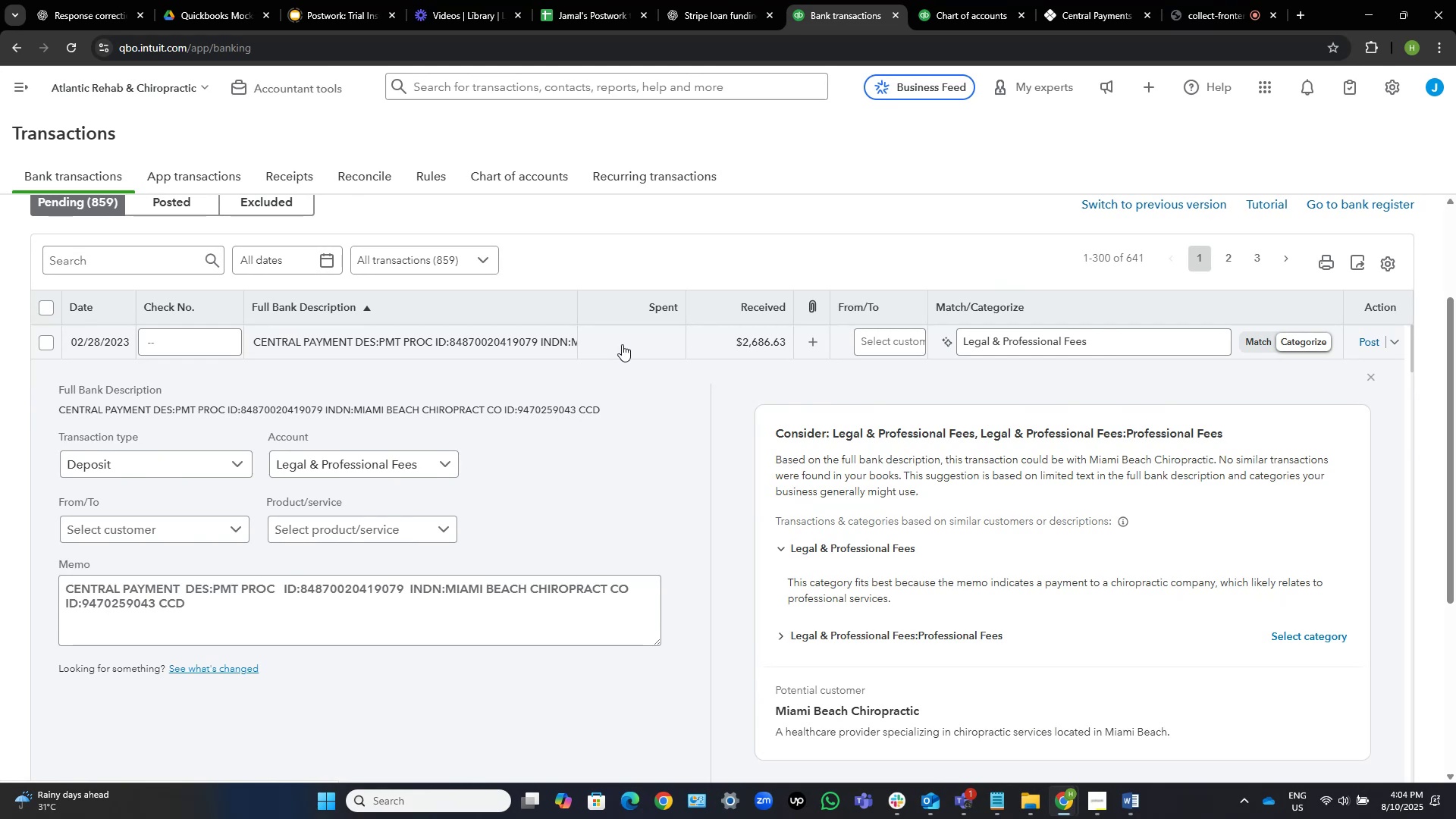 
scroll: coordinate [687, 450], scroll_direction: down, amount: 1.0
 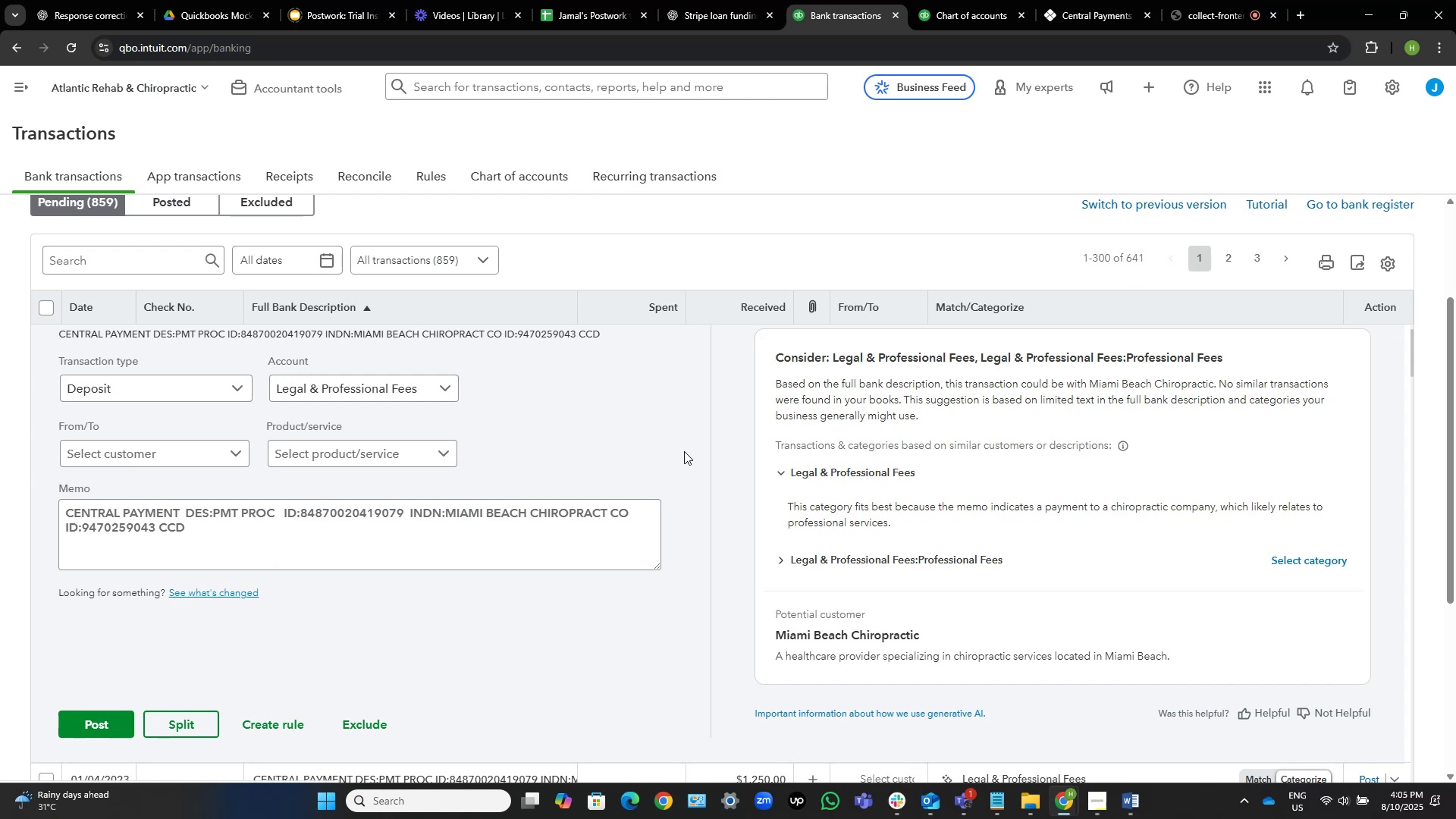 
wait(24.04)
 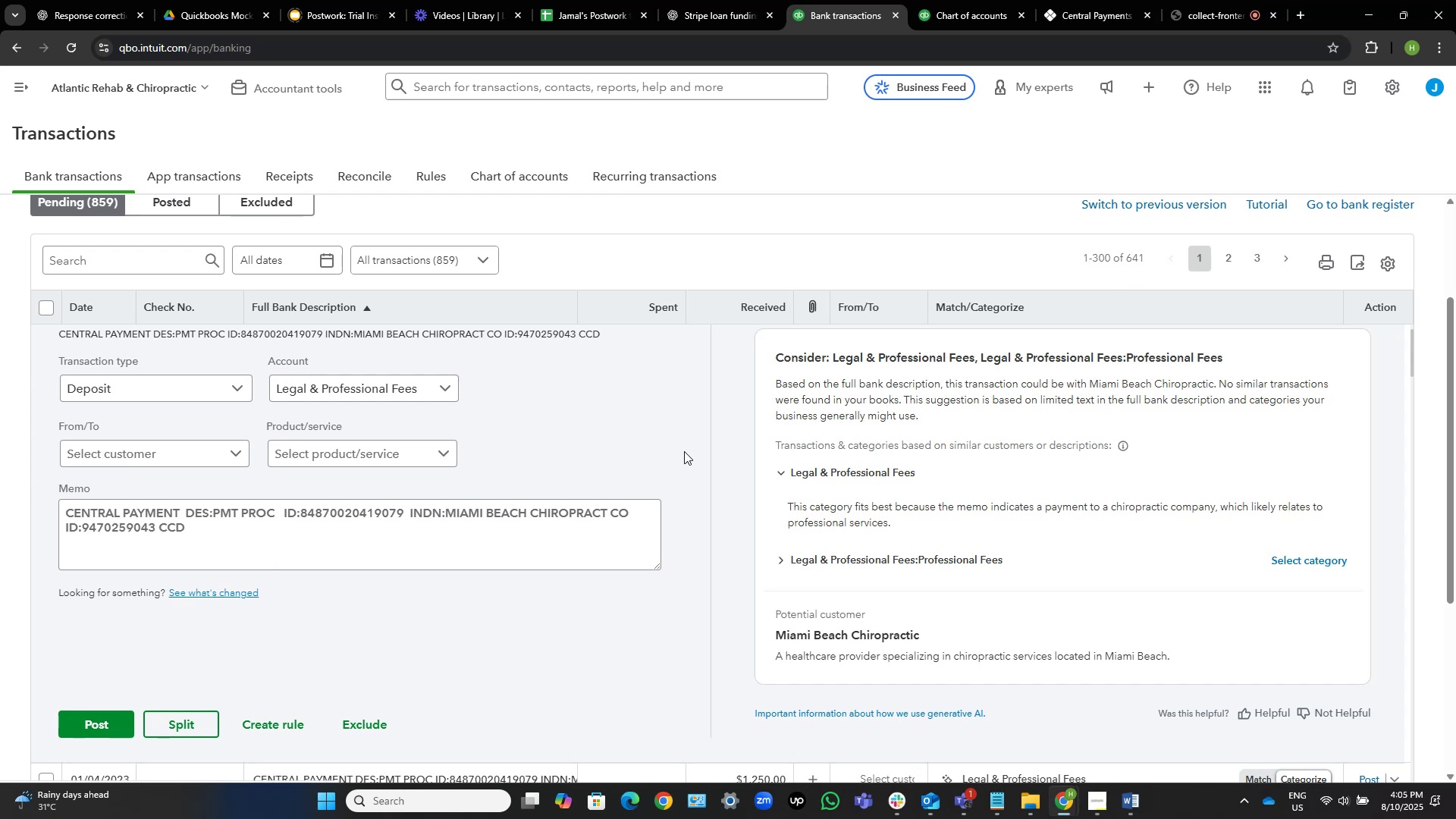 
scroll: coordinate [670, 599], scroll_direction: down, amount: 7.0
 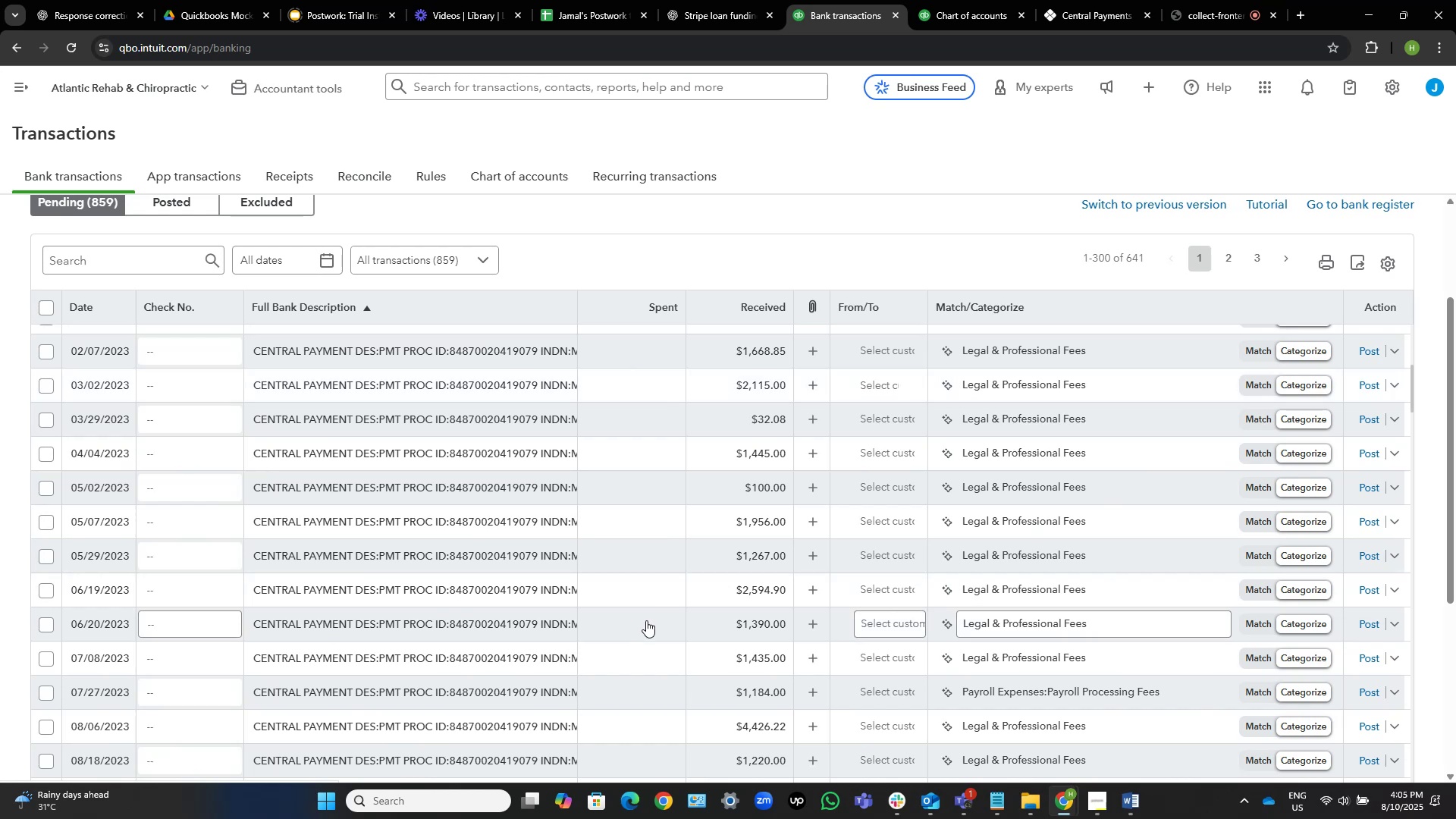 
left_click([646, 620])
 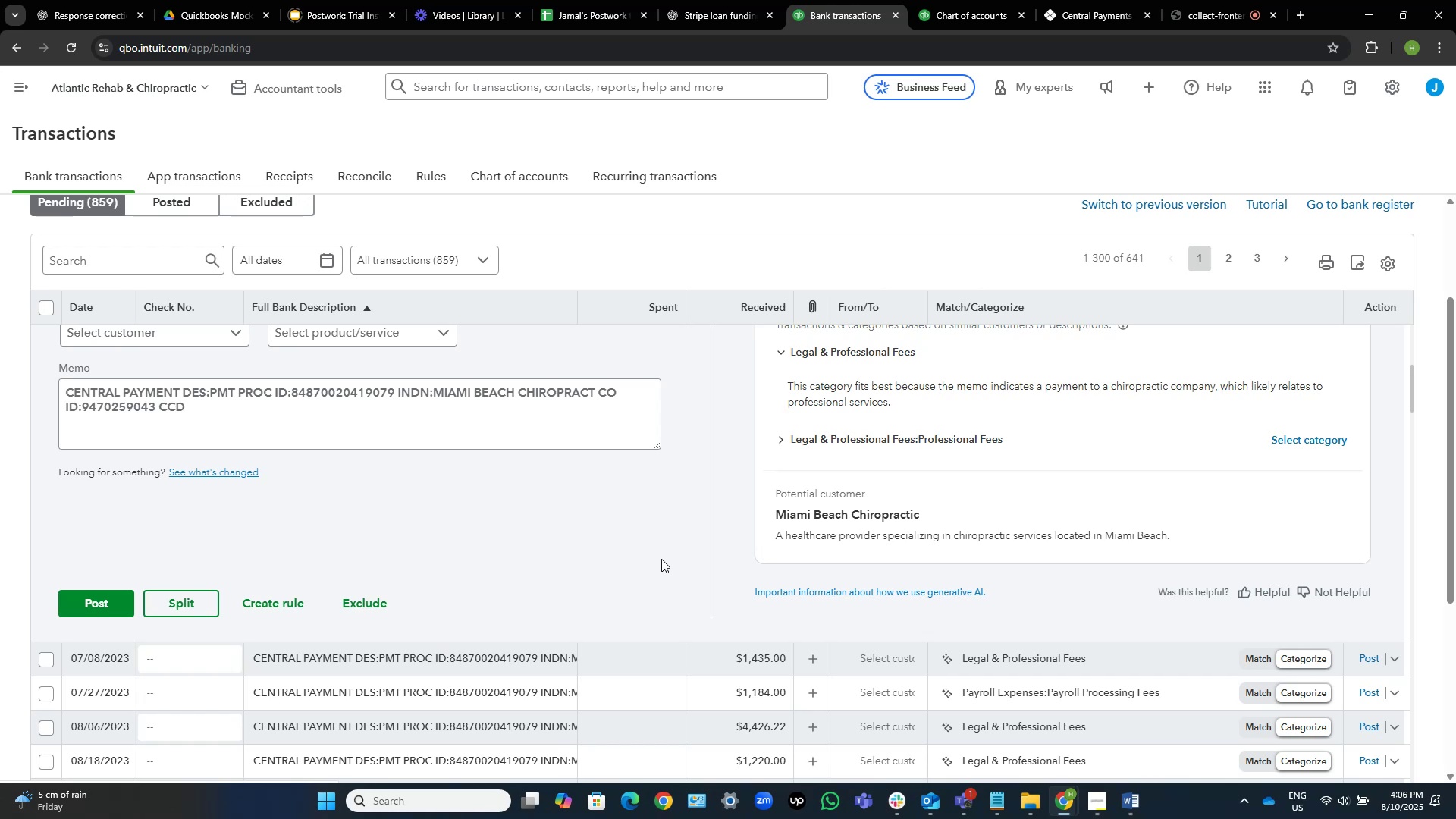 
wait(51.25)
 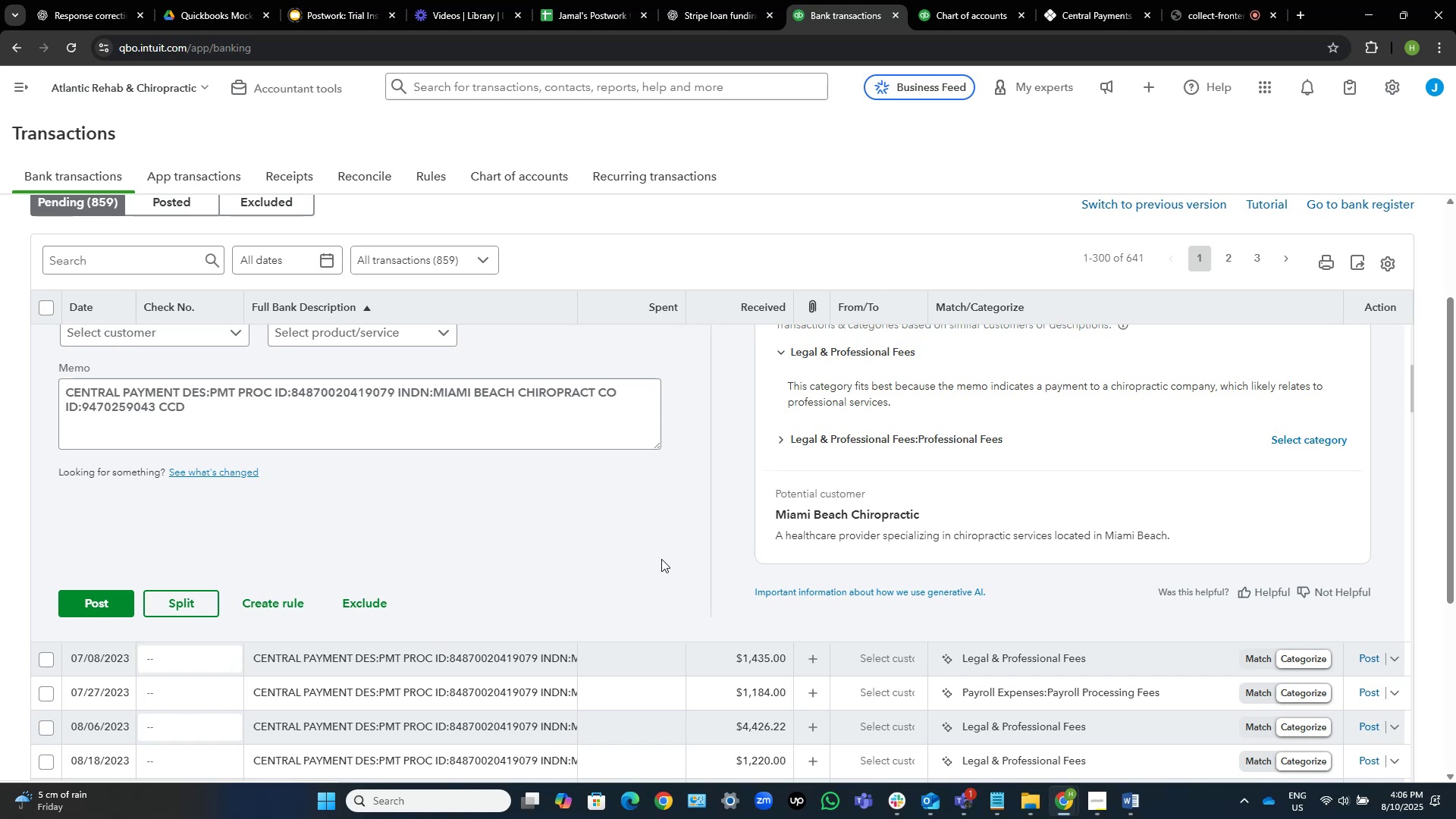 
key(ArrowDown)
 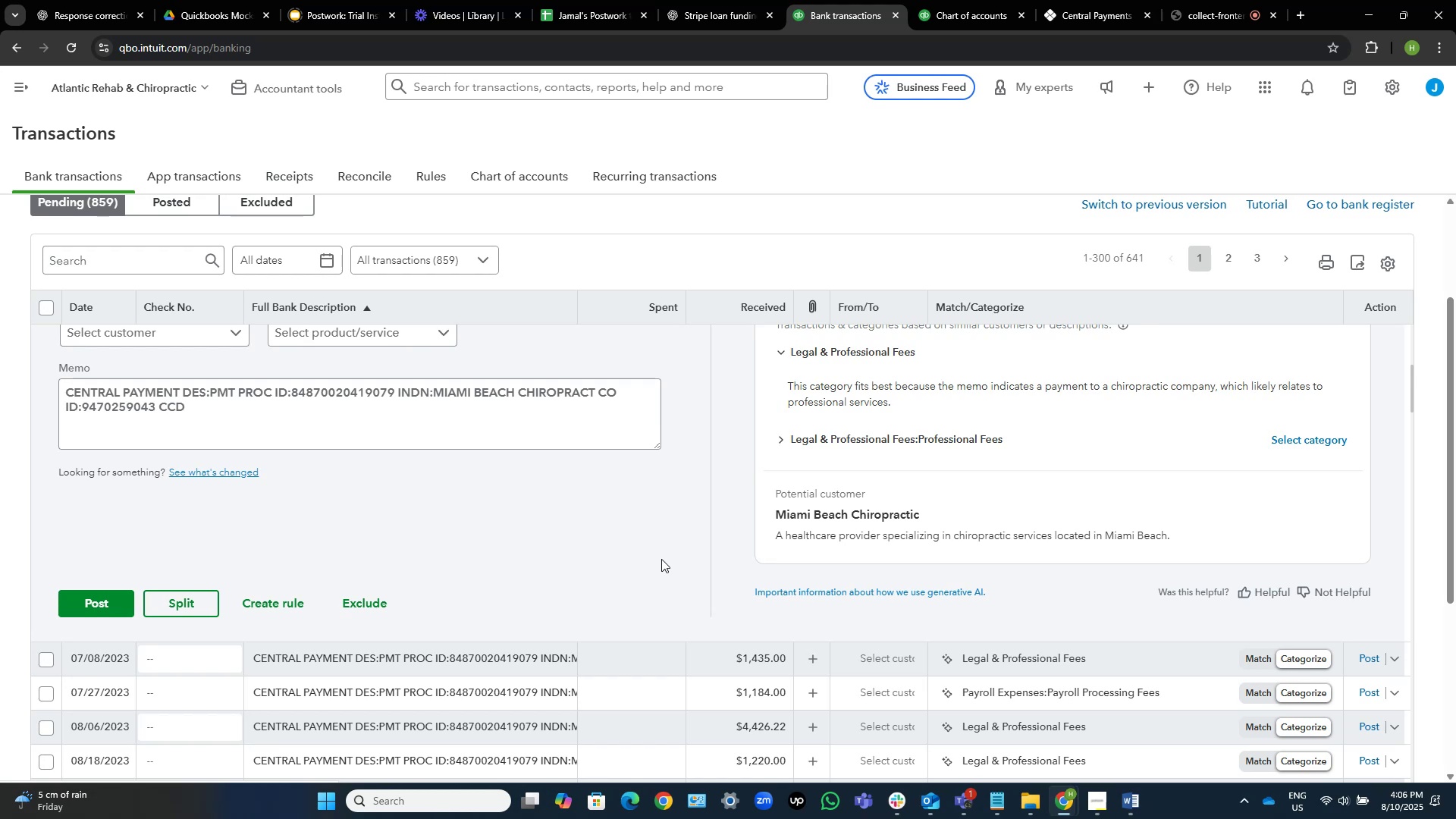 
key(ArrowDown)
 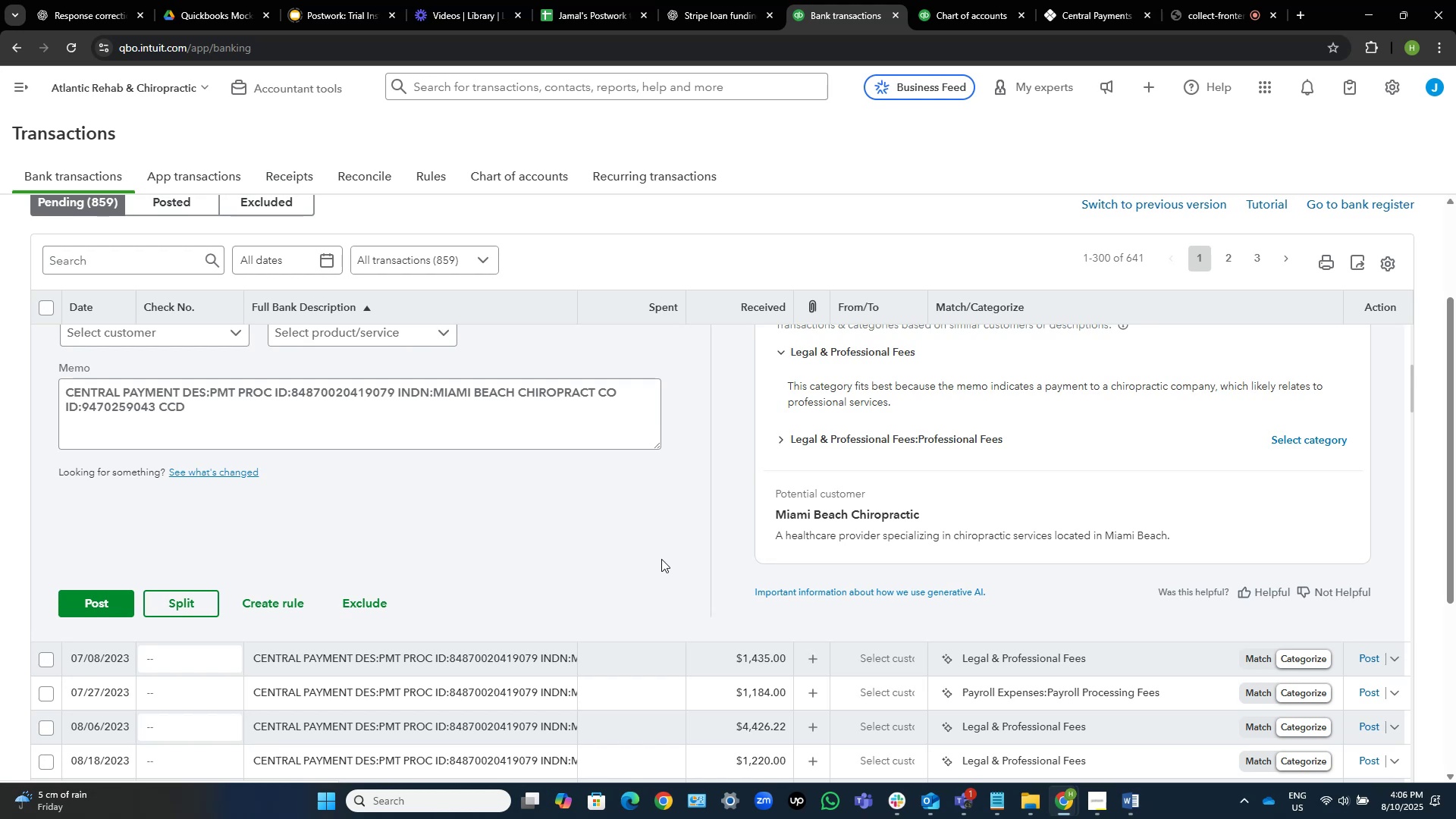 
key(ArrowDown)
 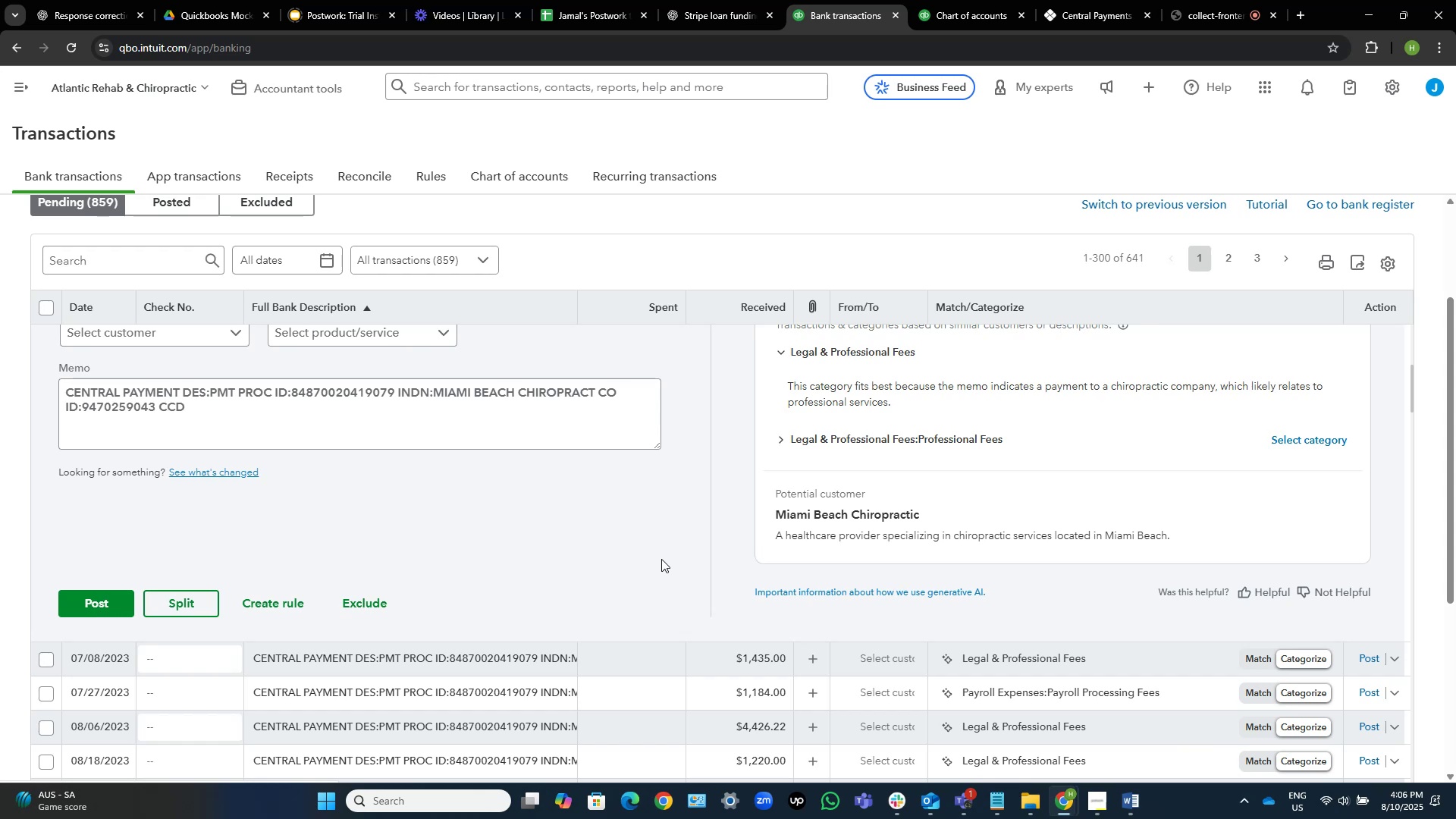 
wait(46.98)
 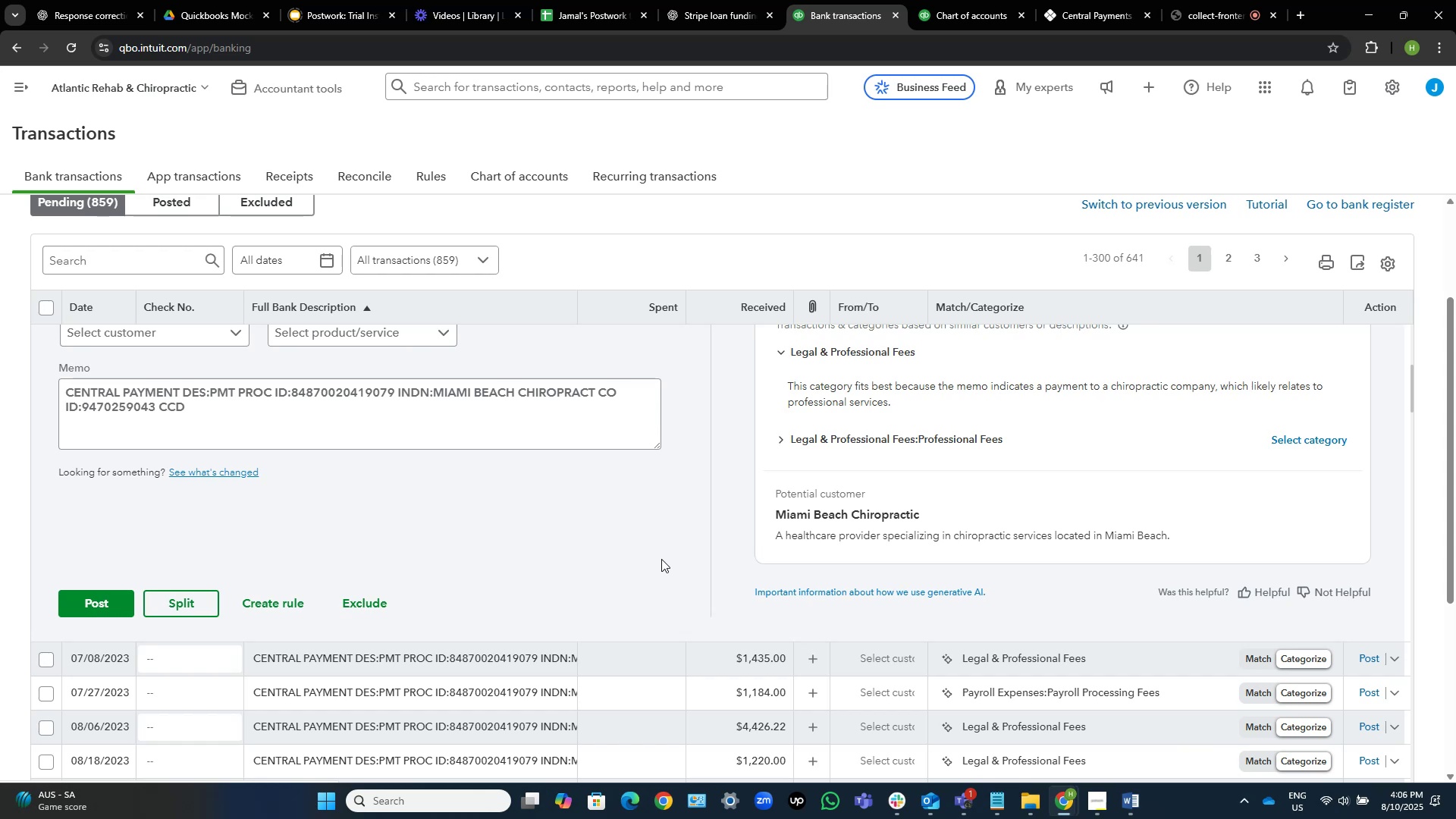 
scroll: coordinate [581, 422], scroll_direction: down, amount: 2.0
 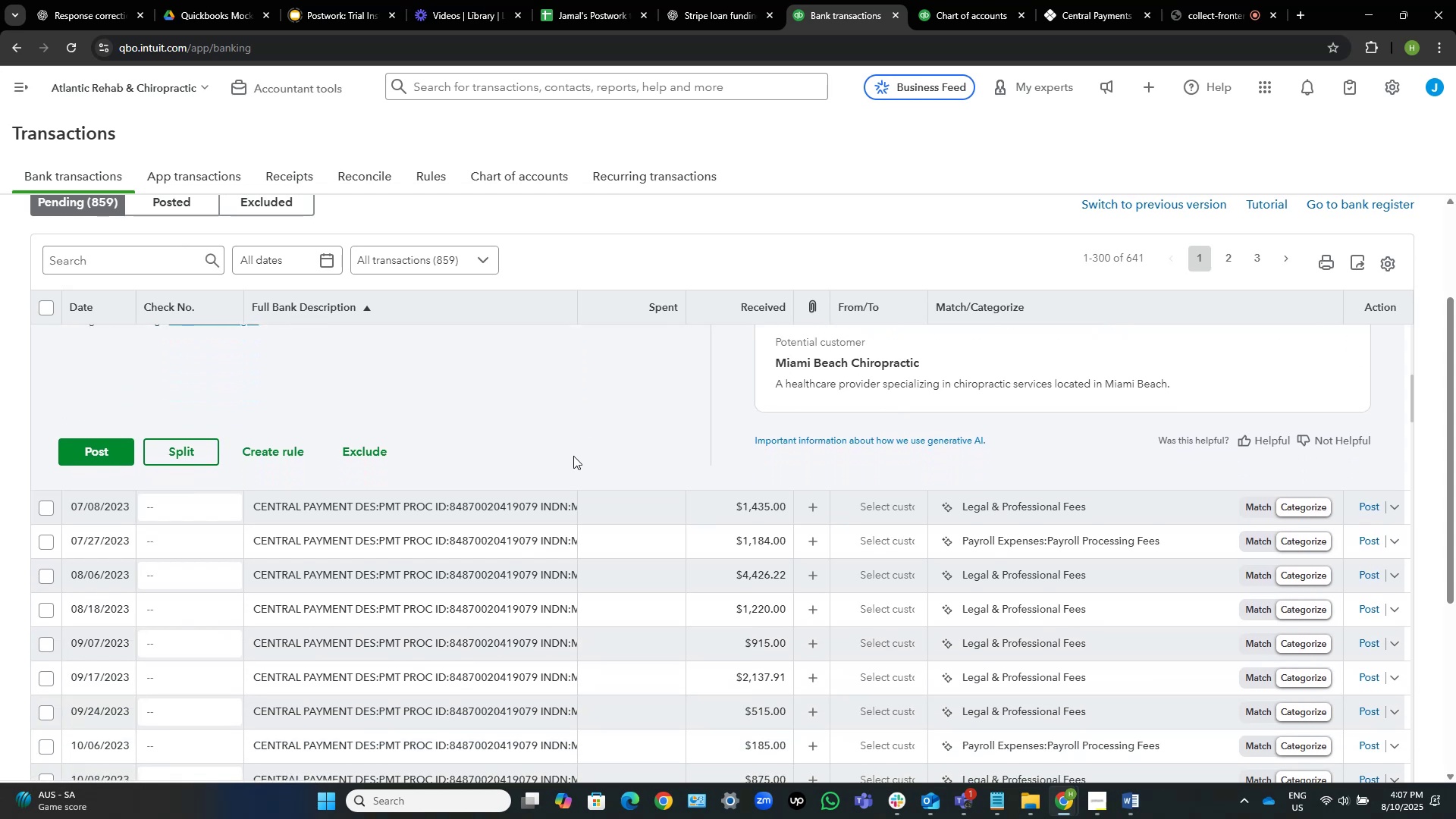 
scroll: coordinate [574, 457], scroll_direction: up, amount: 1.0
 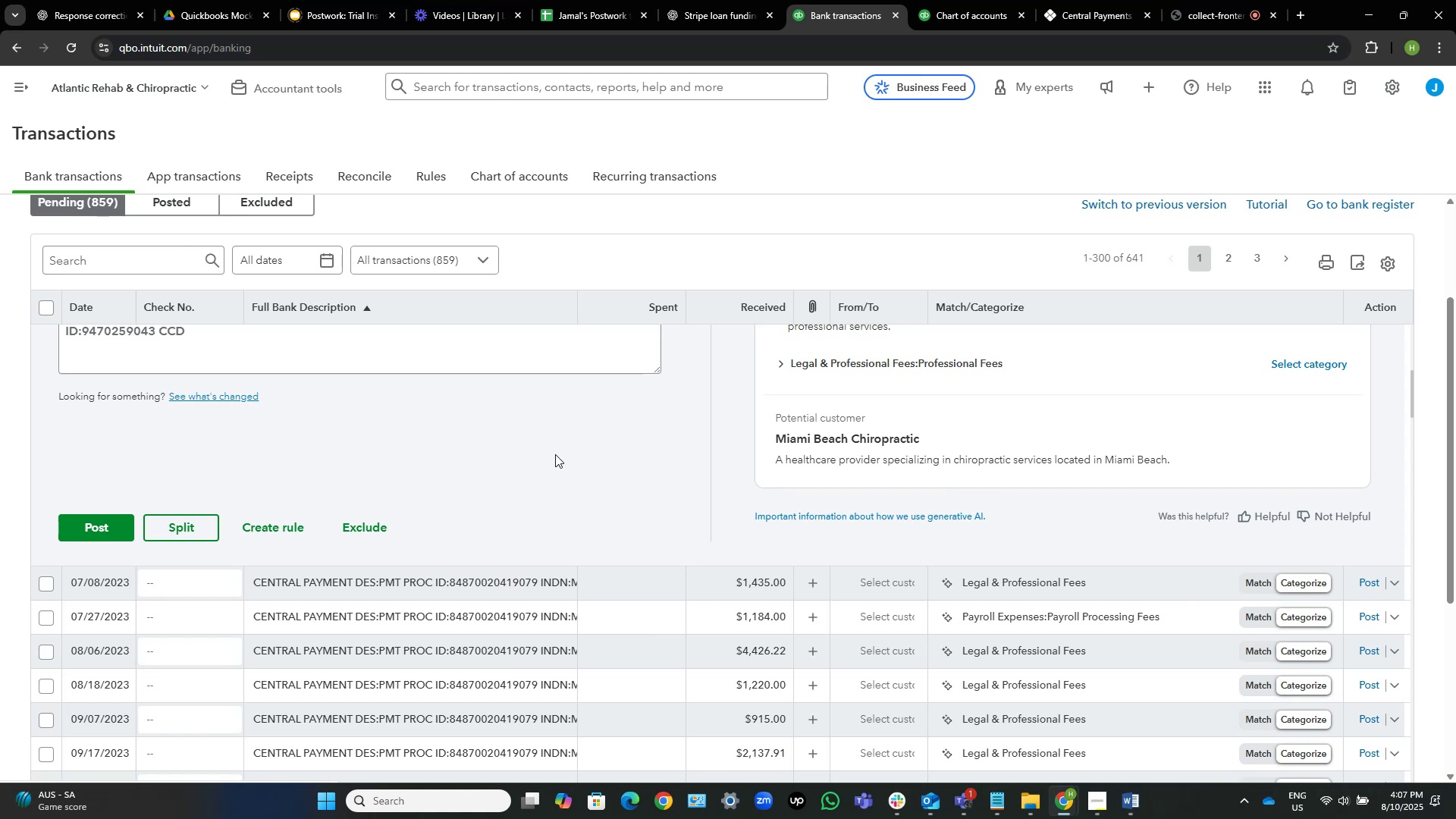 
wait(34.95)
 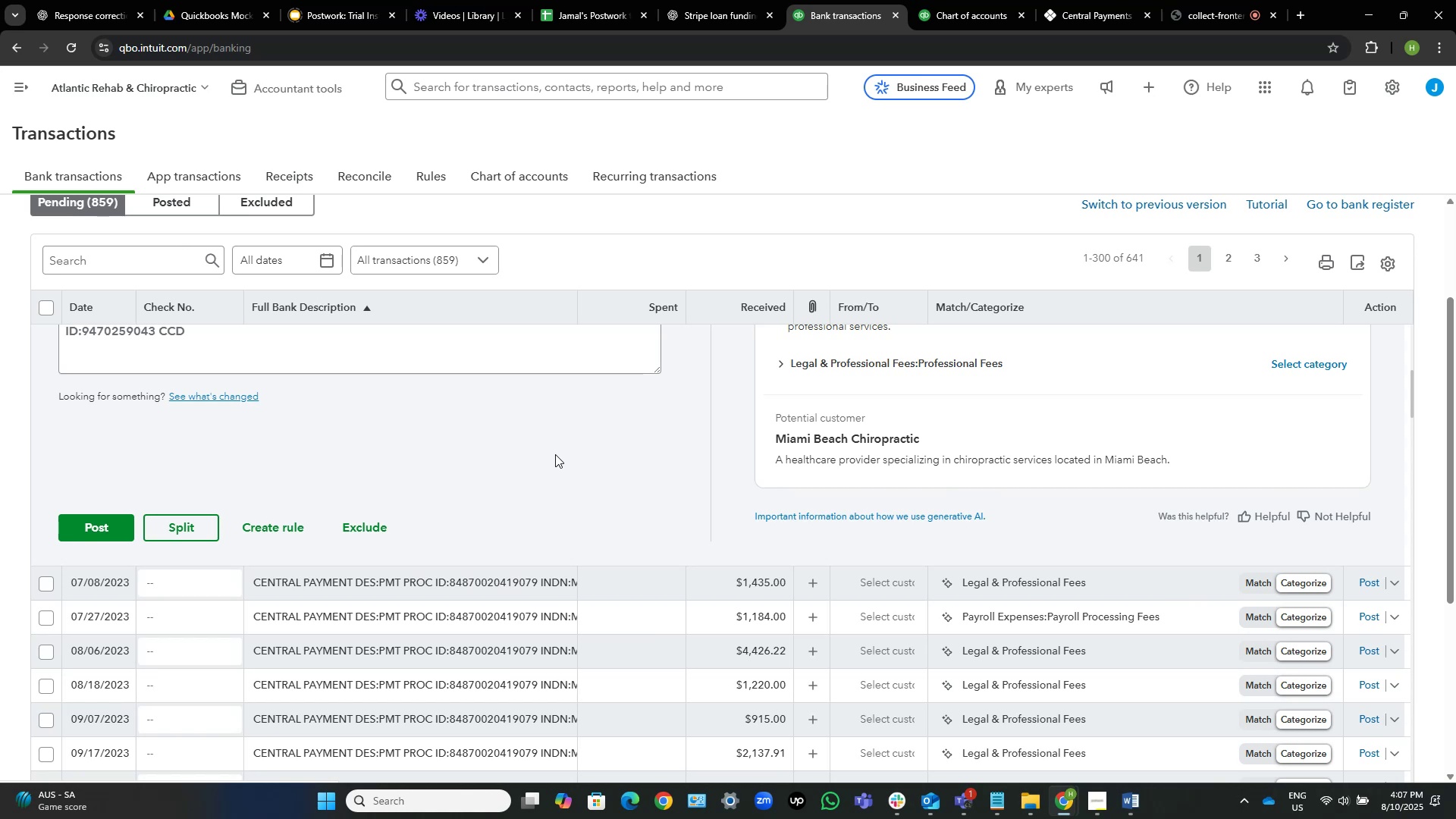 
scroll: coordinate [312, 468], scroll_direction: up, amount: 2.0
 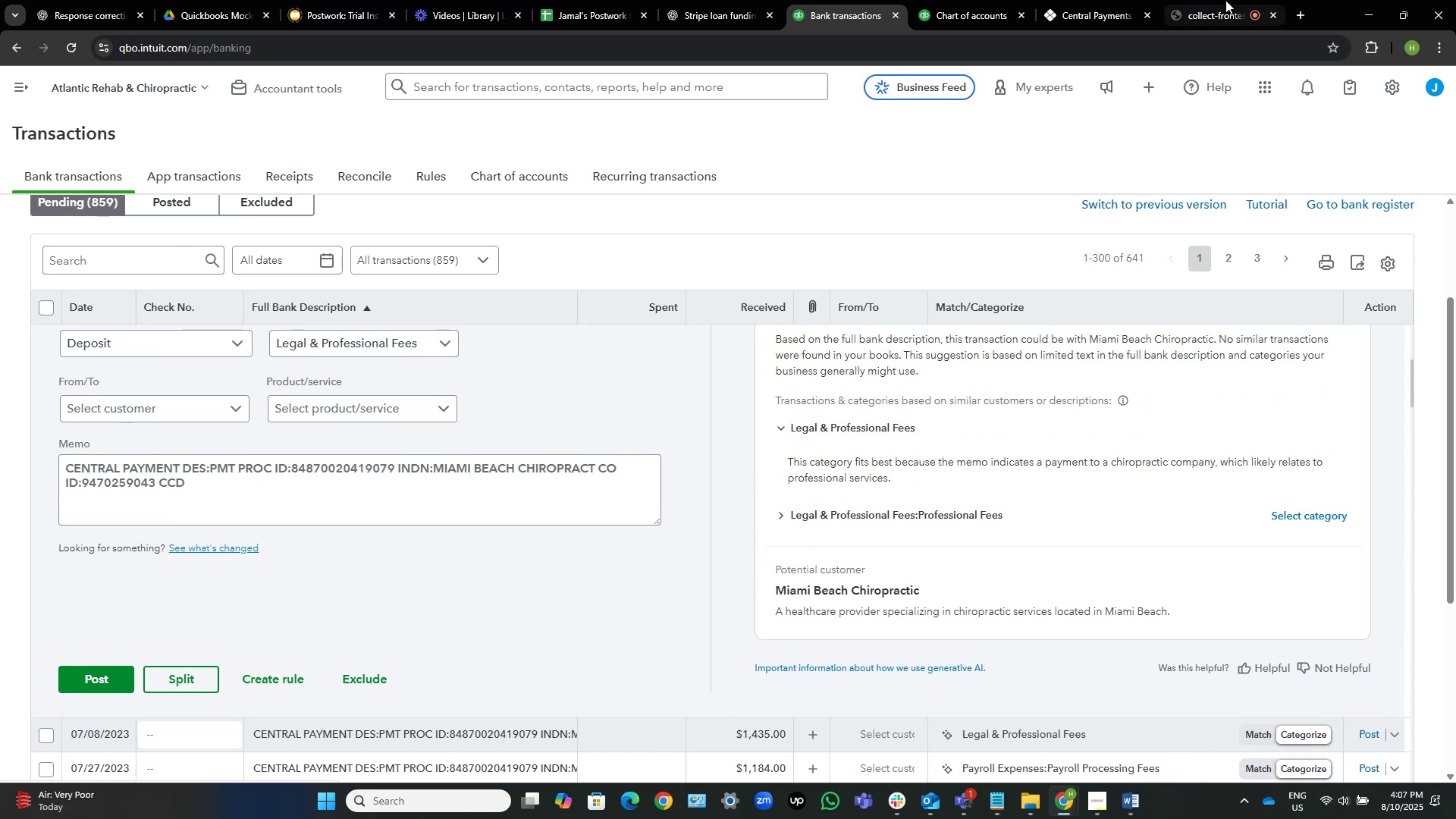 
left_click([1225, 0])
 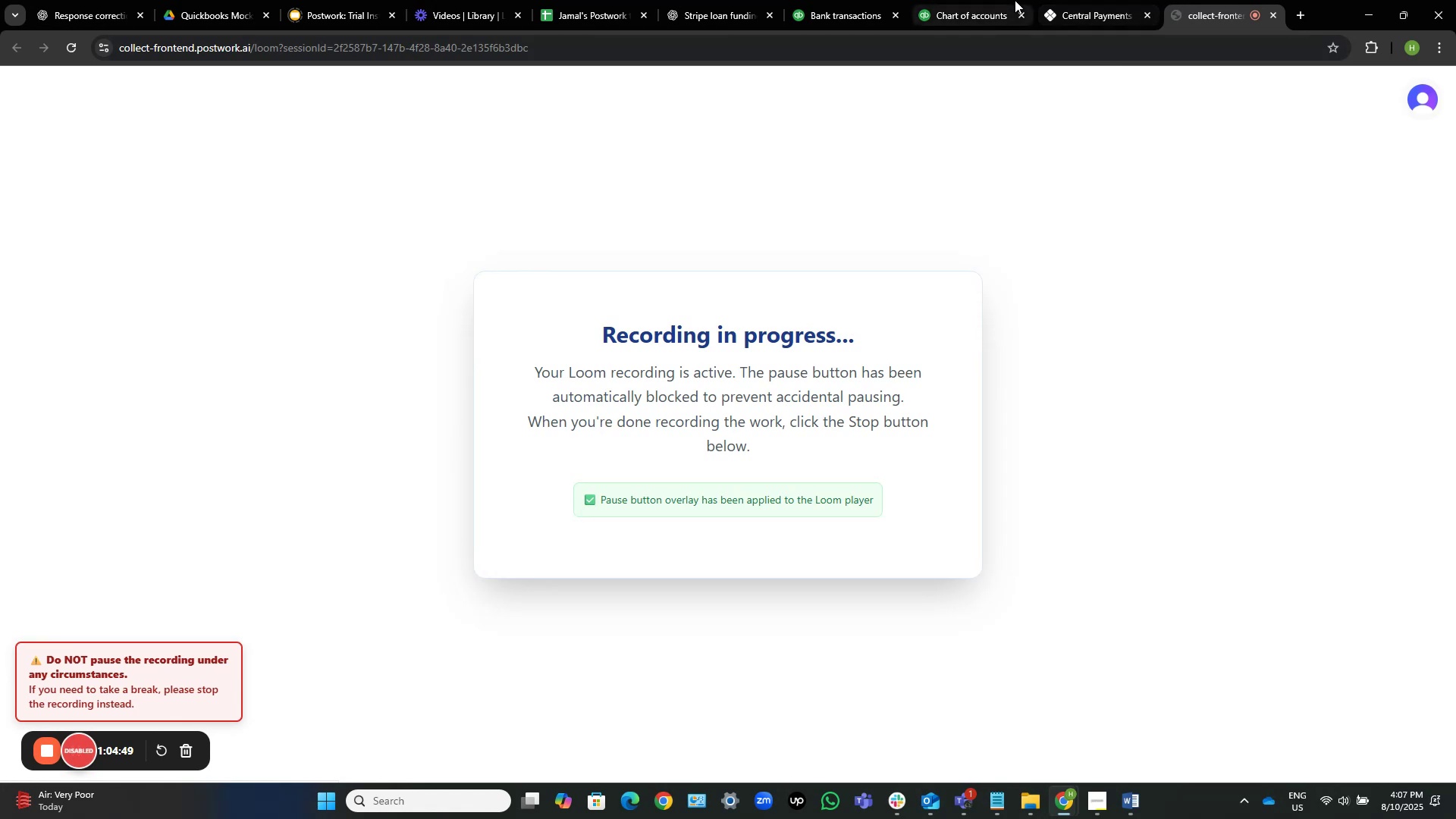 
left_click([977, 0])
 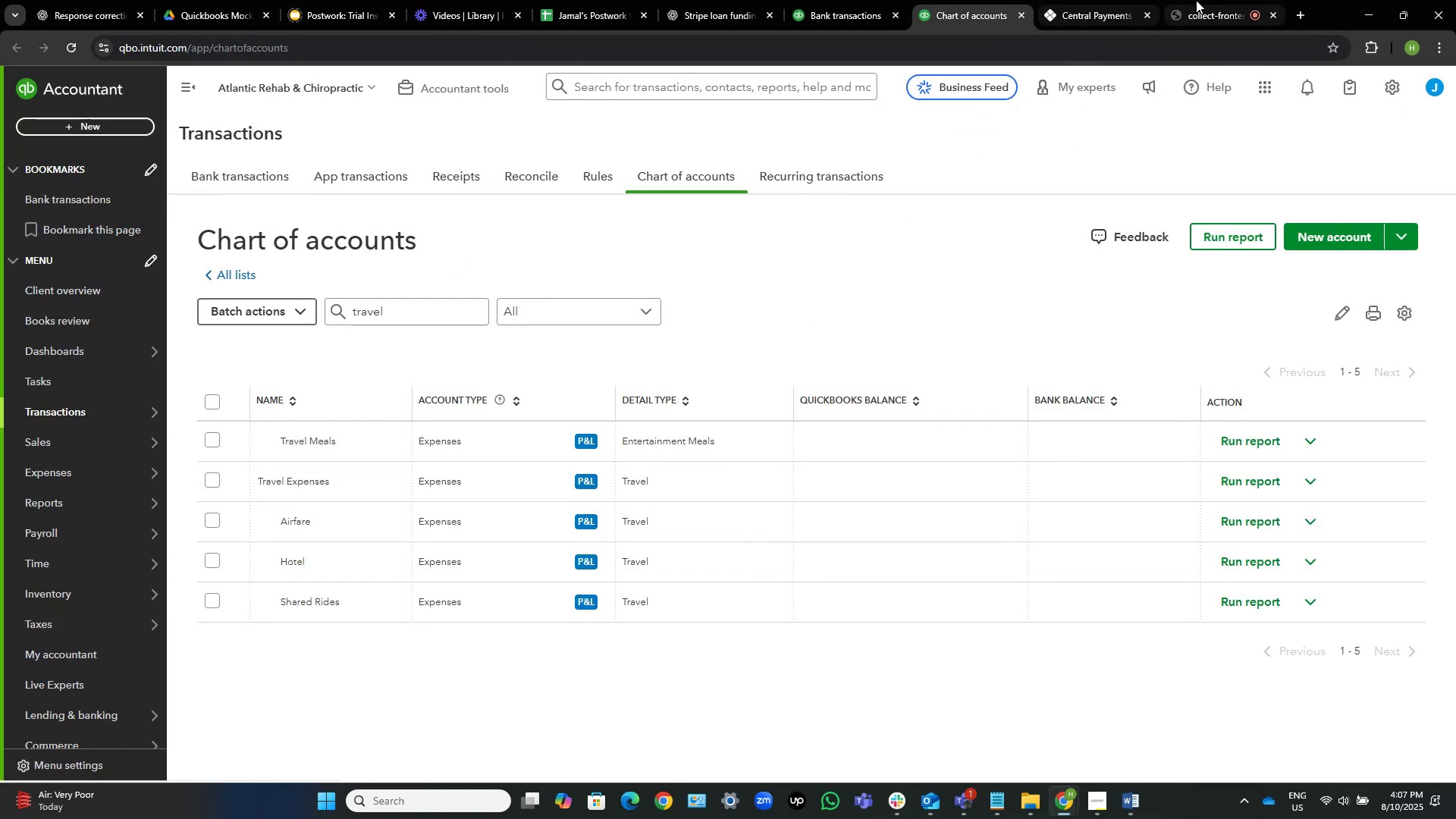 
left_click([1198, 0])
 